 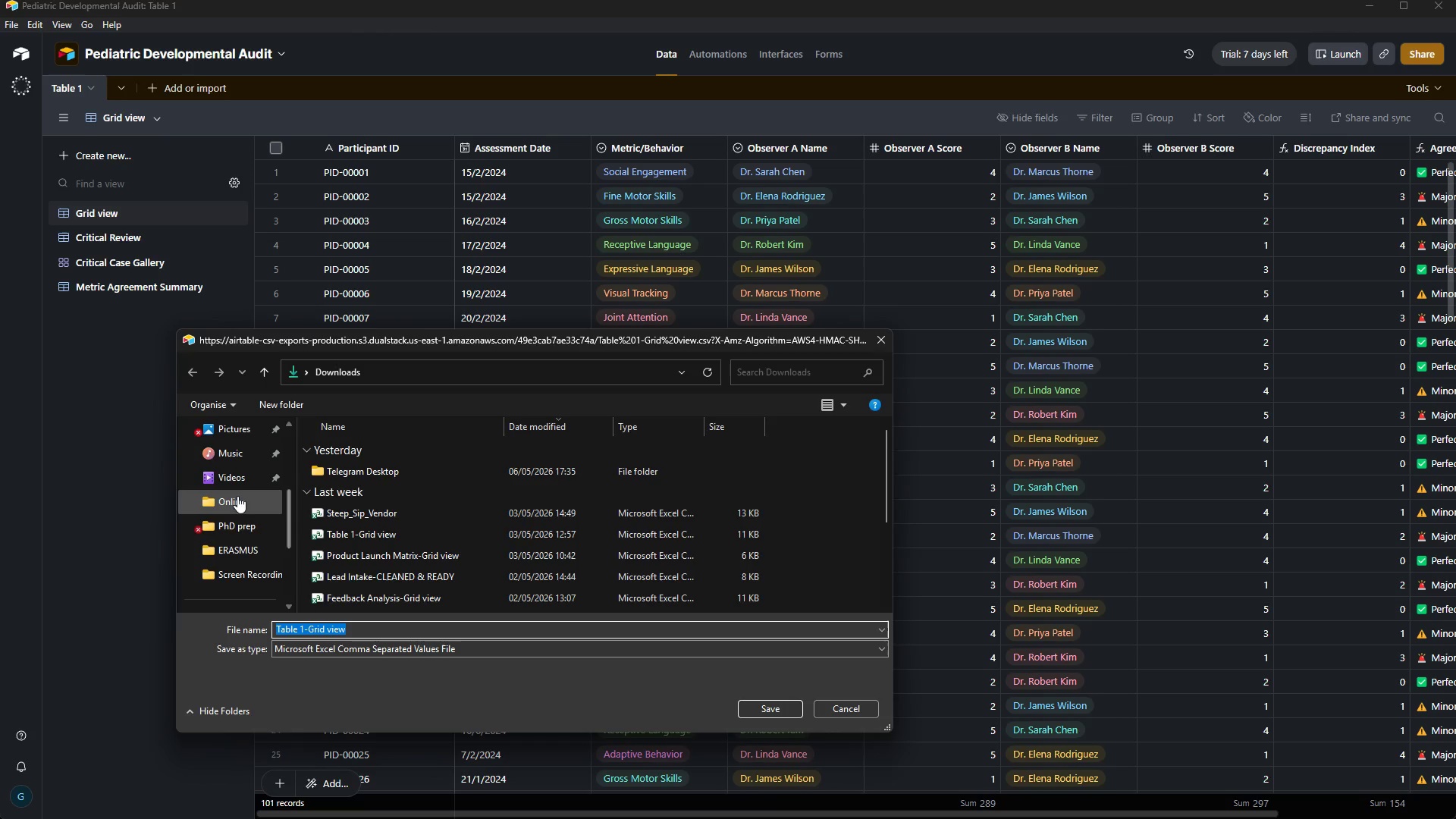 
left_click([233, 491])
 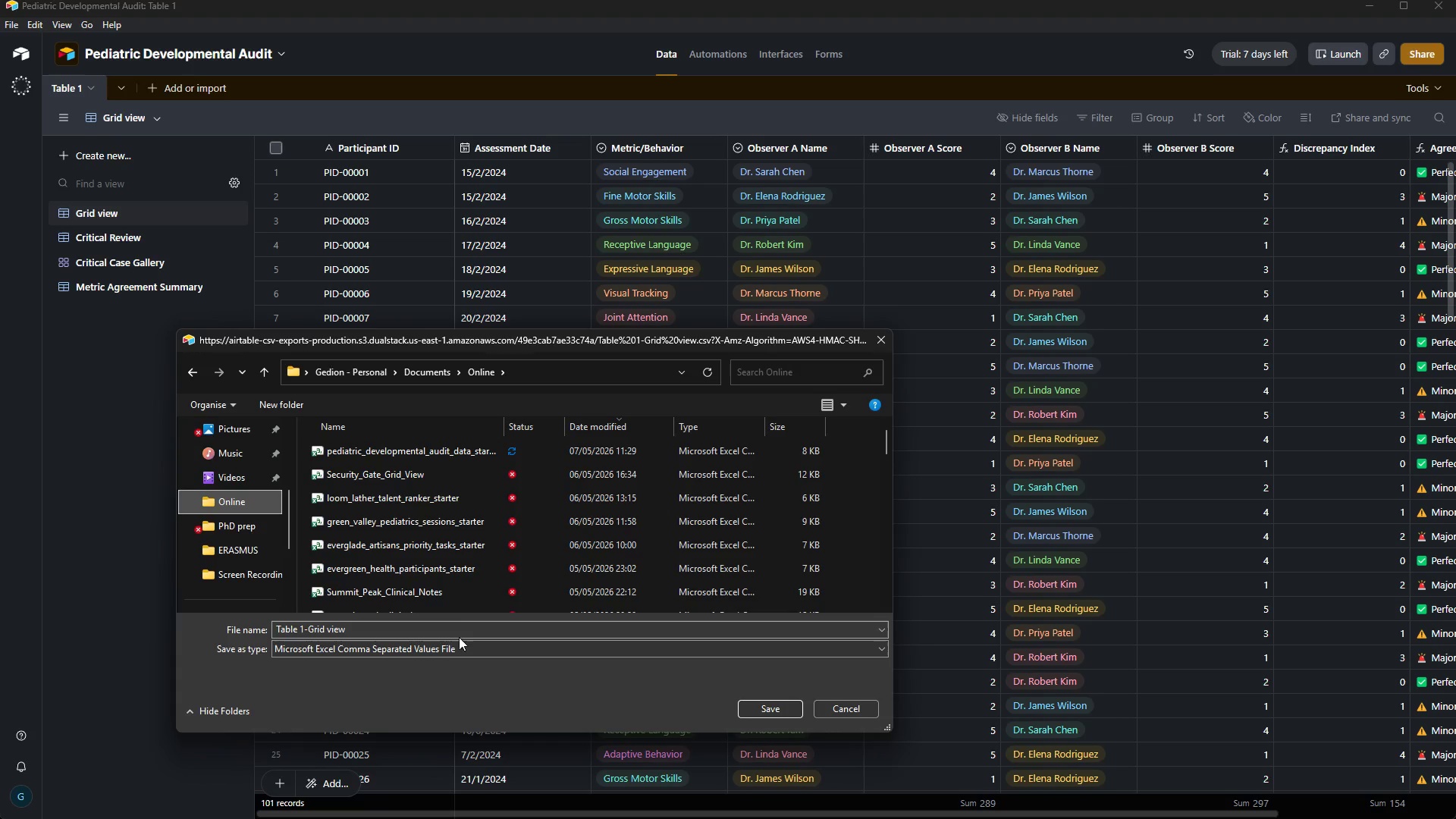 
left_click_drag(start_coordinate=[398, 632], to_coordinate=[225, 643])
 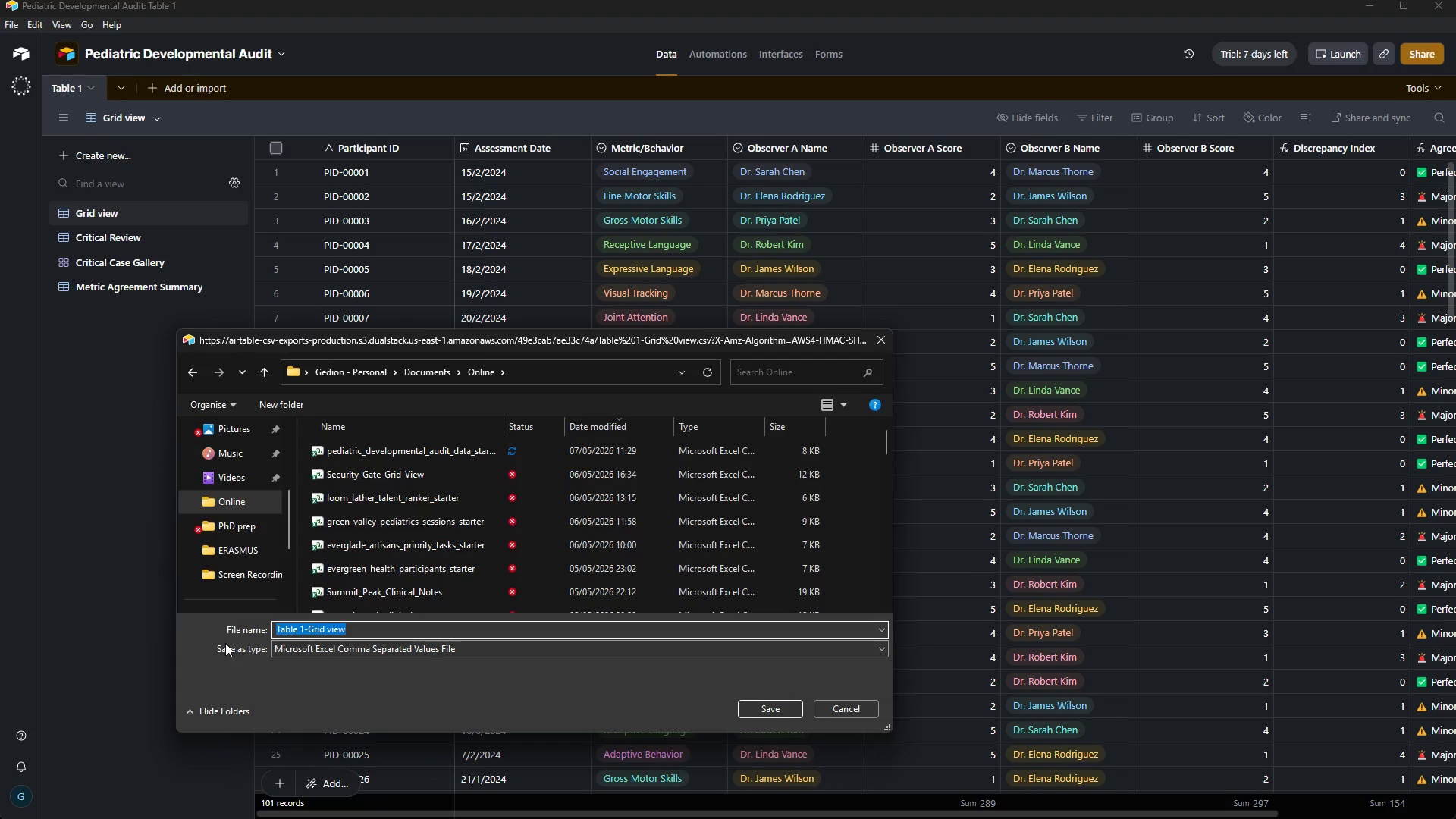 
key(Backspace)
type(Ped)
 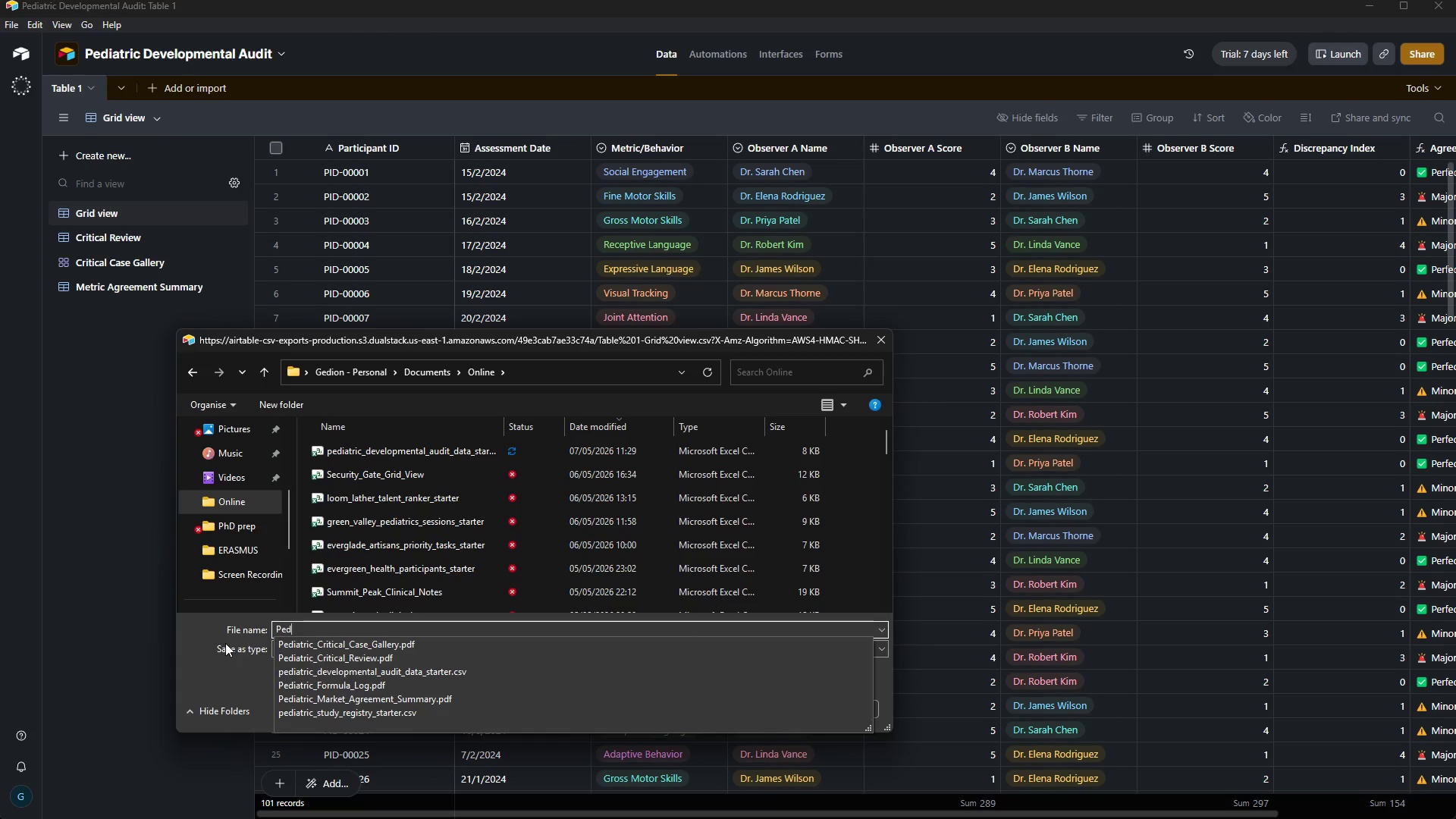 
key(ArrowDown)
 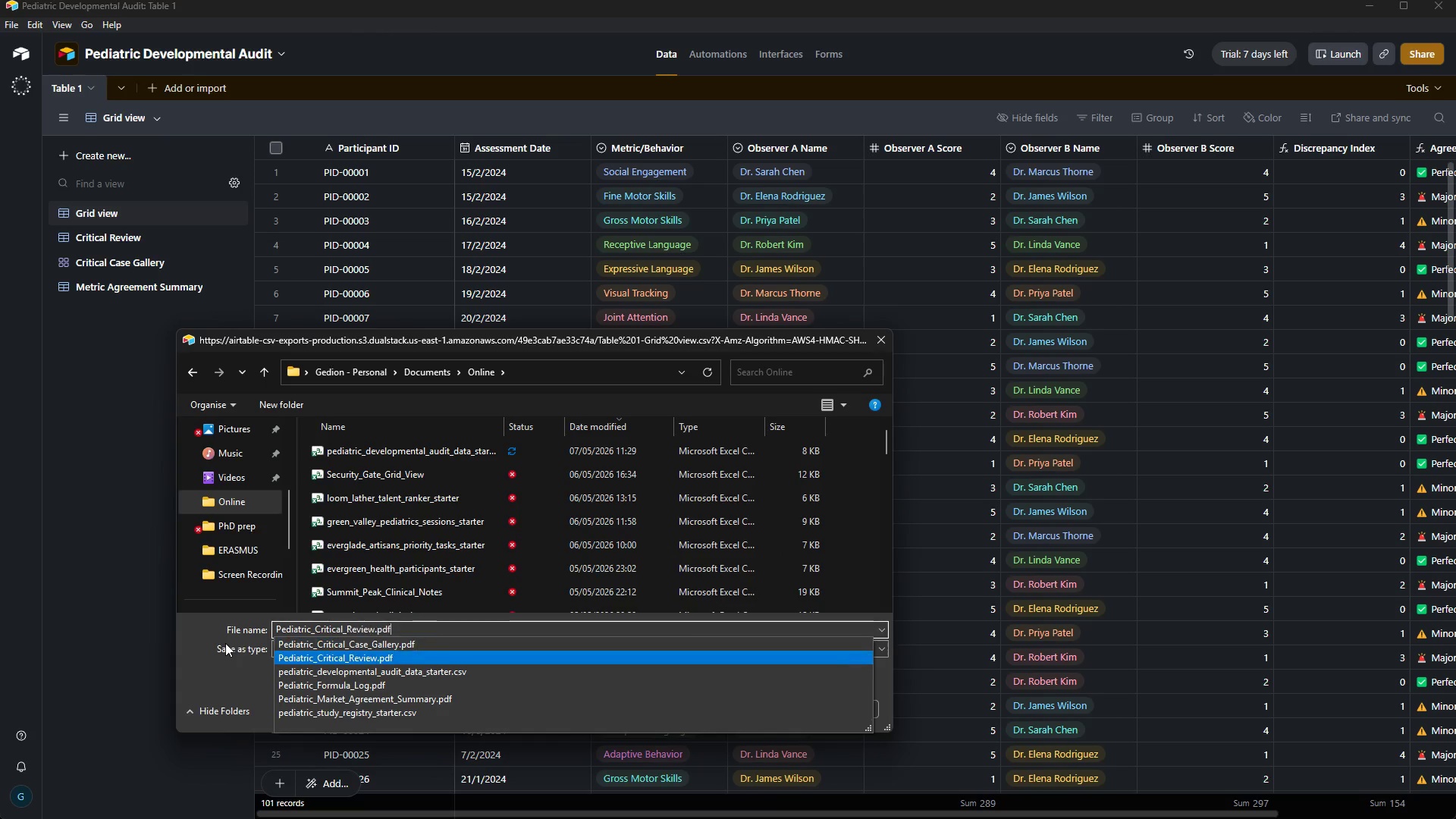 
key(ArrowDown)
 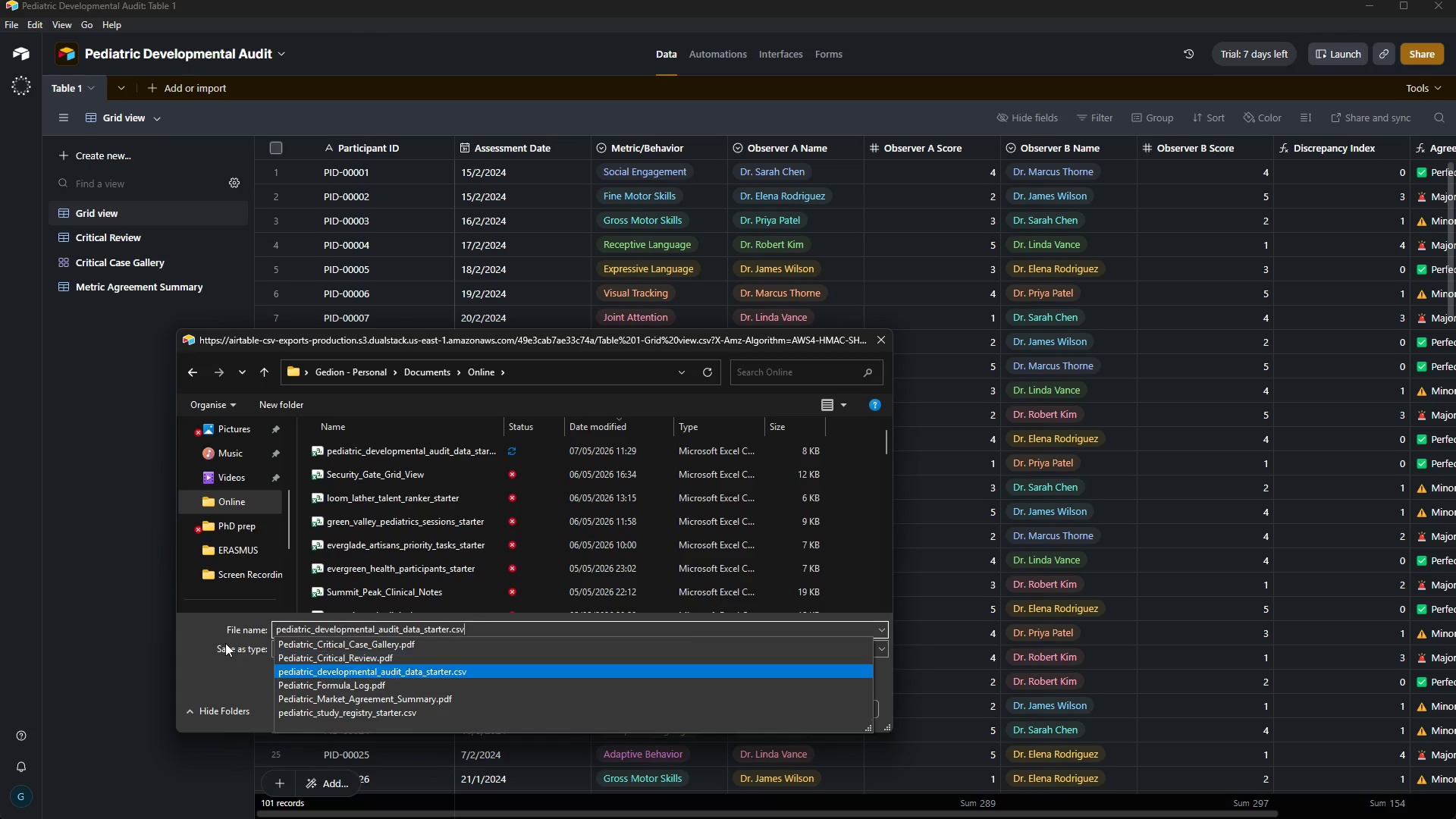 
key(ArrowDown)
 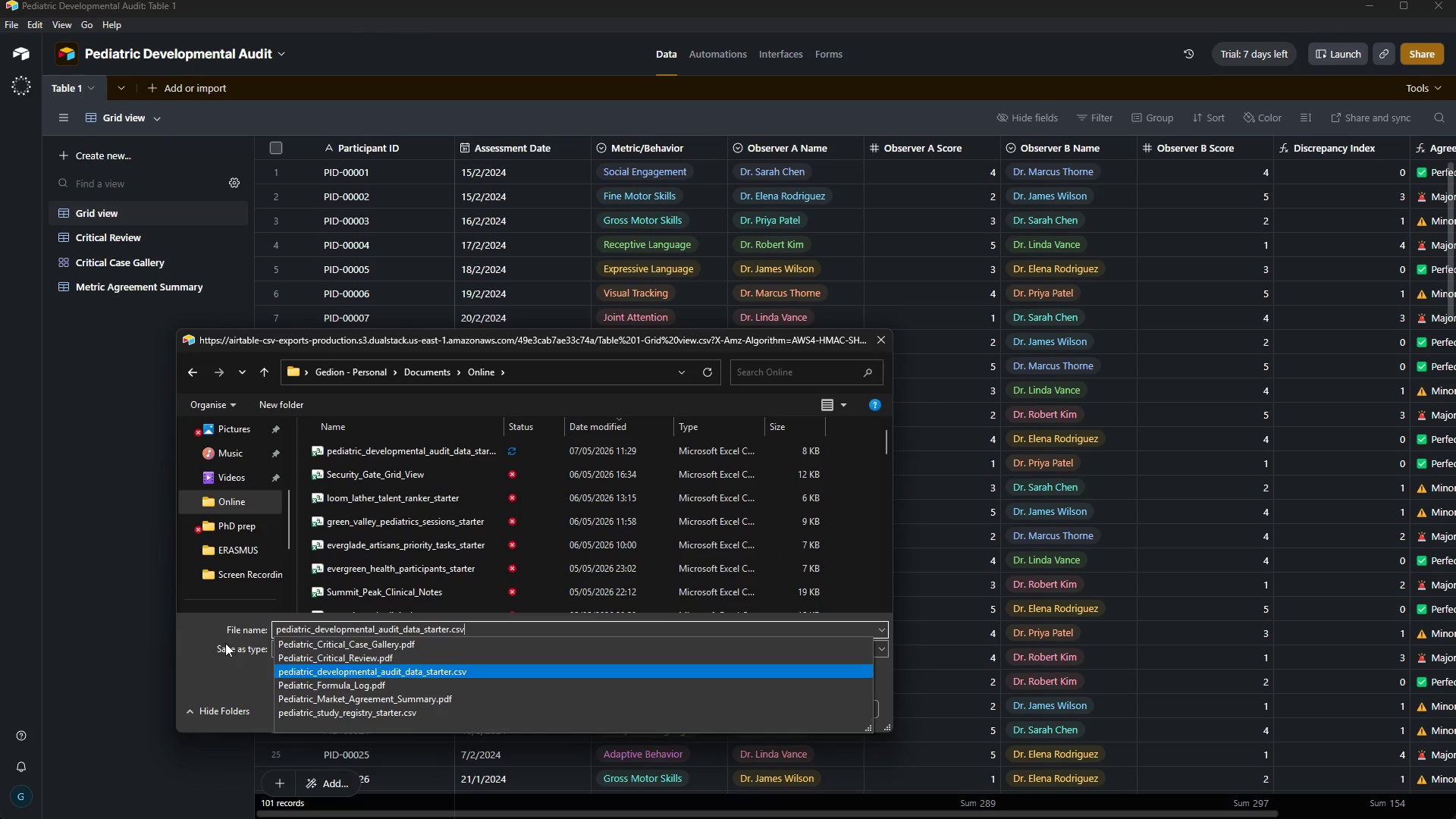 
wait(8.19)
 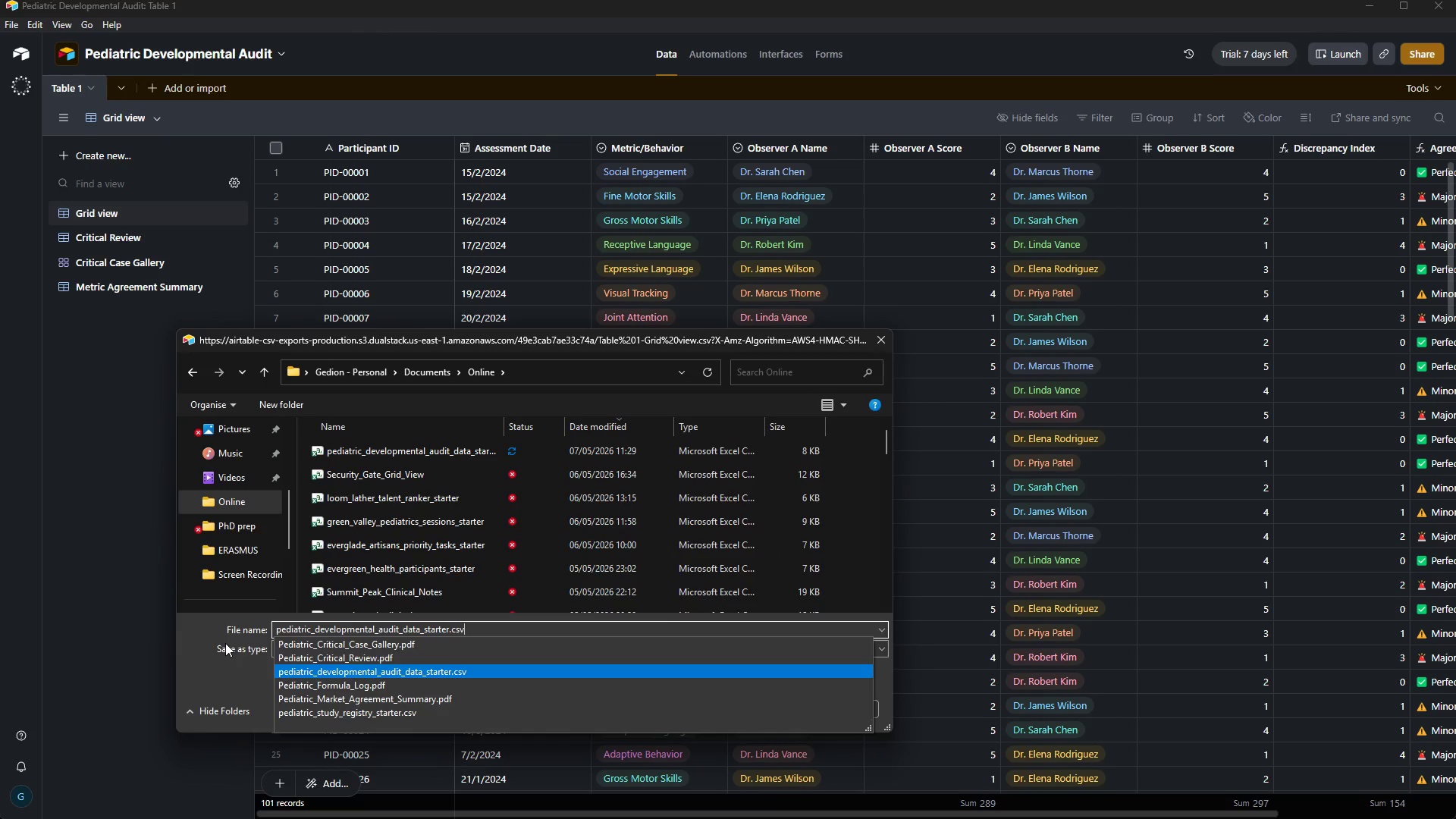 
left_click_drag(start_coordinate=[491, 625], to_coordinate=[399, 628])
 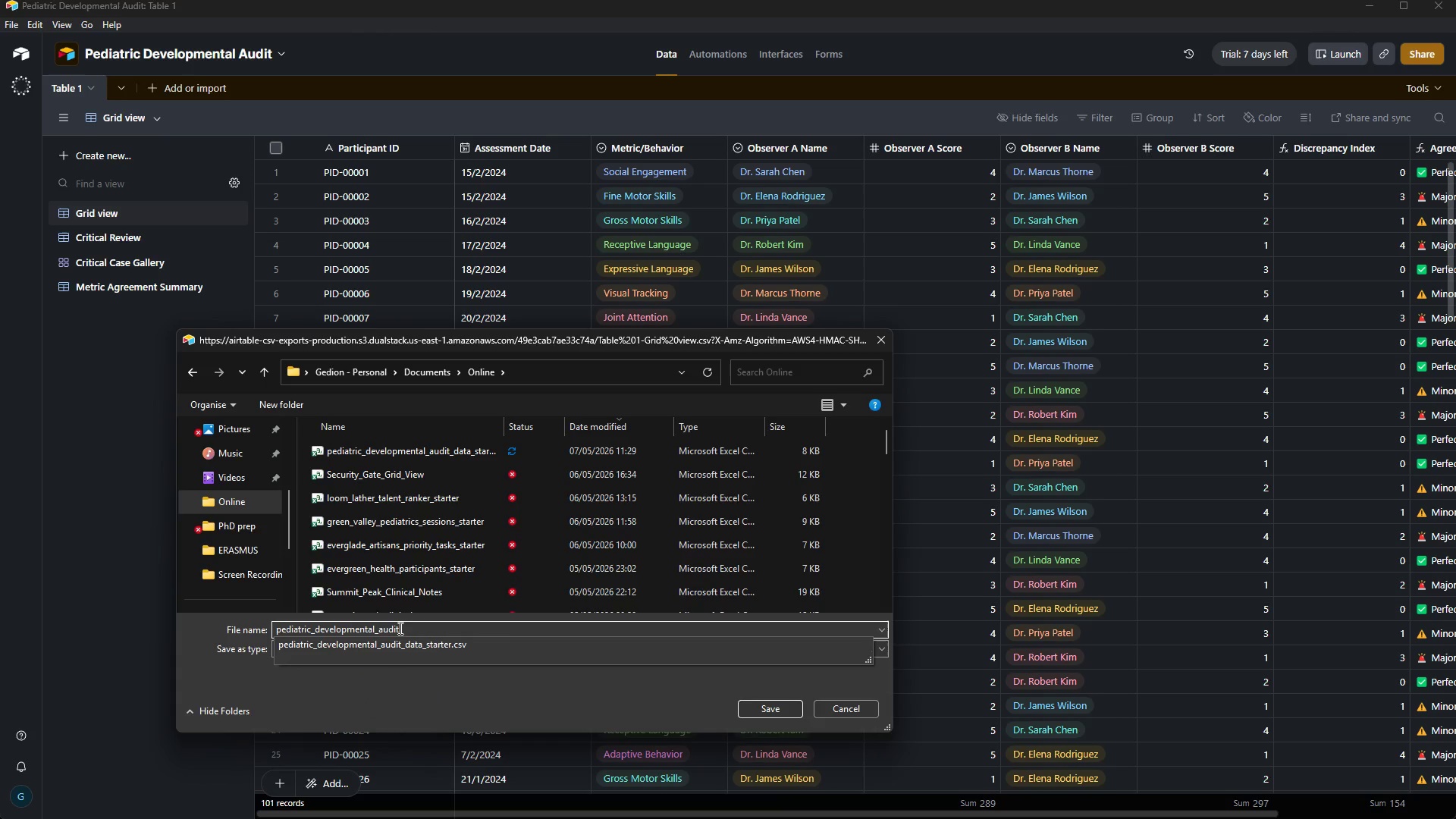 
key(Backspace)
 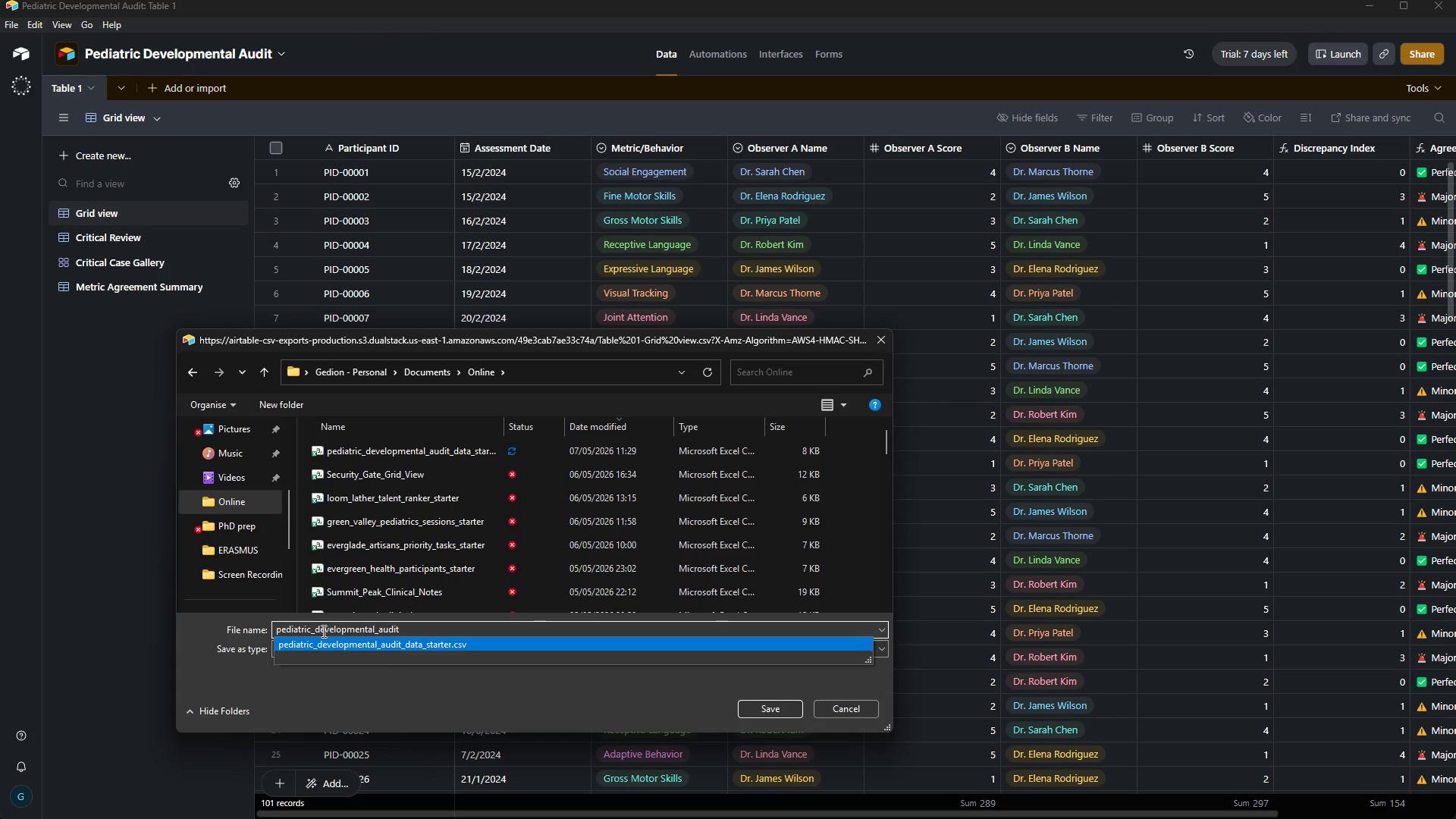 
left_click([318, 628])
 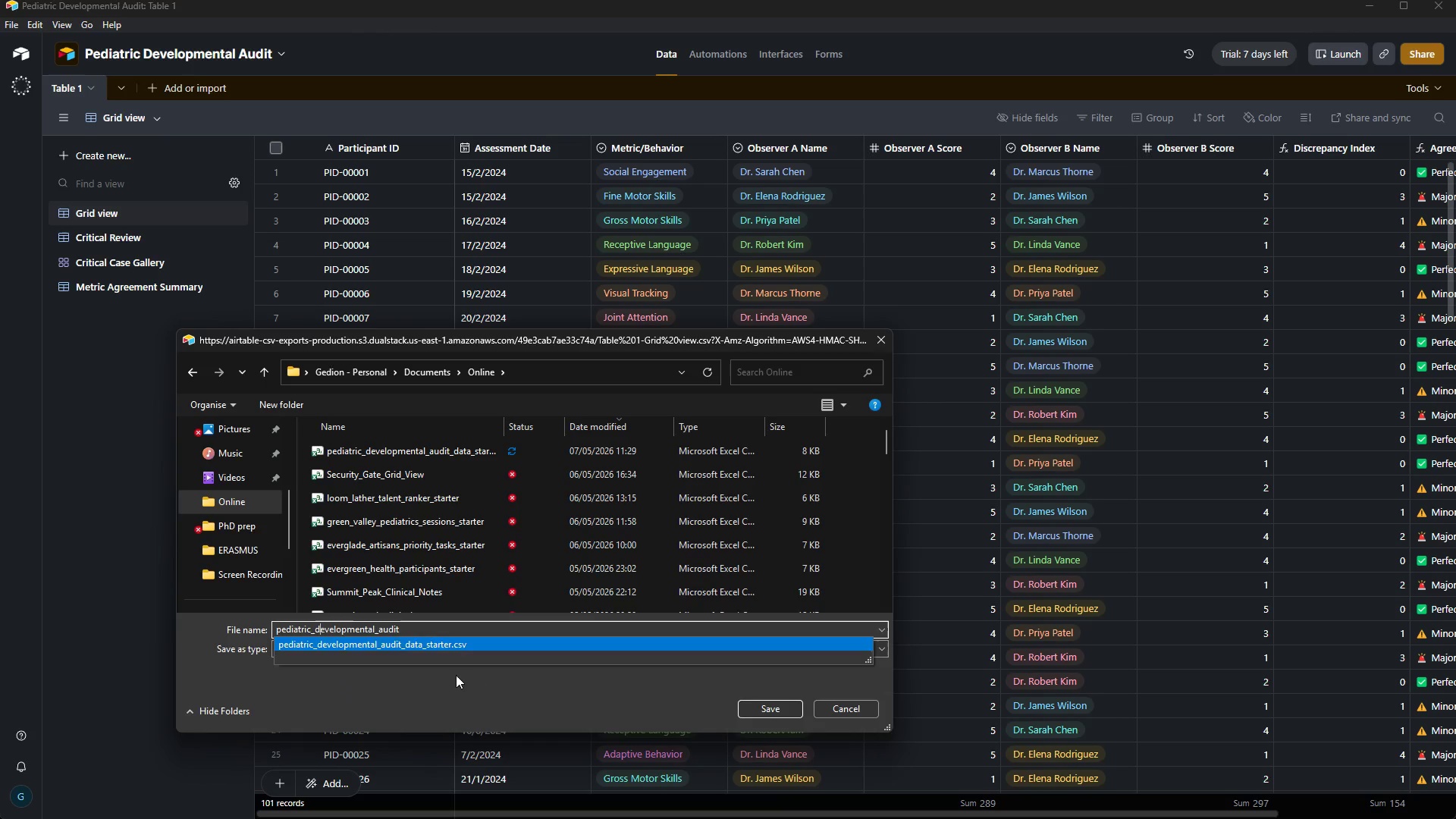 
key(Backspace)
 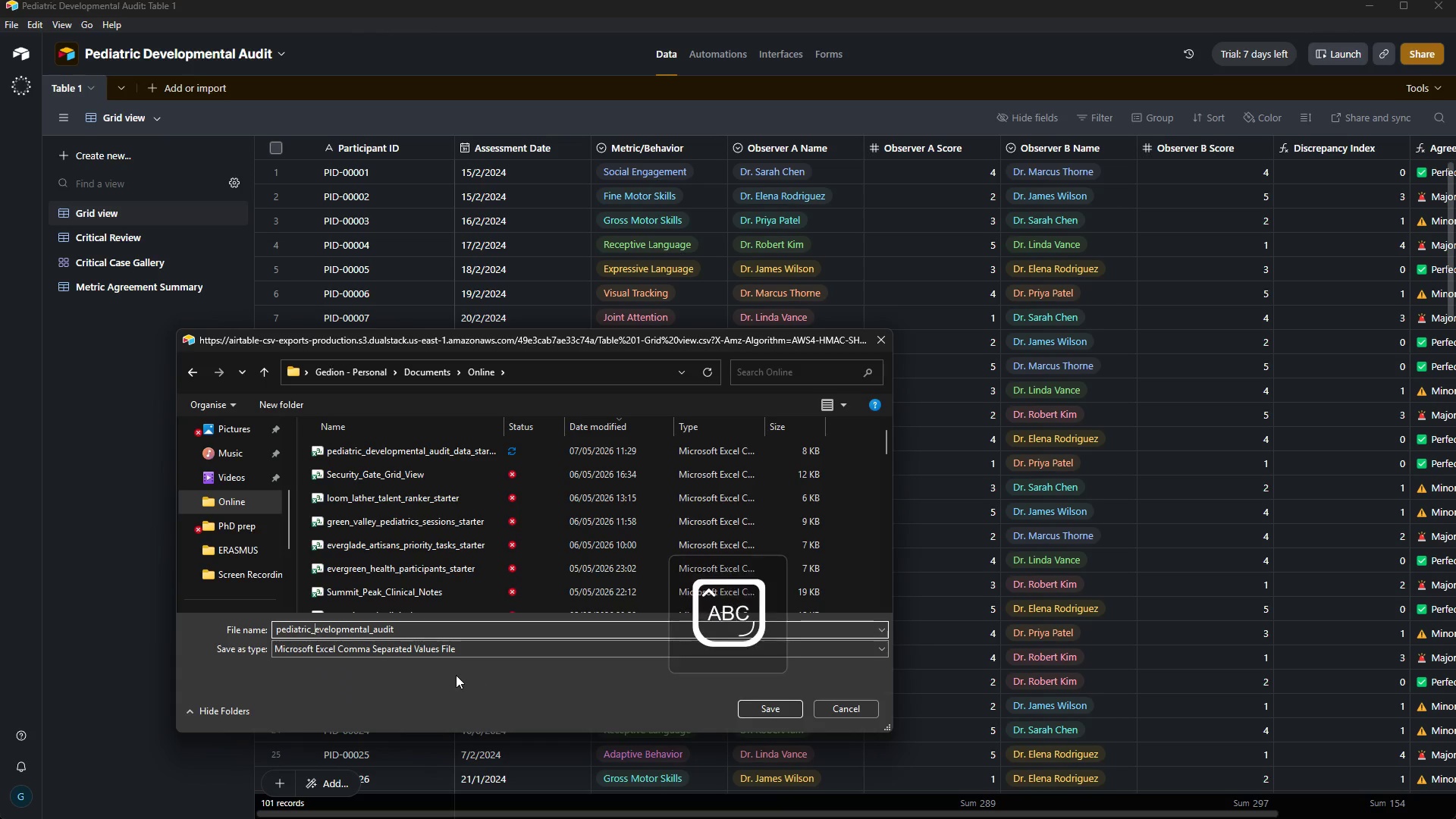 
key(CapsLock)
 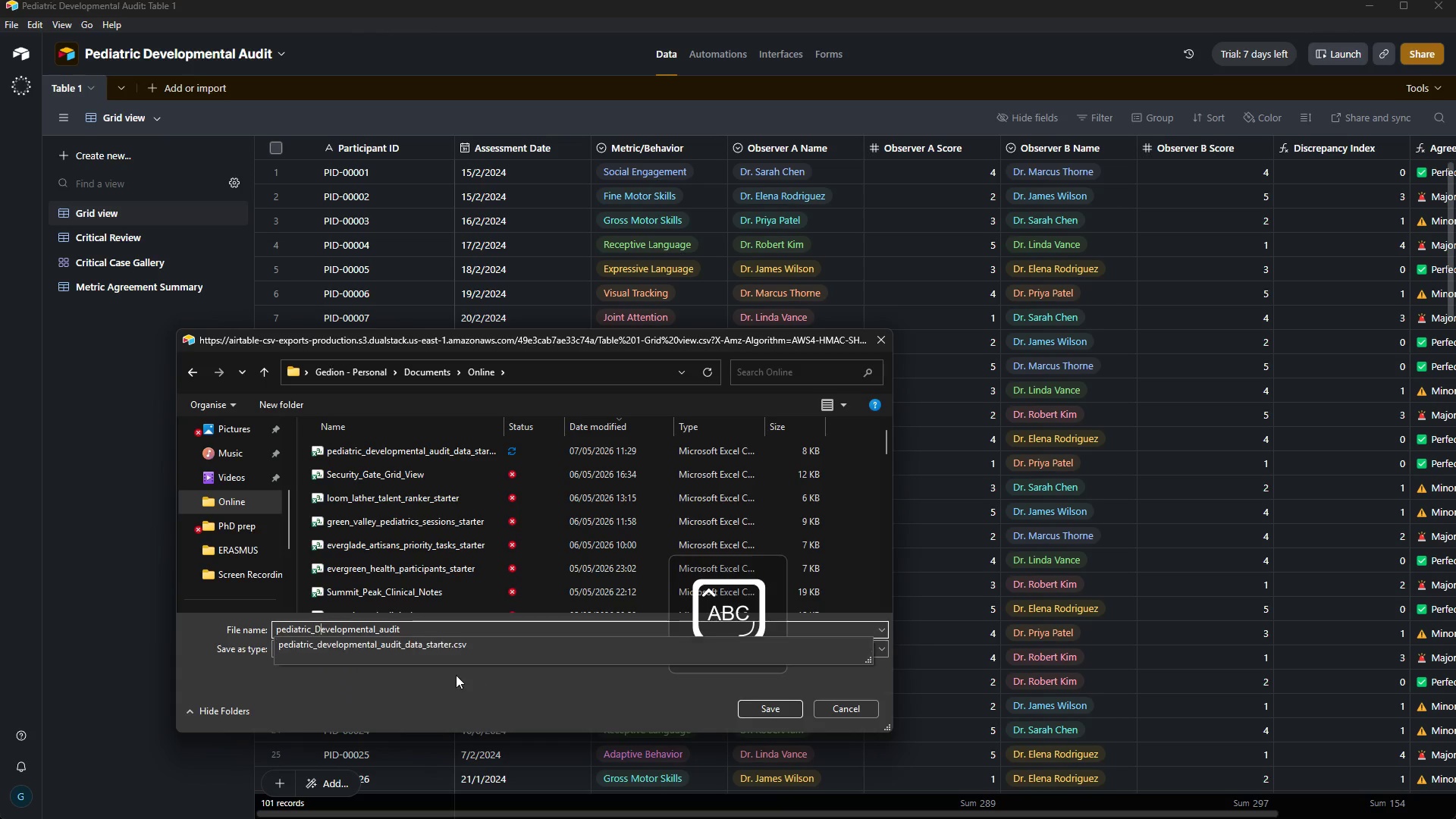 
key(D)
 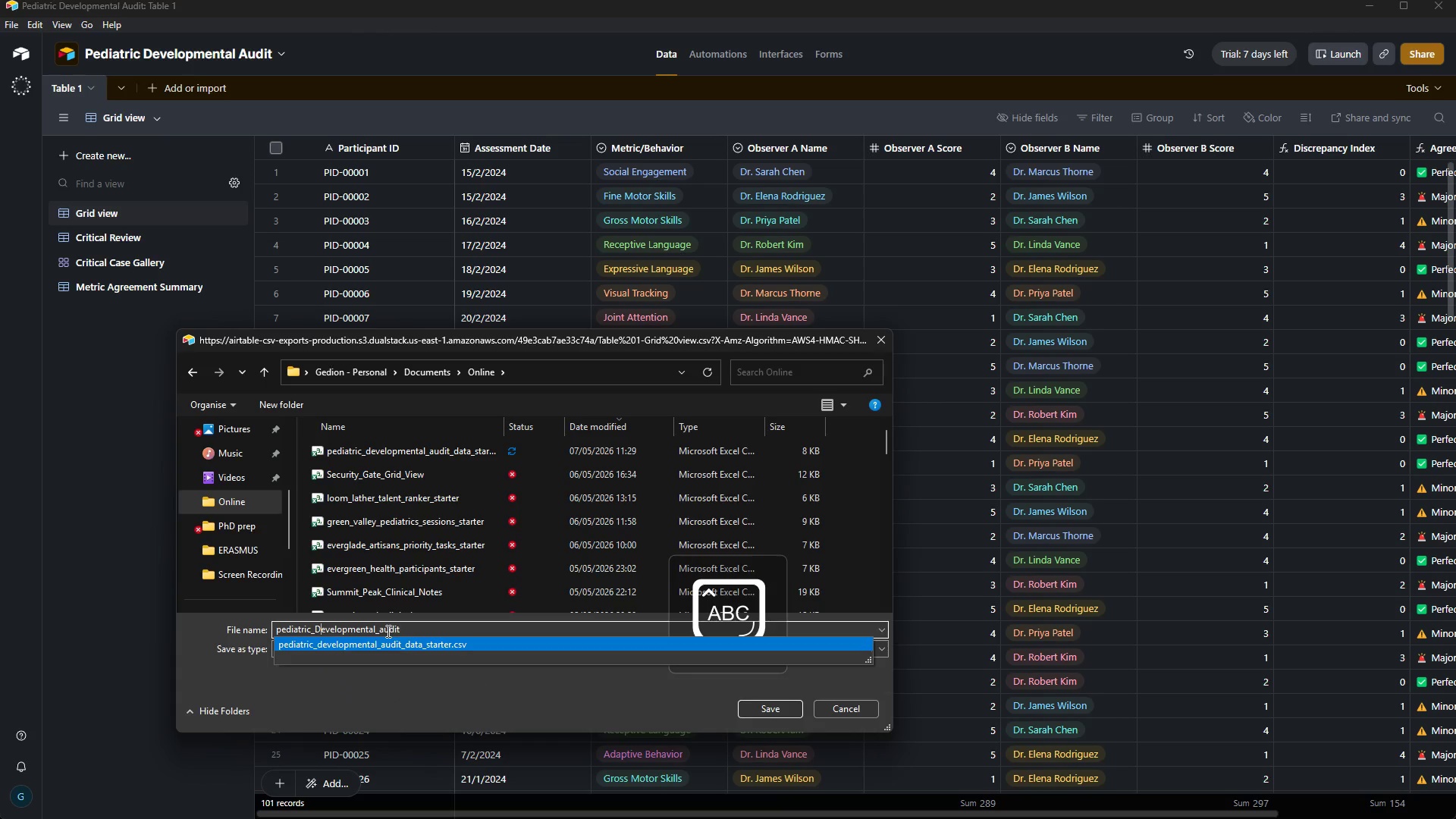 
left_click([387, 630])
 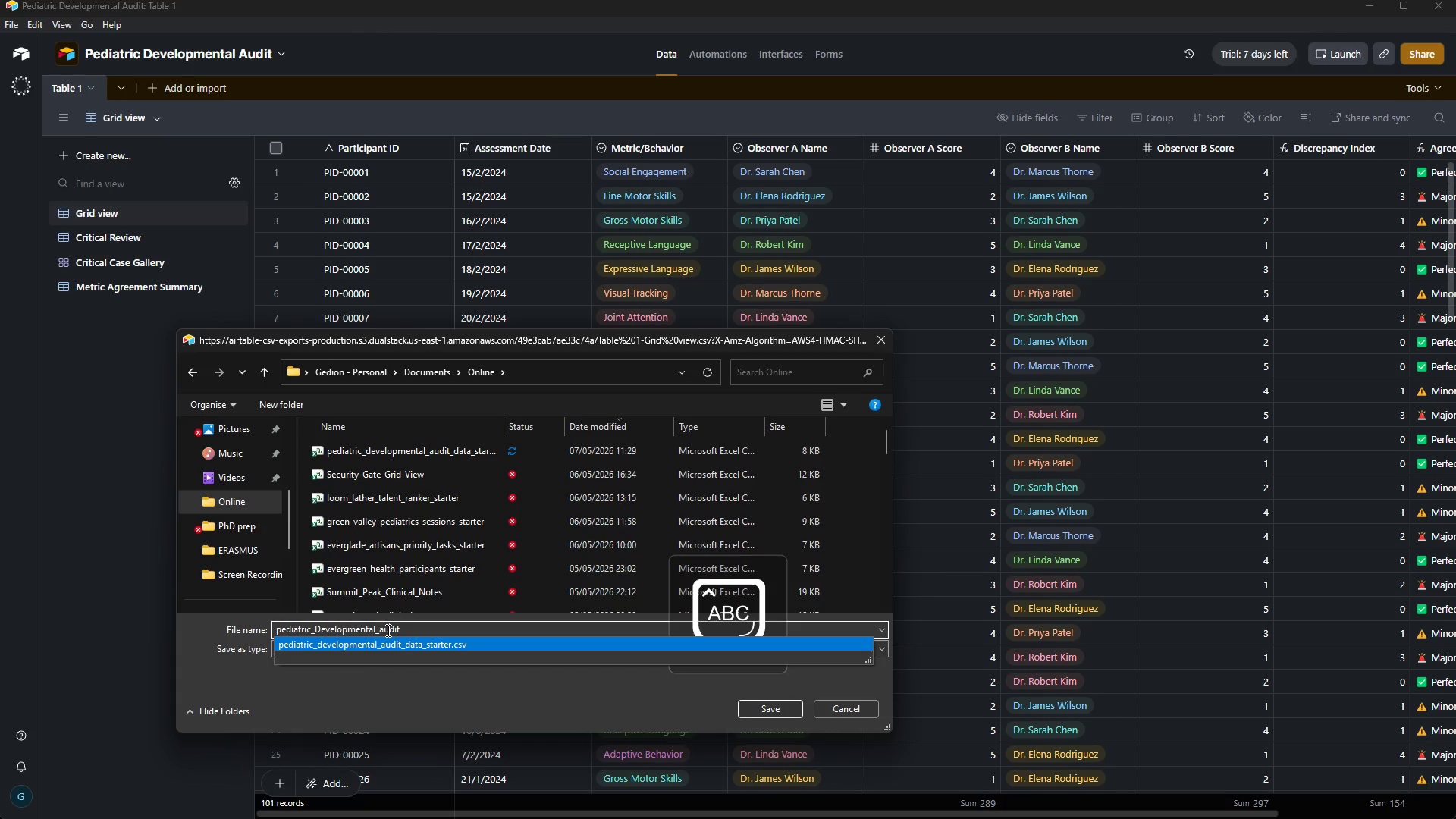 
key(ArrowLeft)
 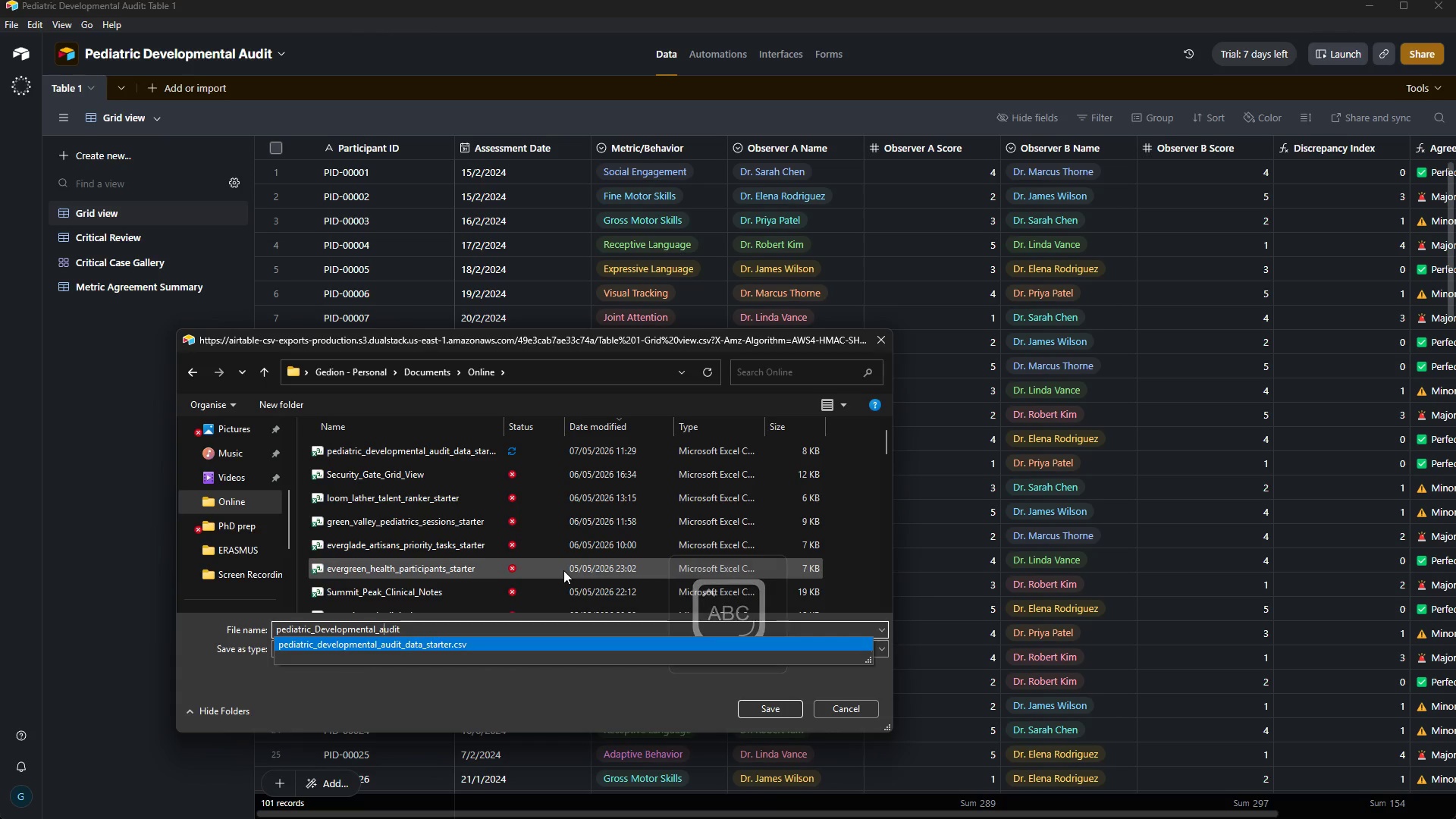 
key(Backspace)
 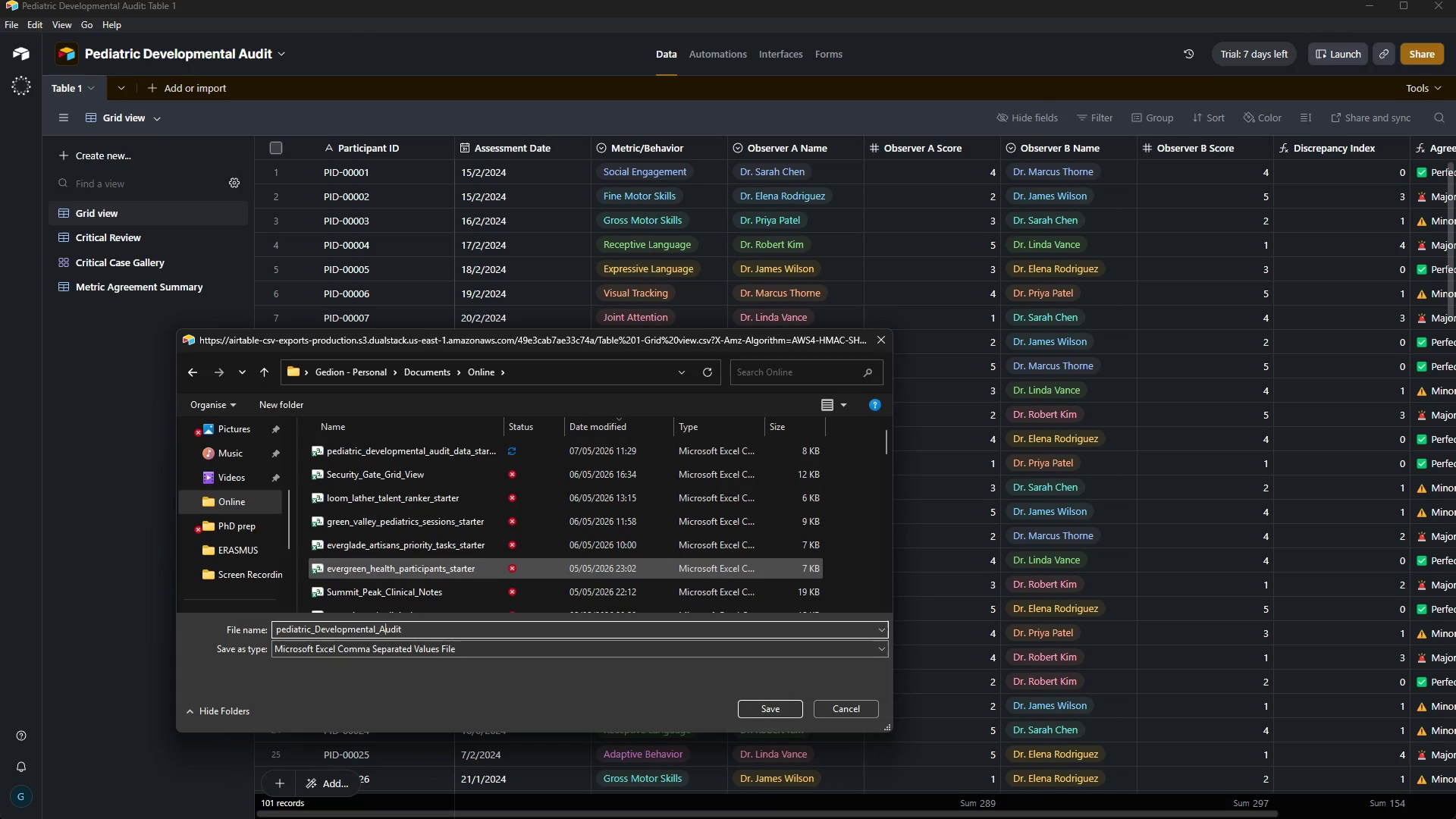 
key(A)
 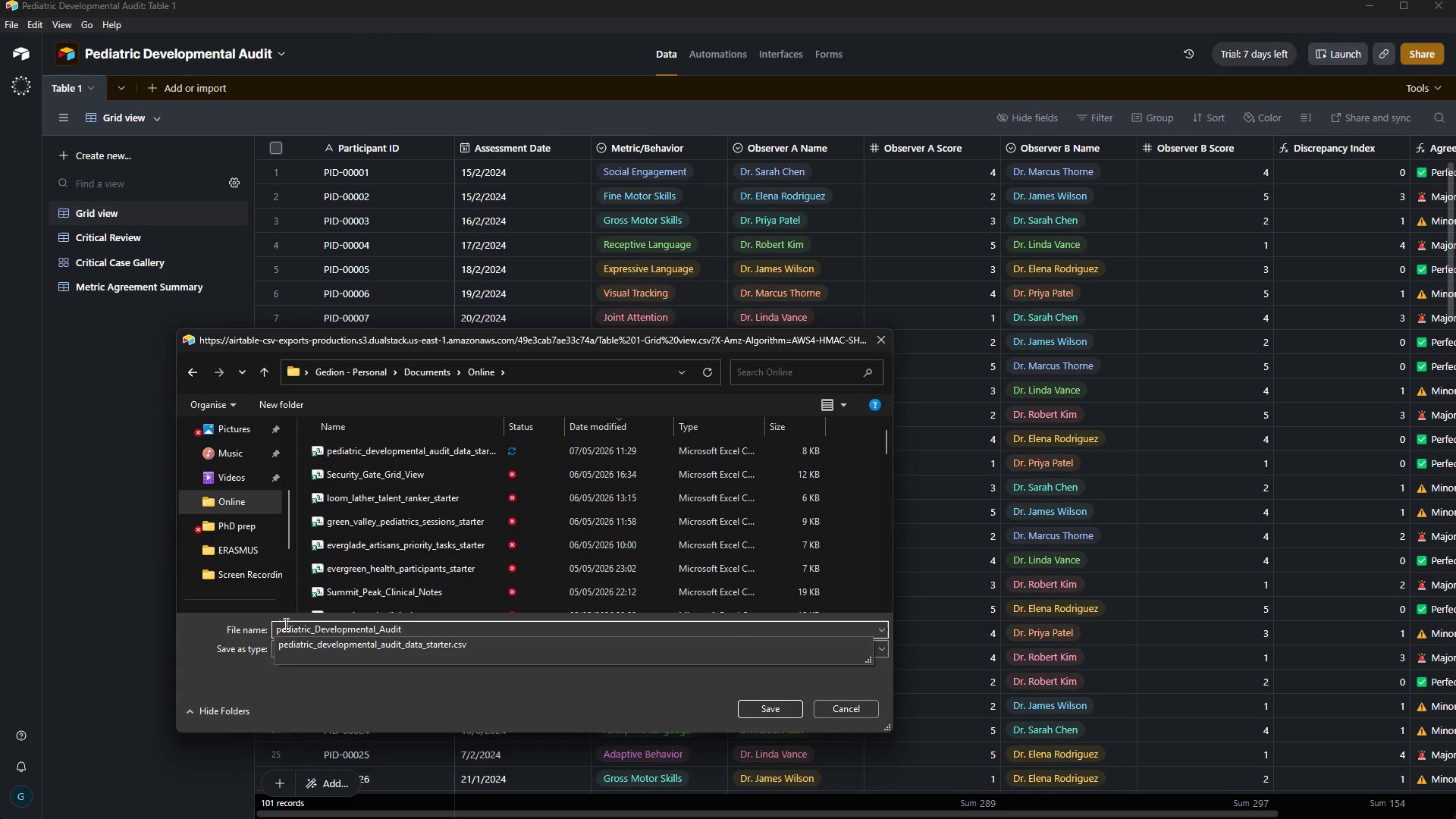 
left_click([282, 624])
 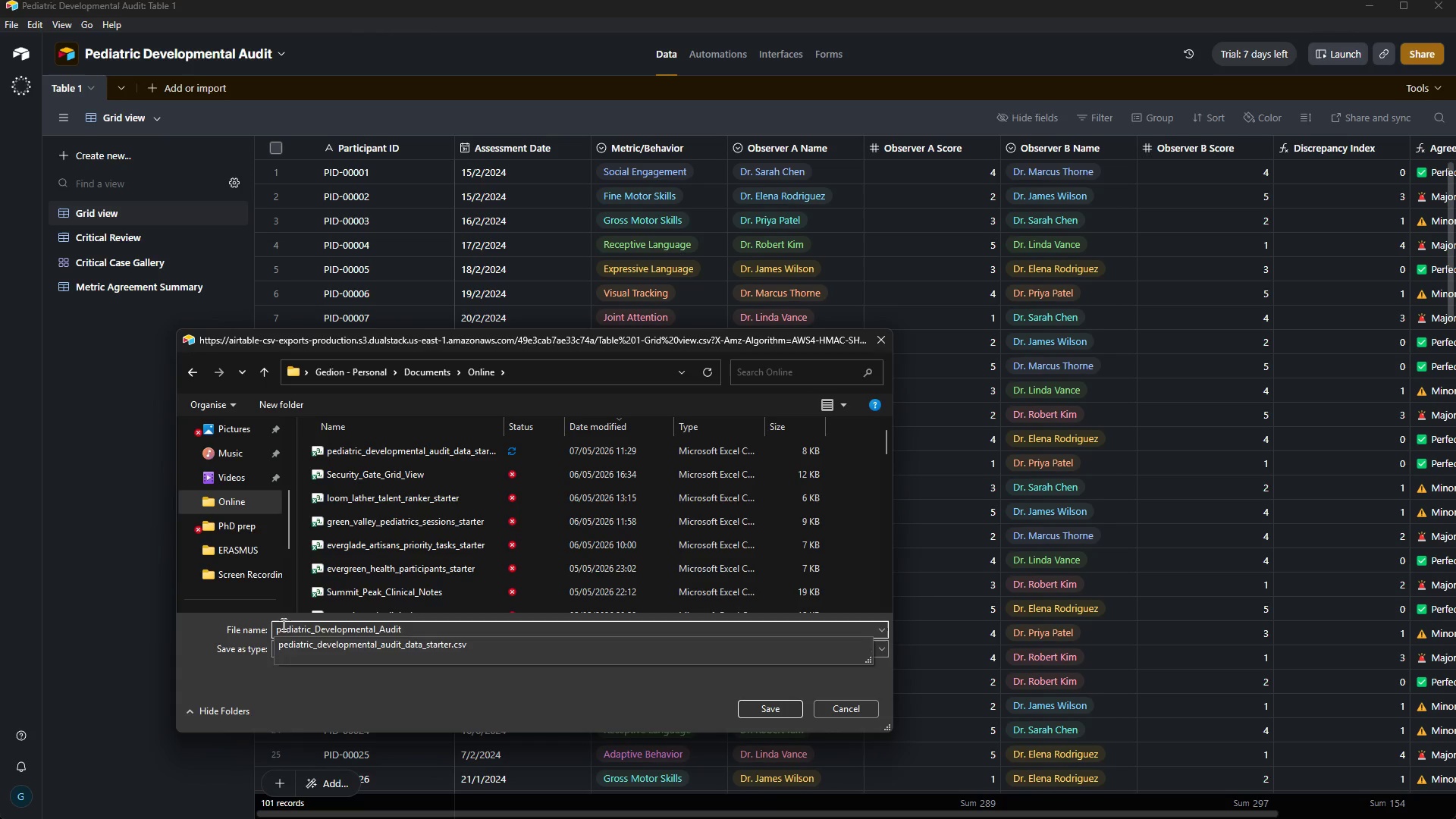 
key(Backspace)
 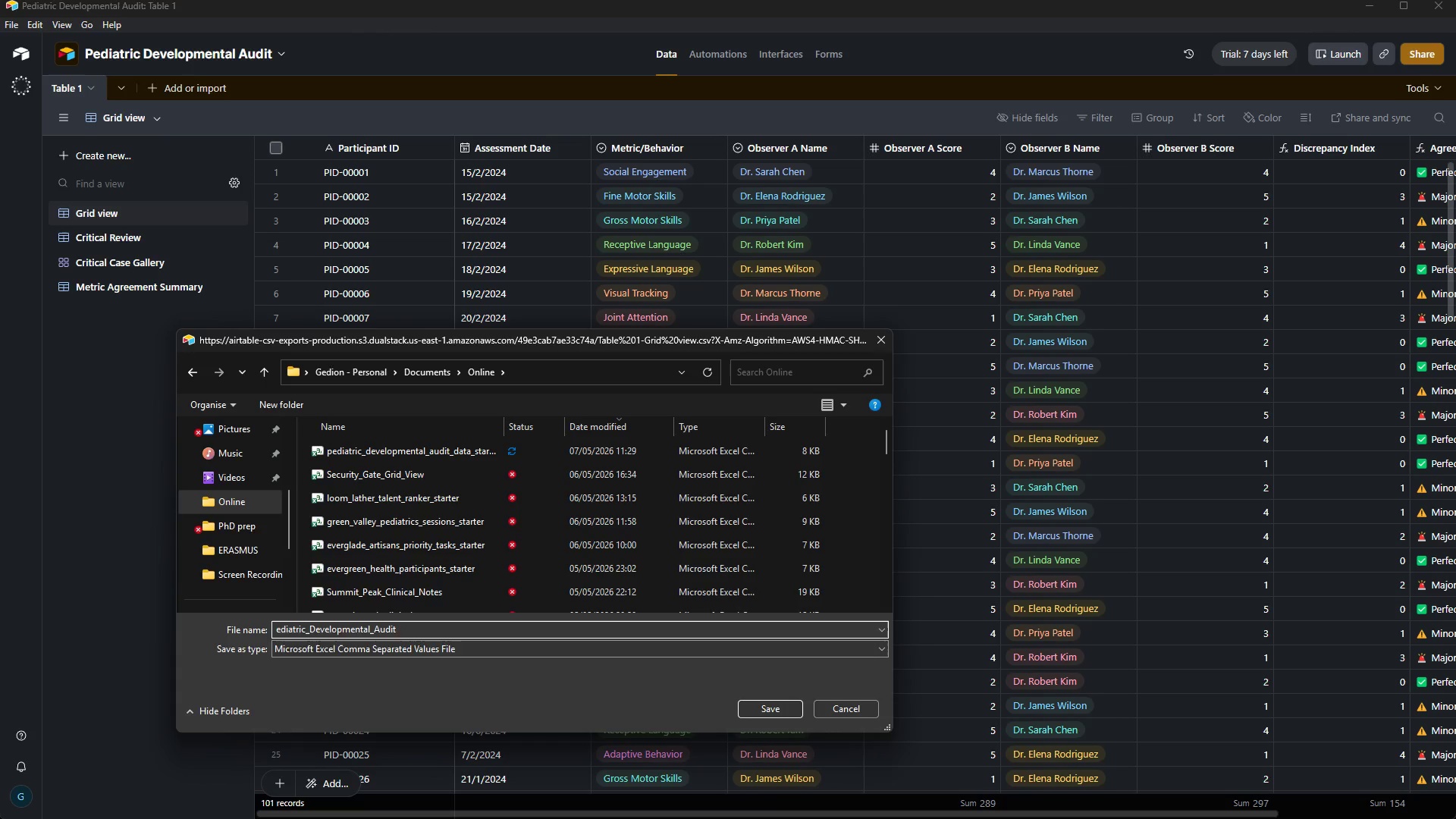 
key(P)
 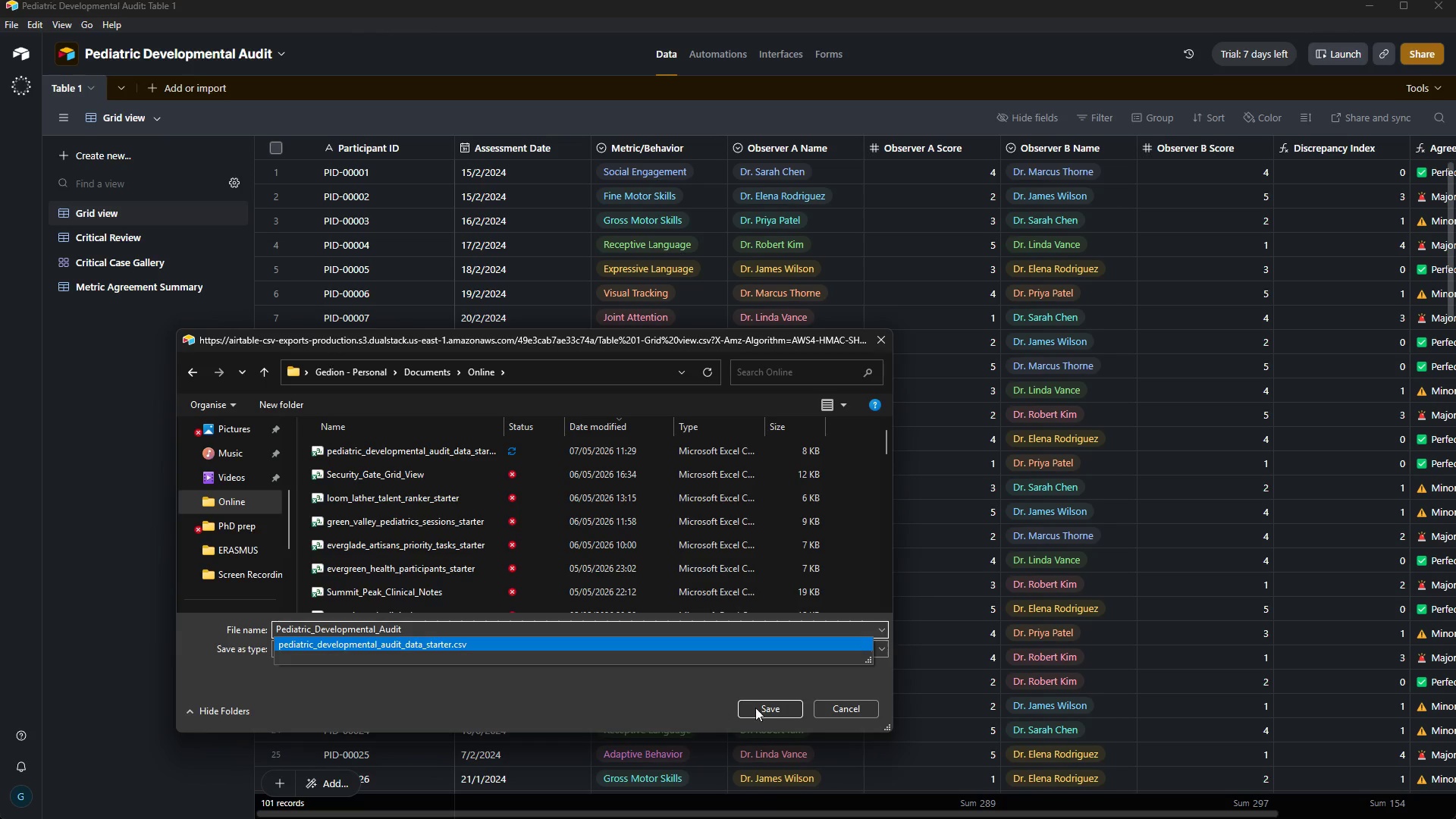 
left_click([760, 708])
 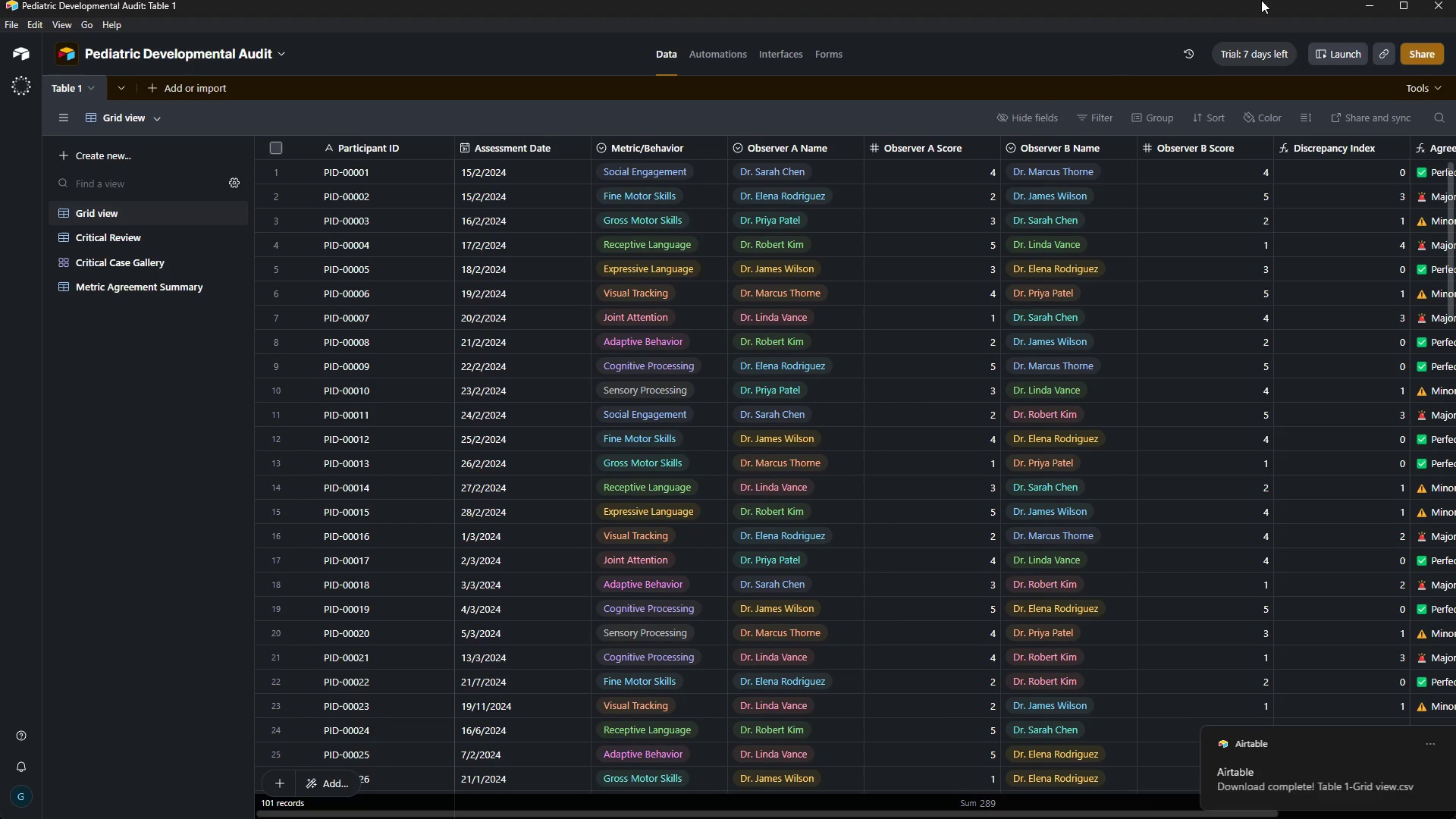 
left_click([1366, 6])
 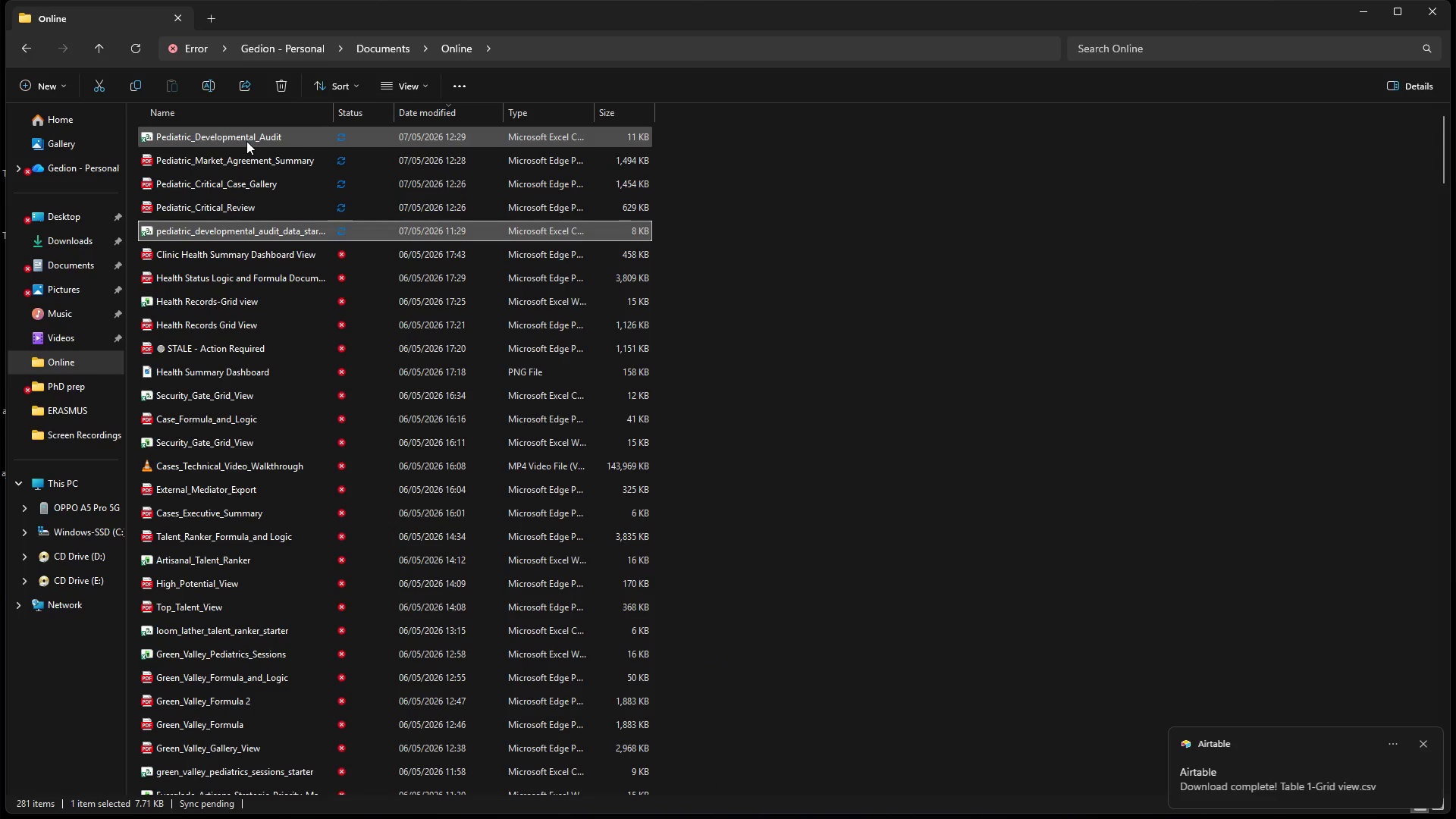 
double_click([246, 141])
 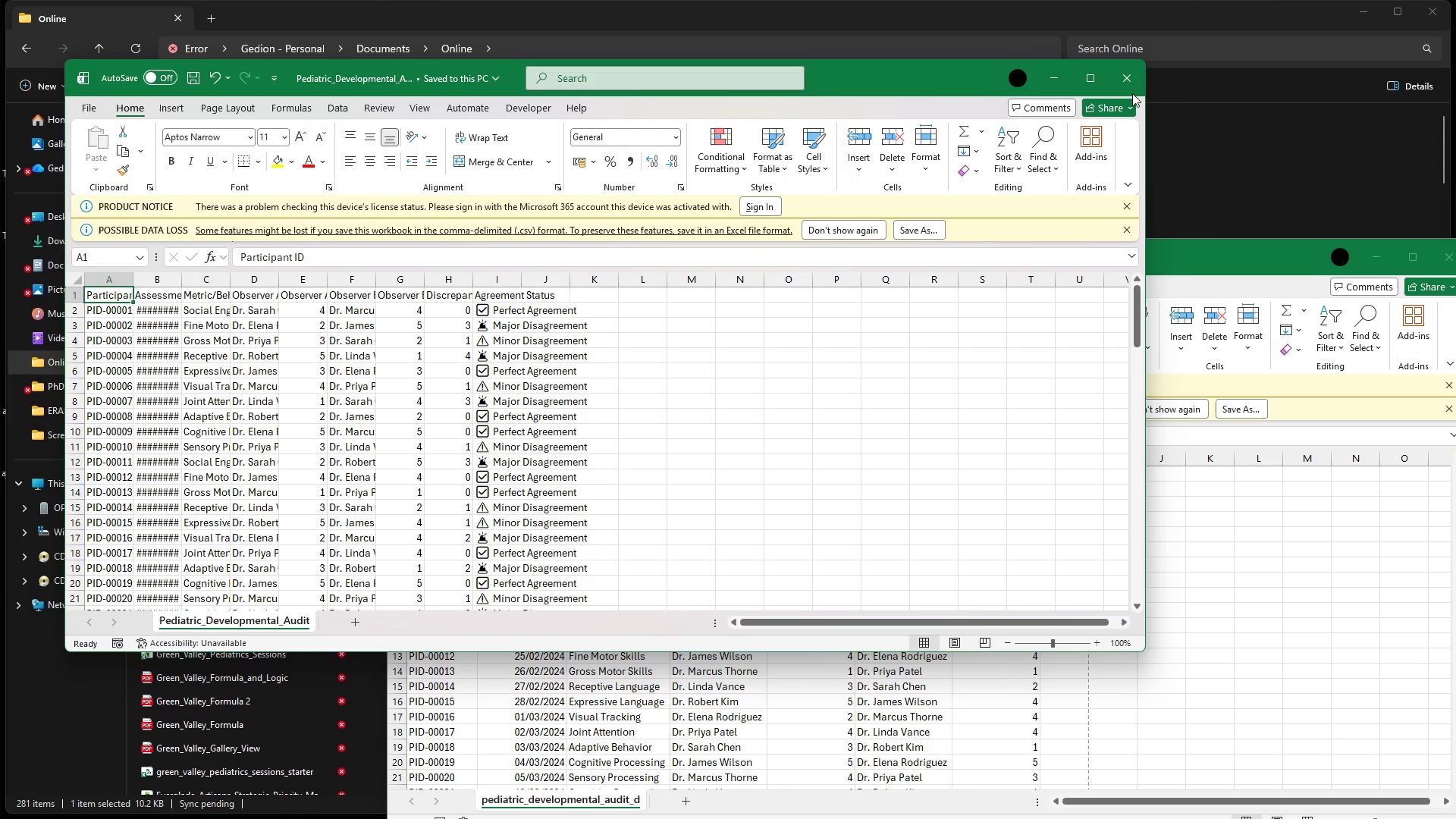 
wait(6.83)
 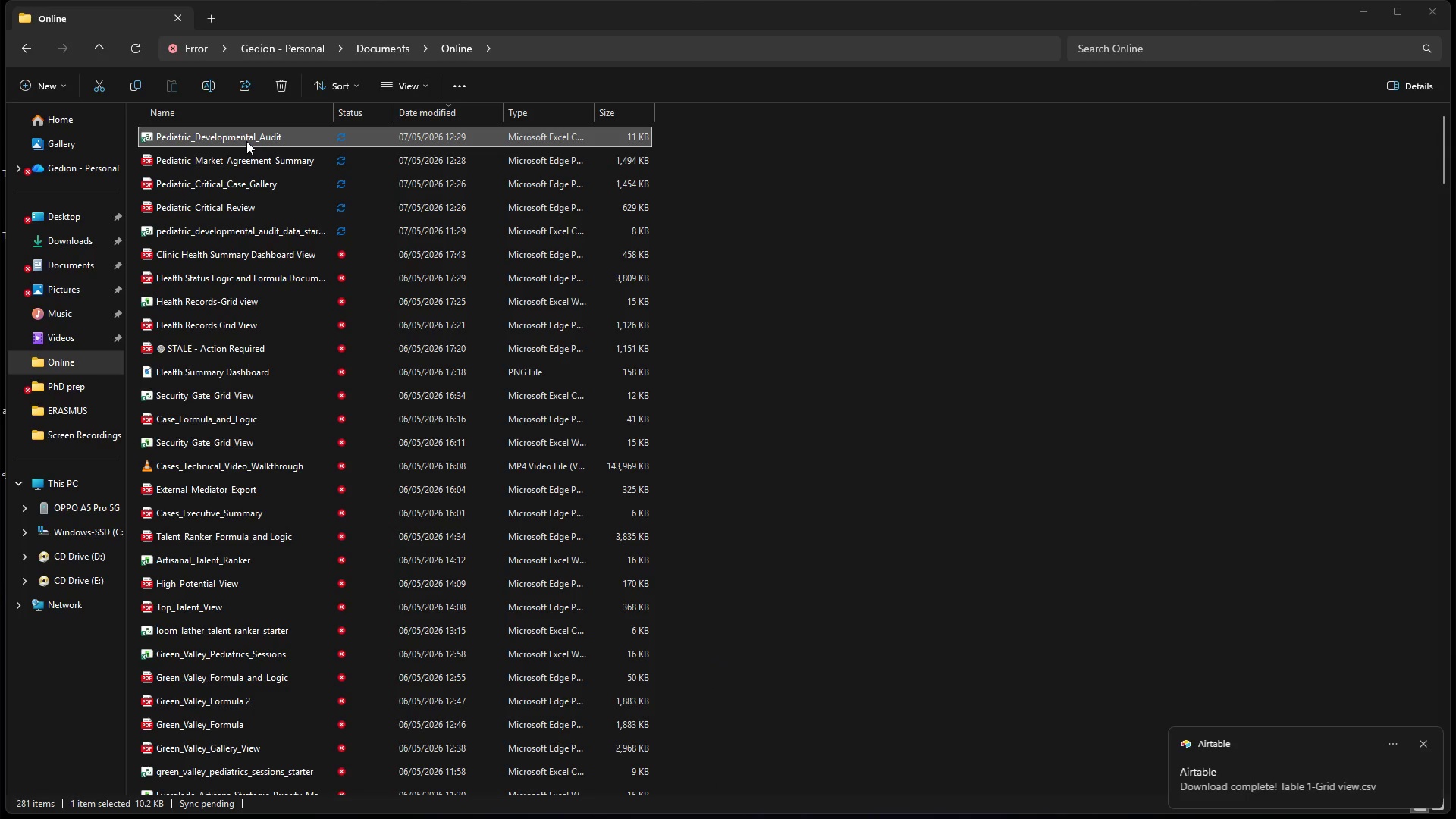 
left_click([1048, 75])
 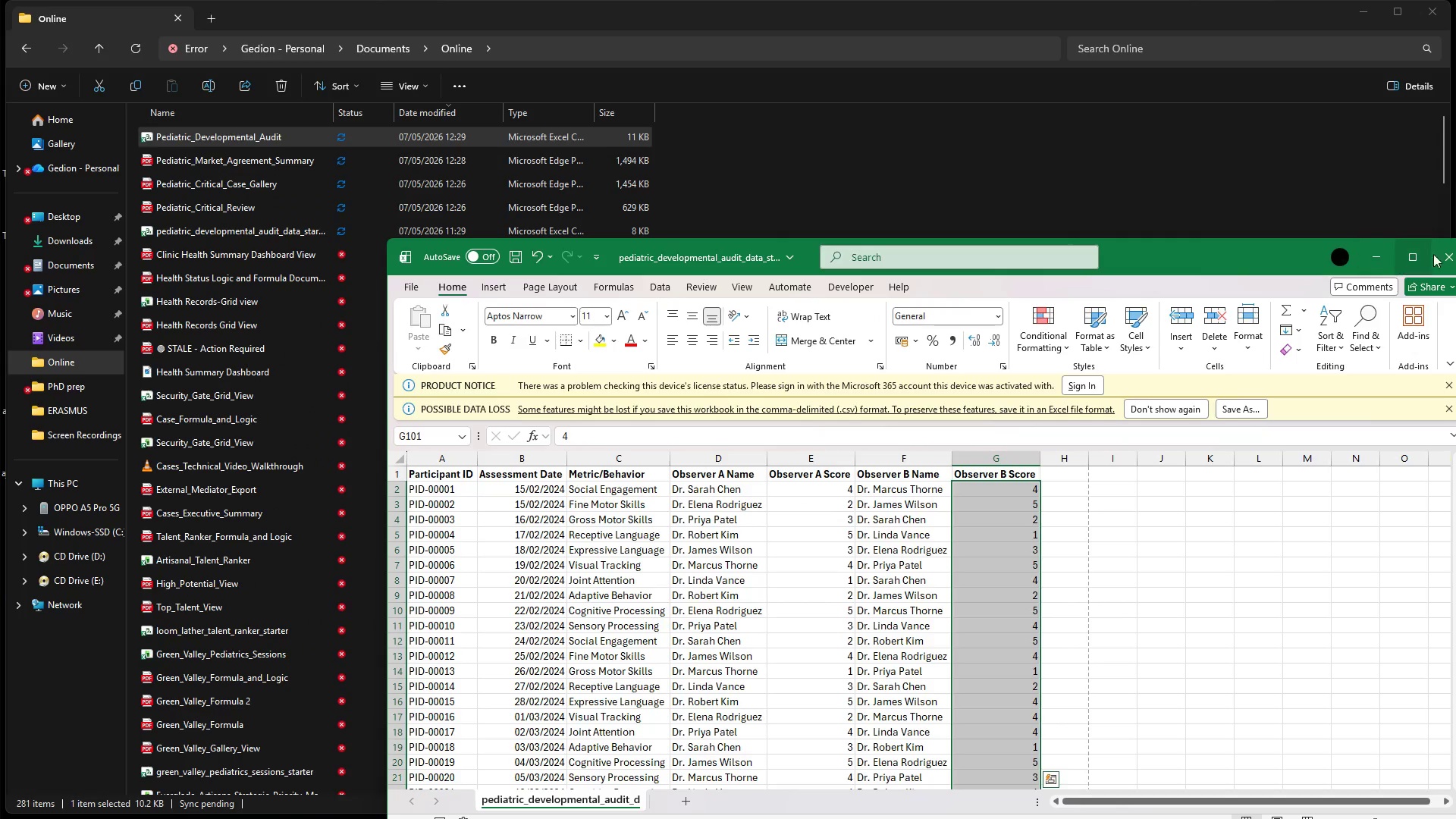 
left_click([1443, 257])
 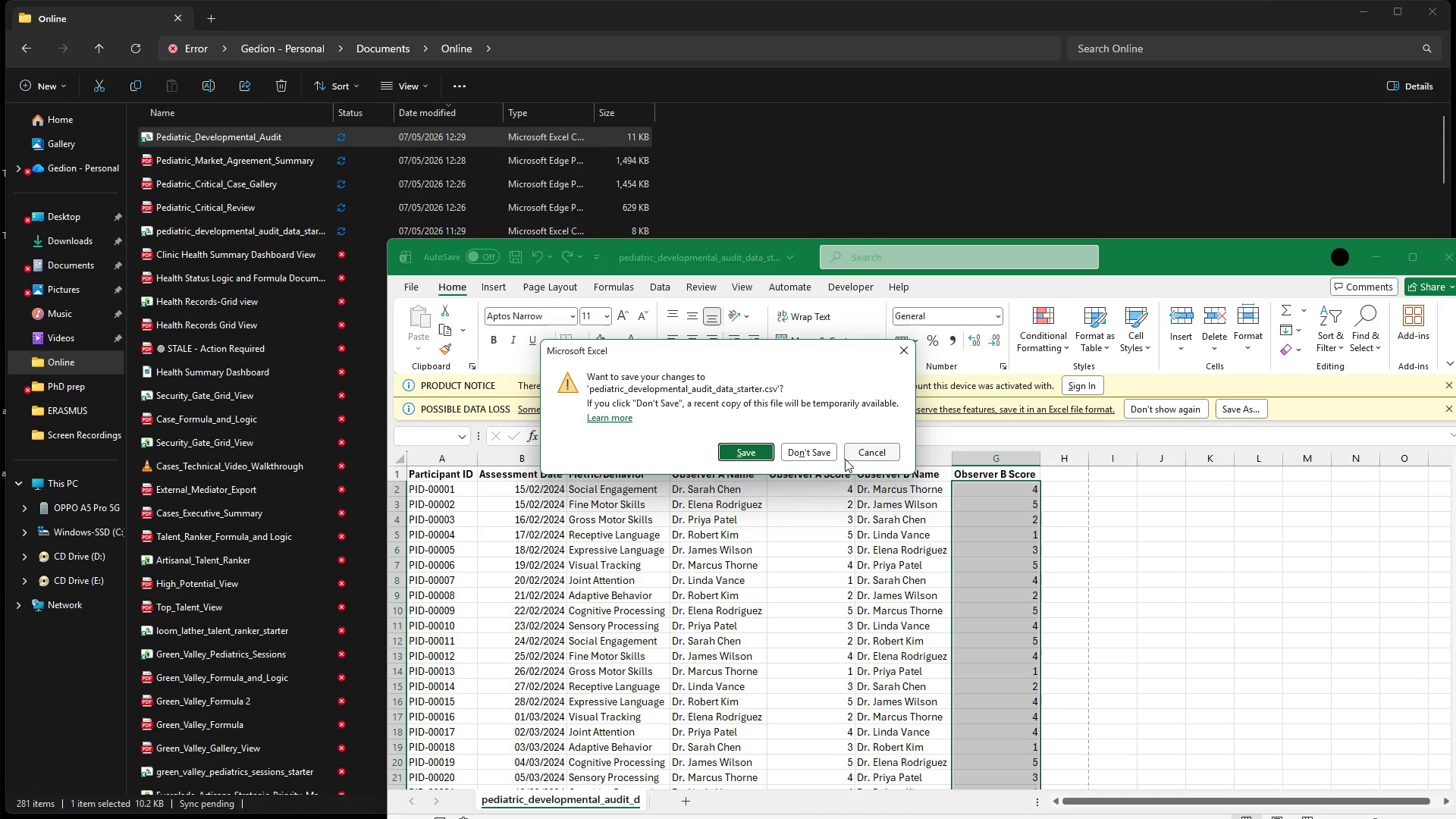 
left_click([832, 454])
 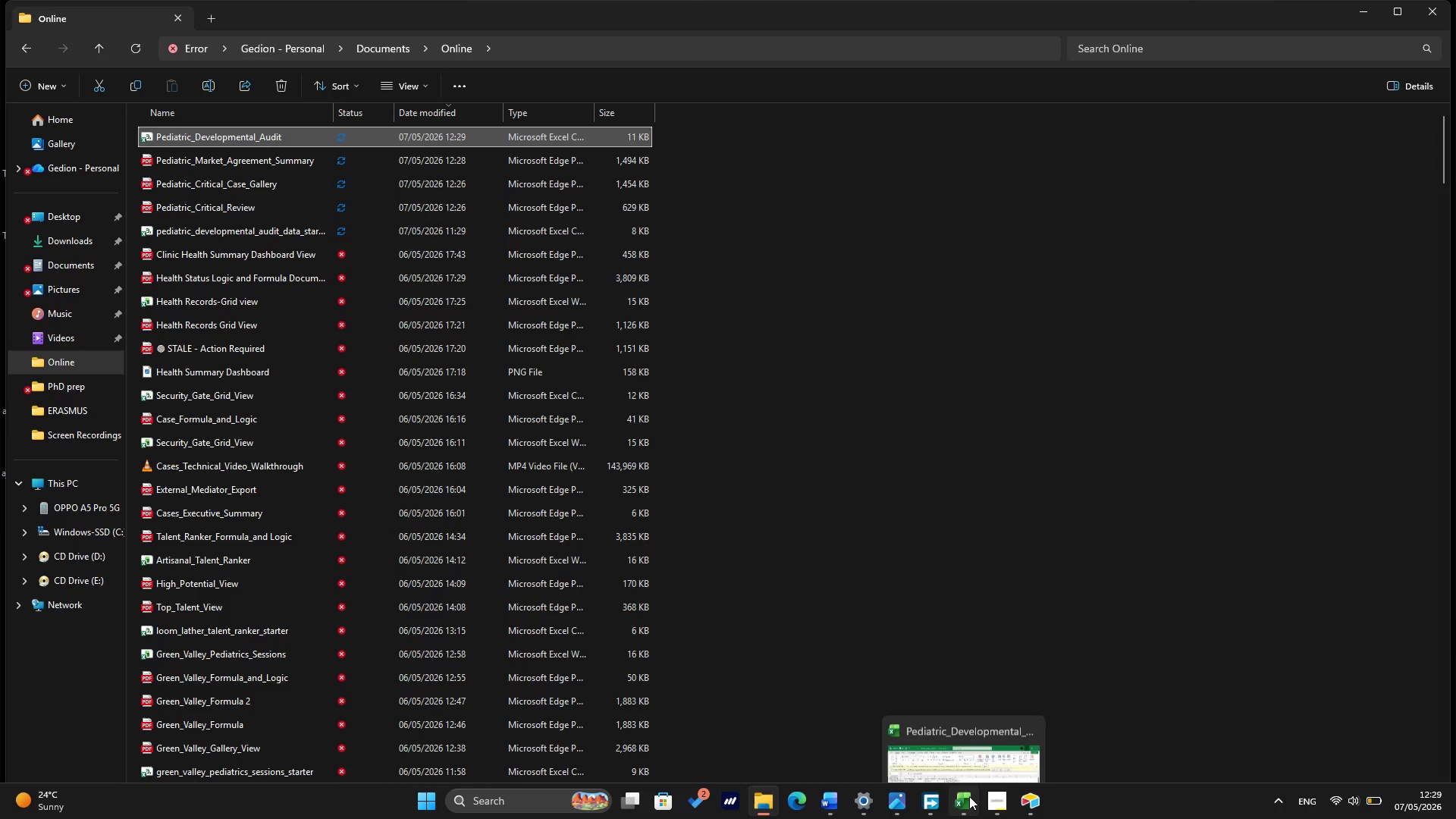 
left_click([931, 704])
 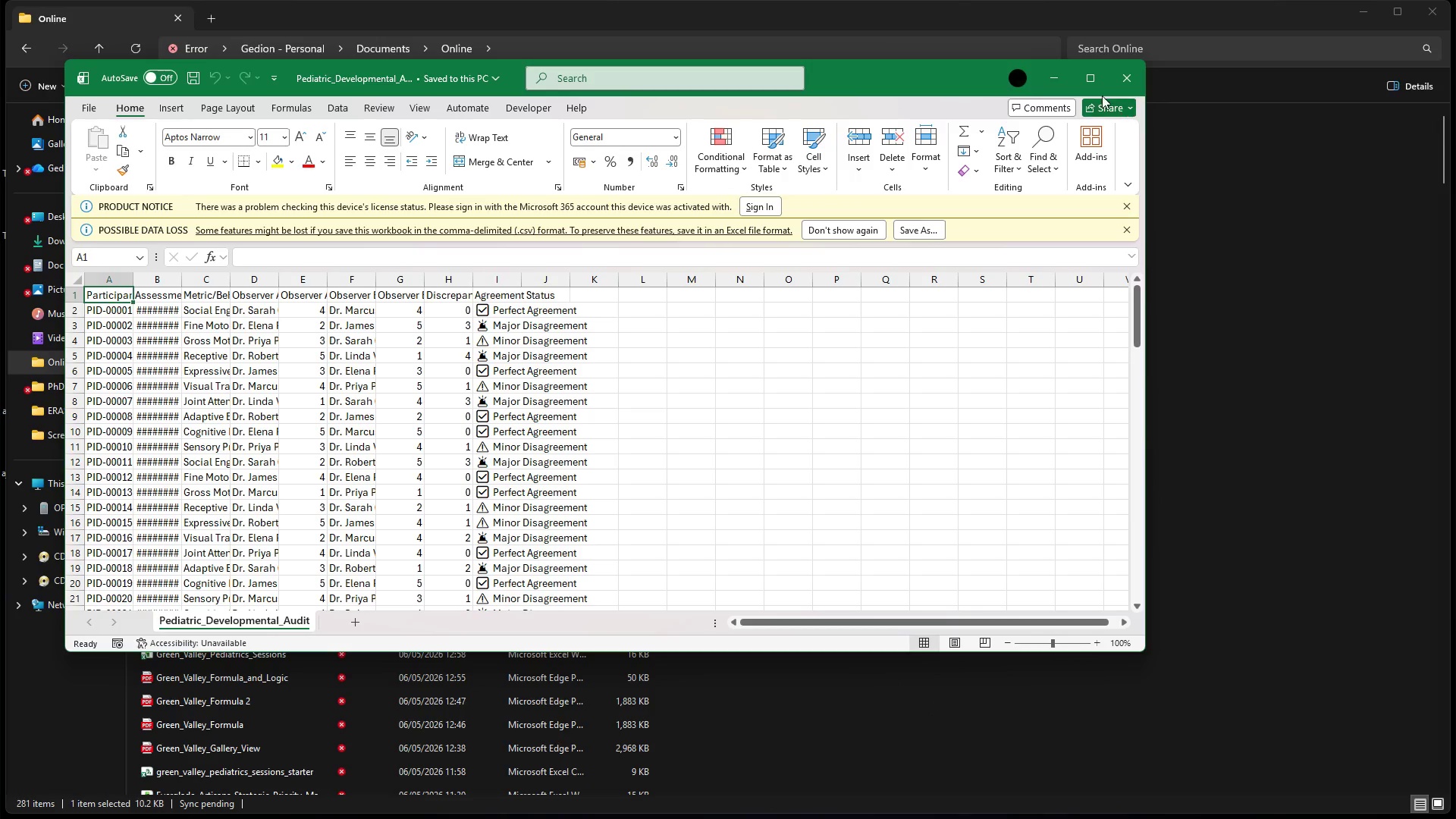 
left_click([1096, 88])
 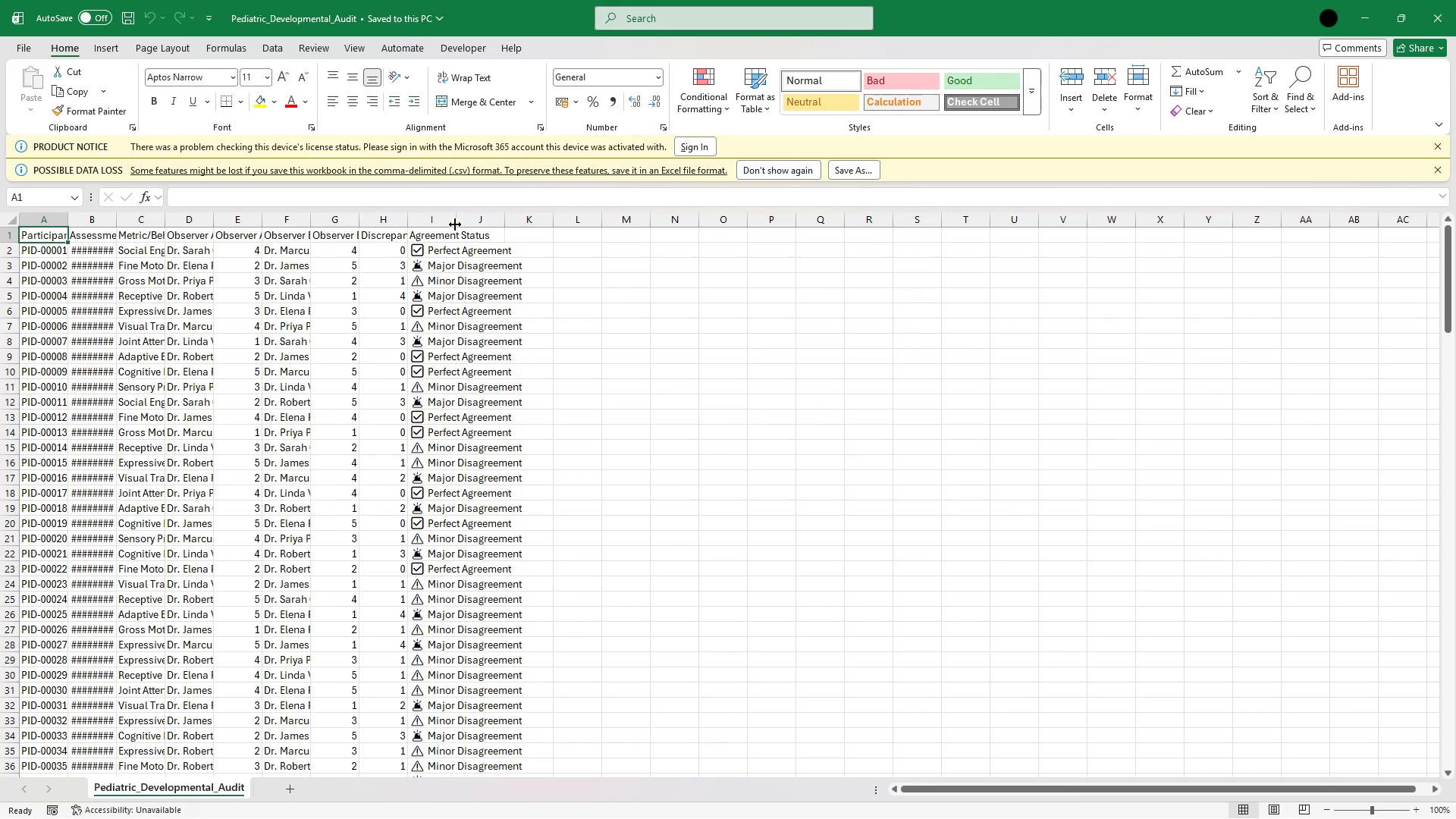 
double_click([456, 219])
 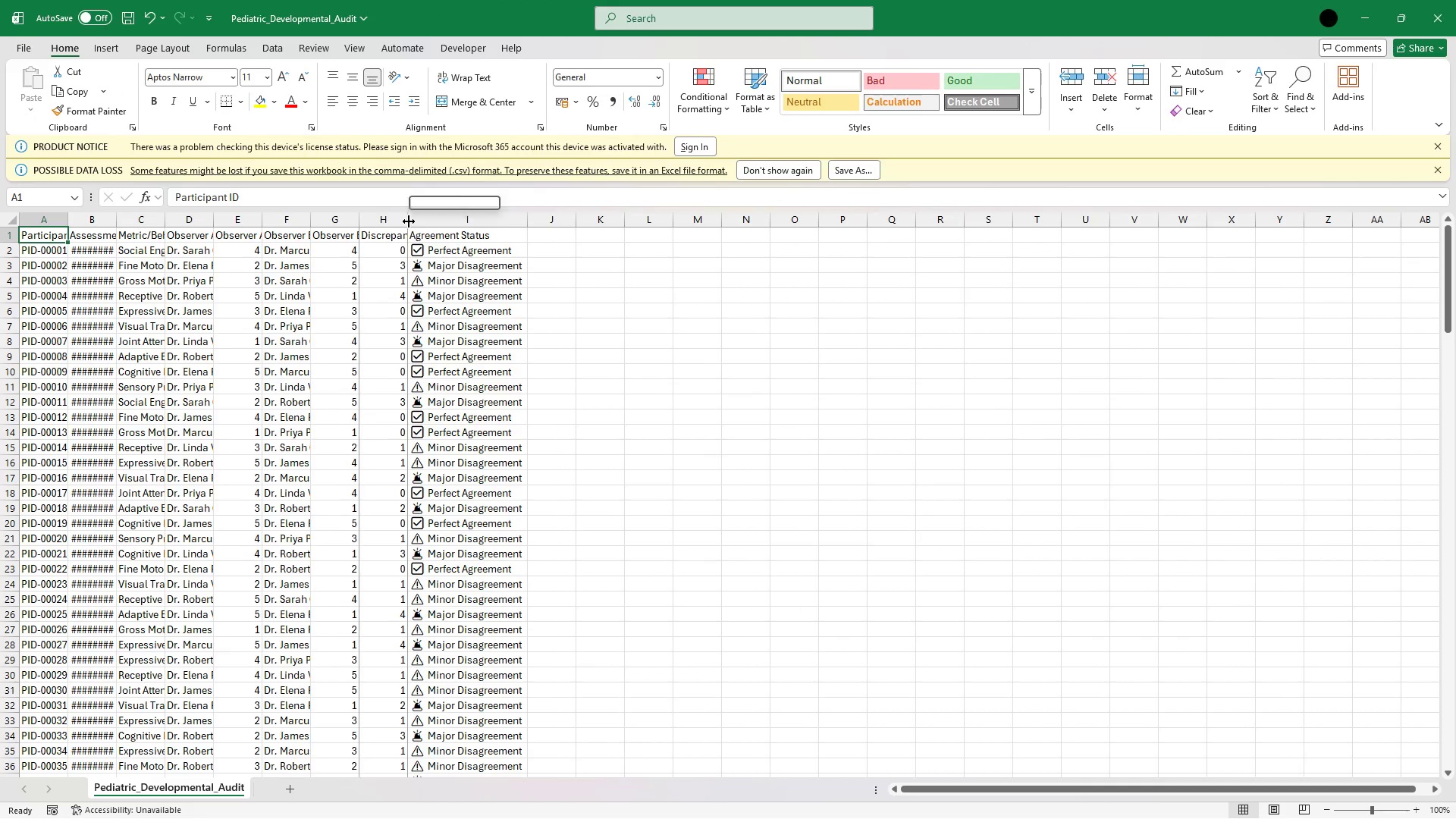 
double_click([409, 221])
 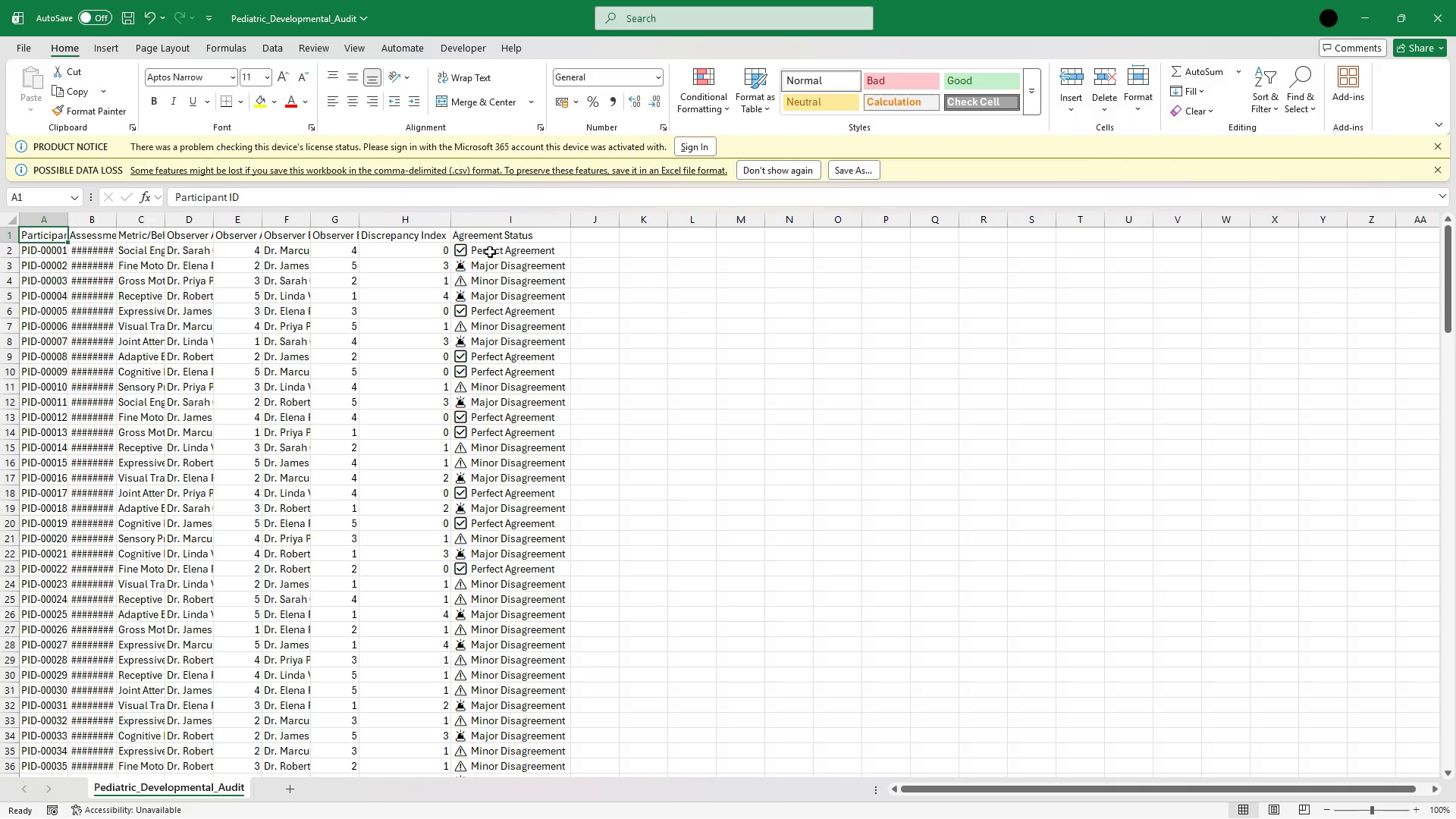 
left_click([493, 237])
 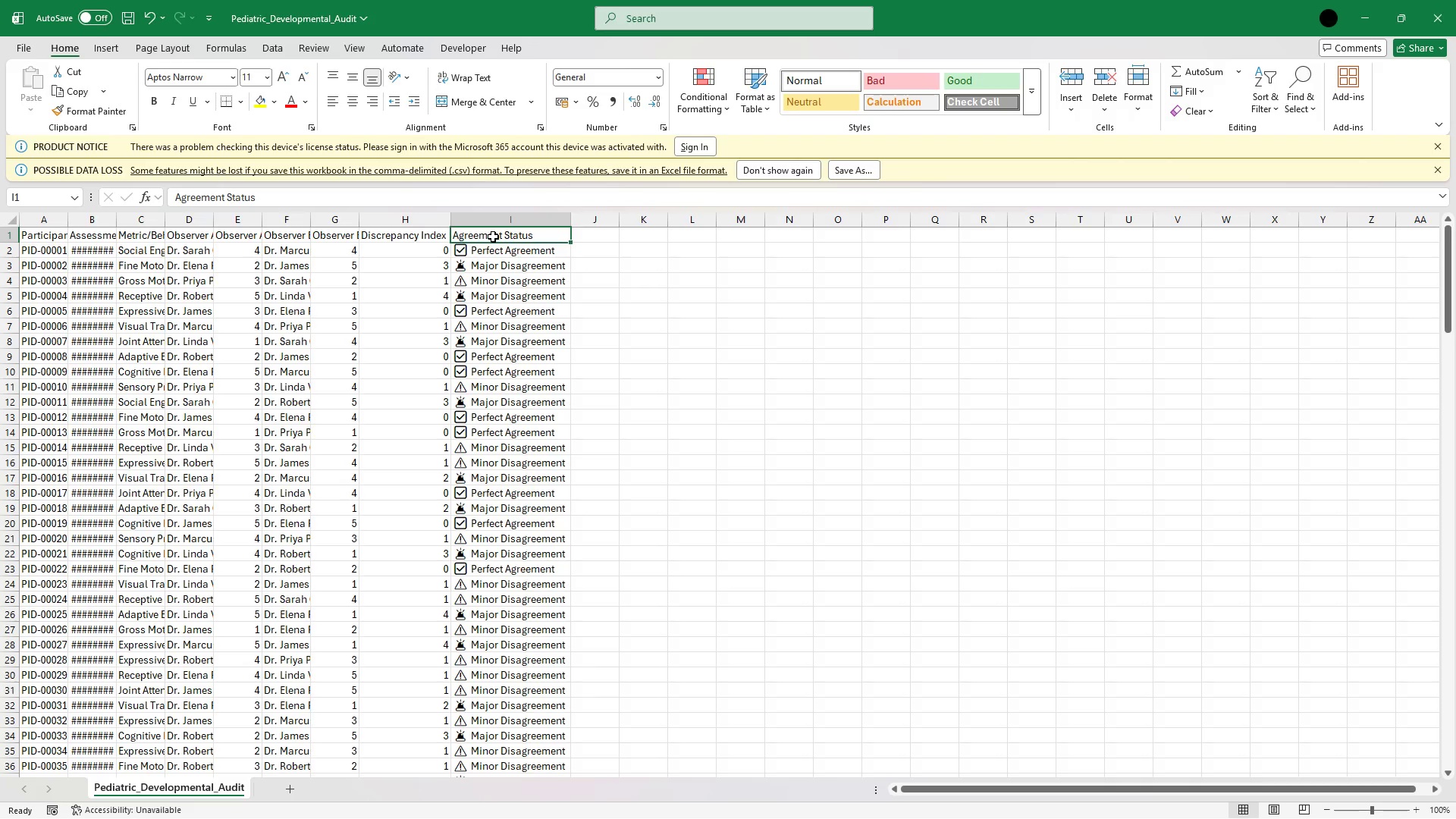 
hold_key(key=ShiftRight, duration=1.09)
 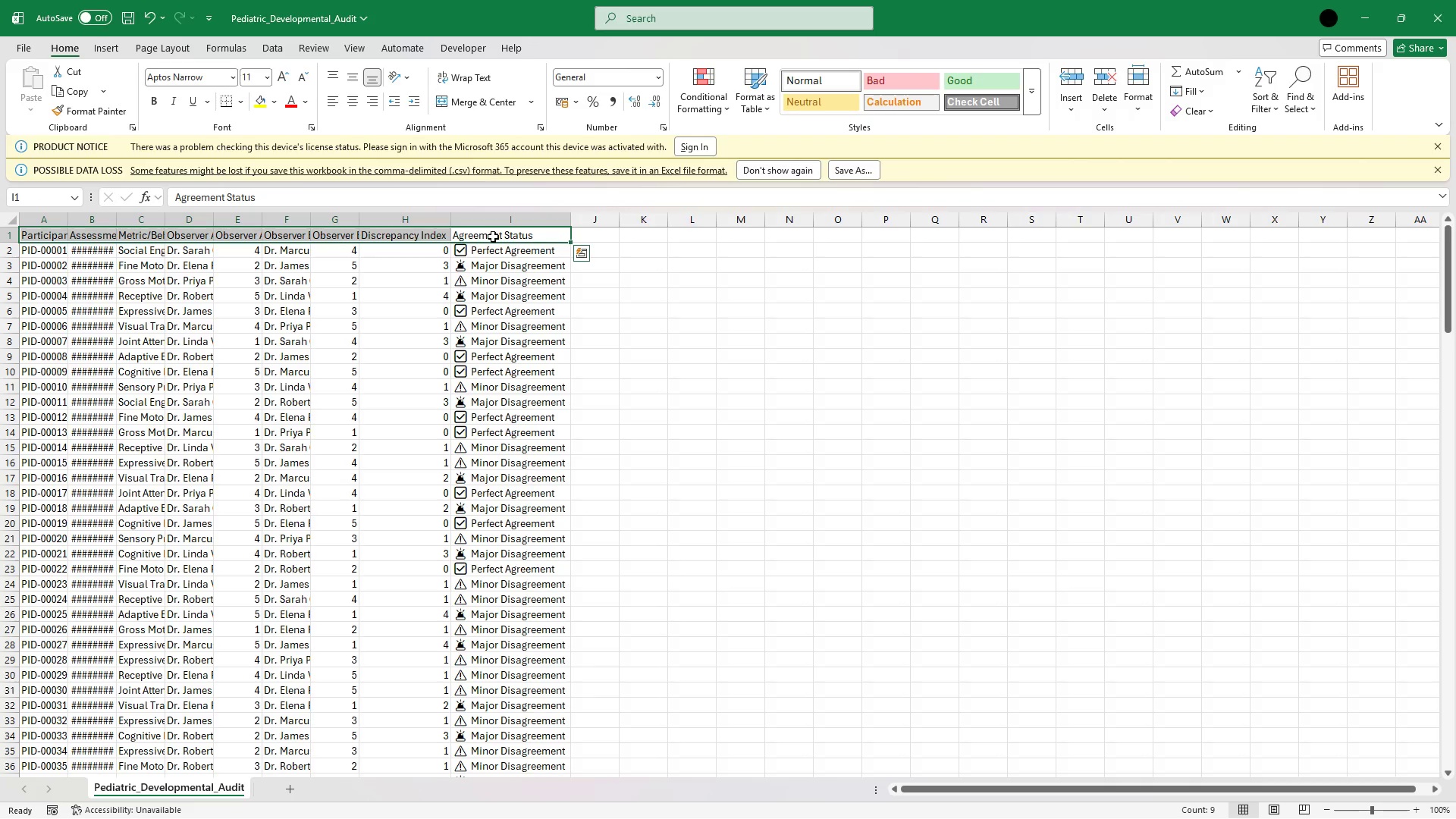 
hold_key(key=ArrowLeft, duration=0.84)
 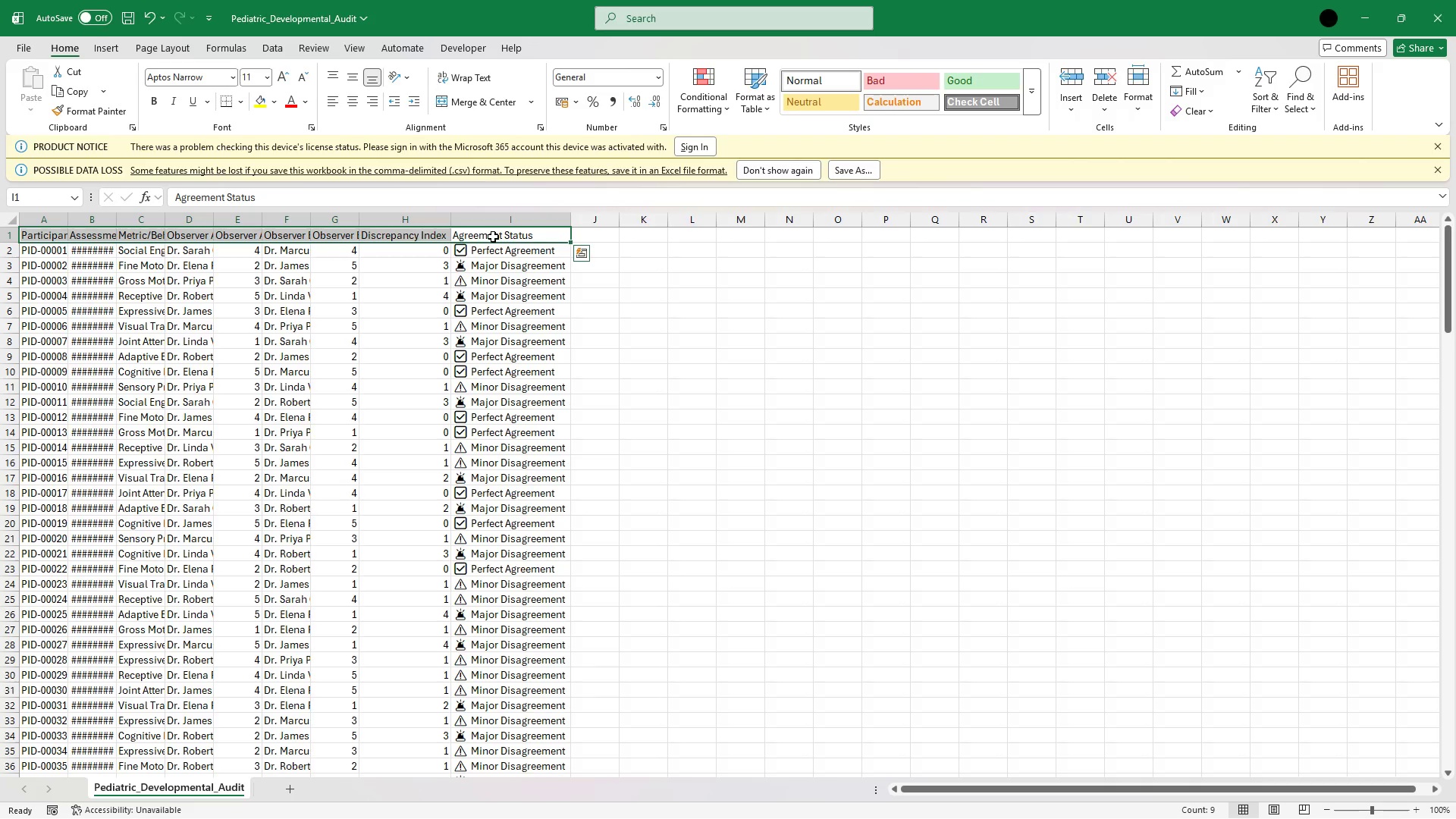 
key(Control+B)
 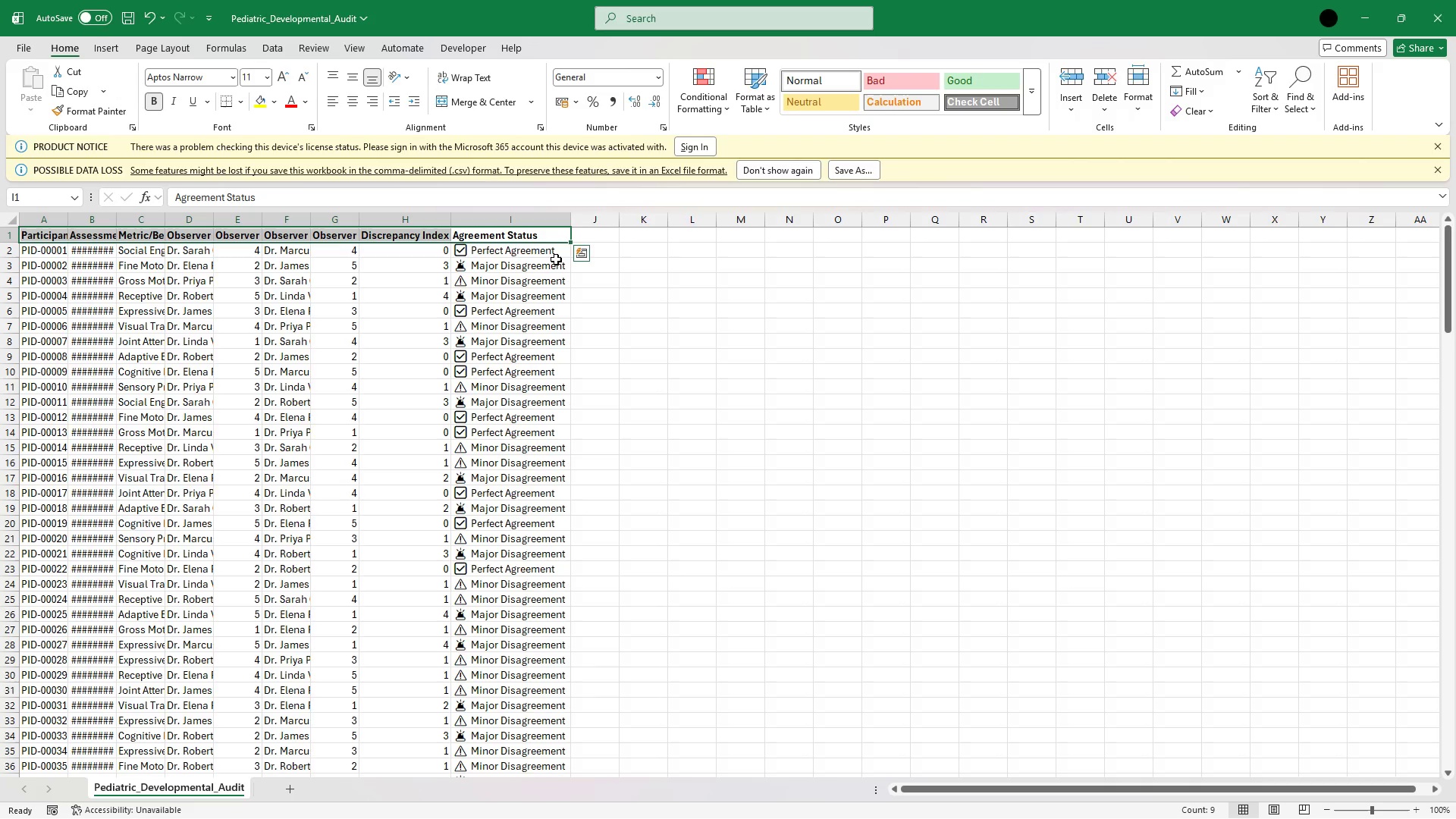 
left_click([607, 281])
 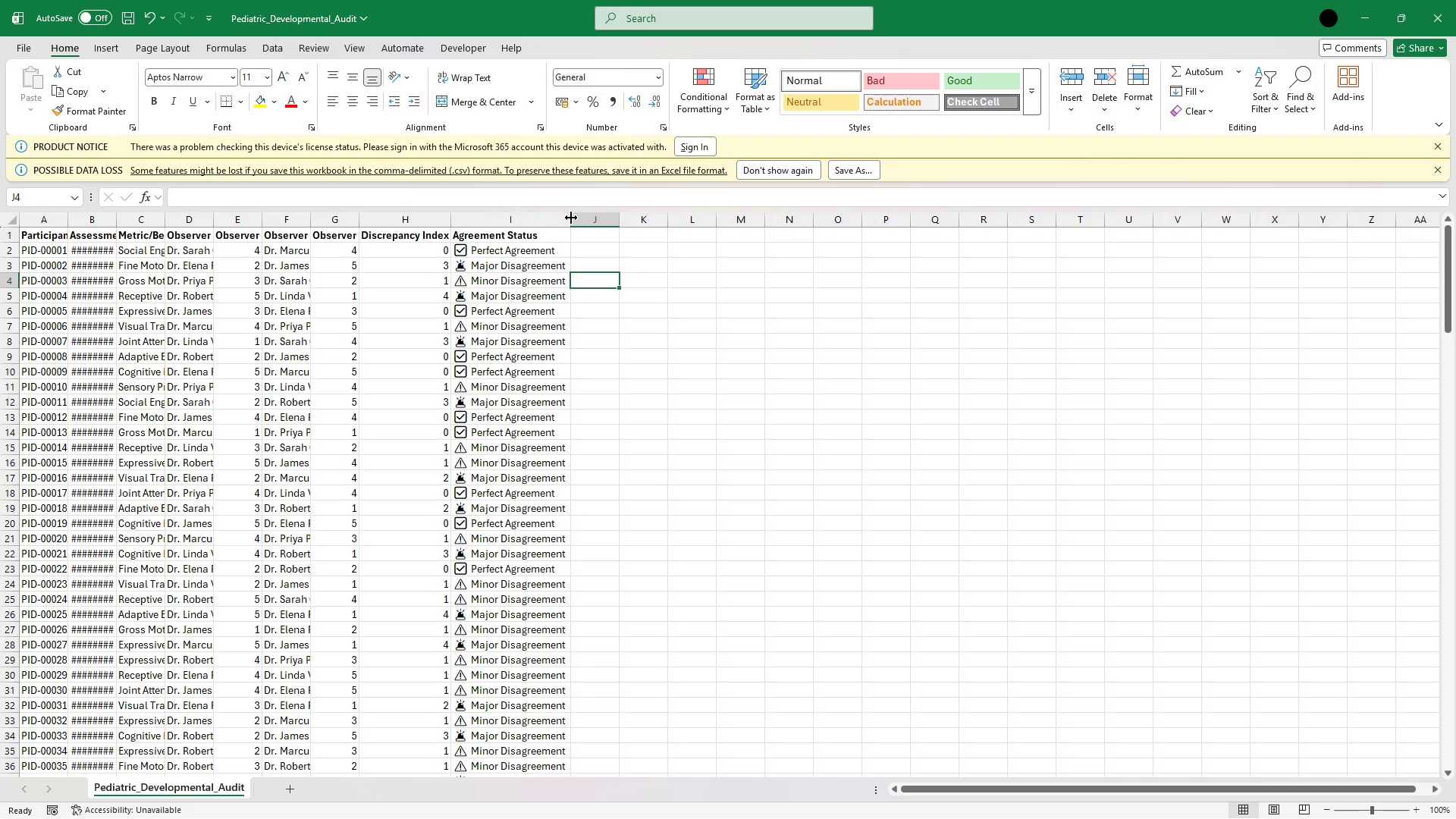 
double_click([570, 217])
 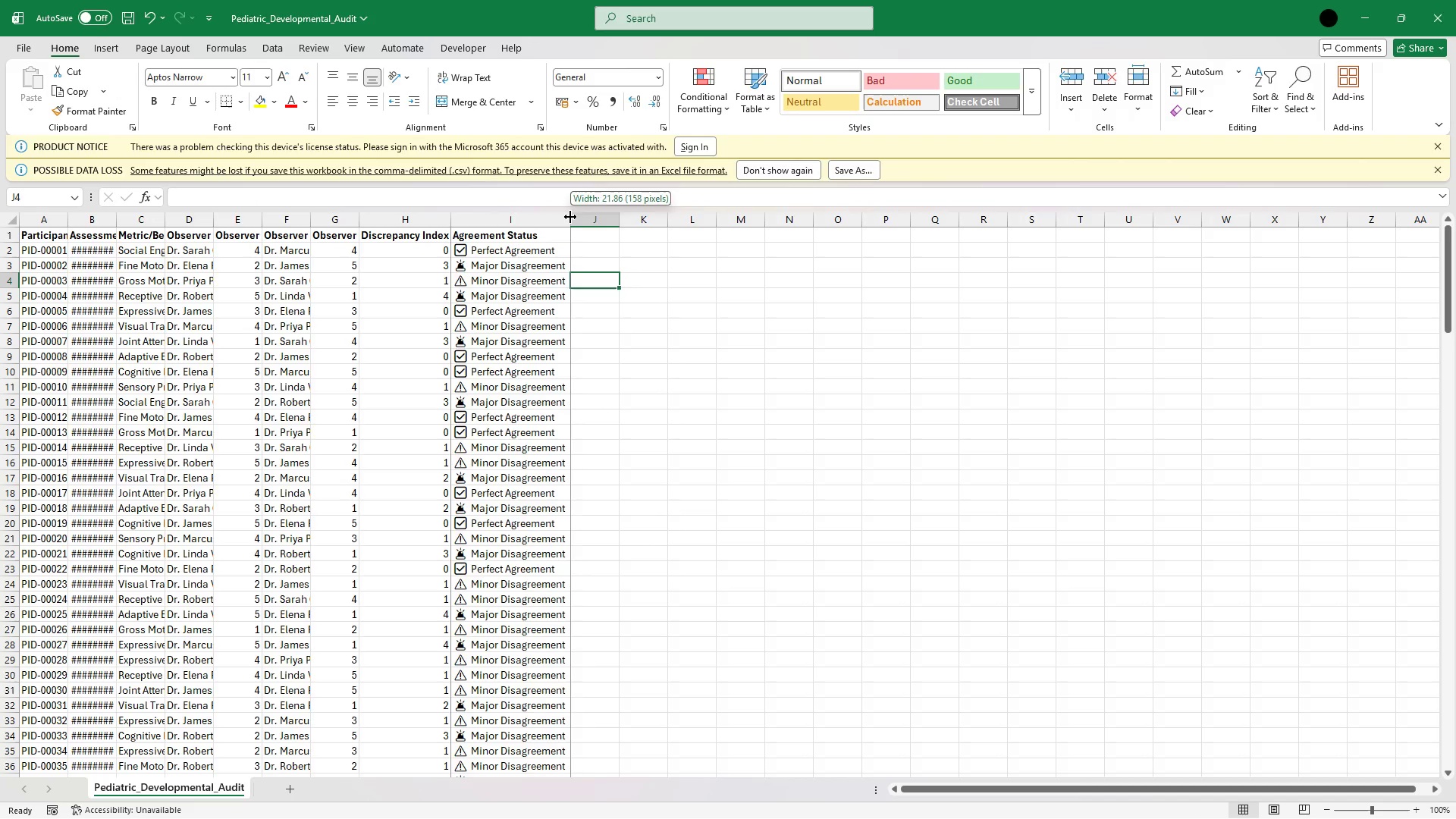 
triple_click([570, 217])
 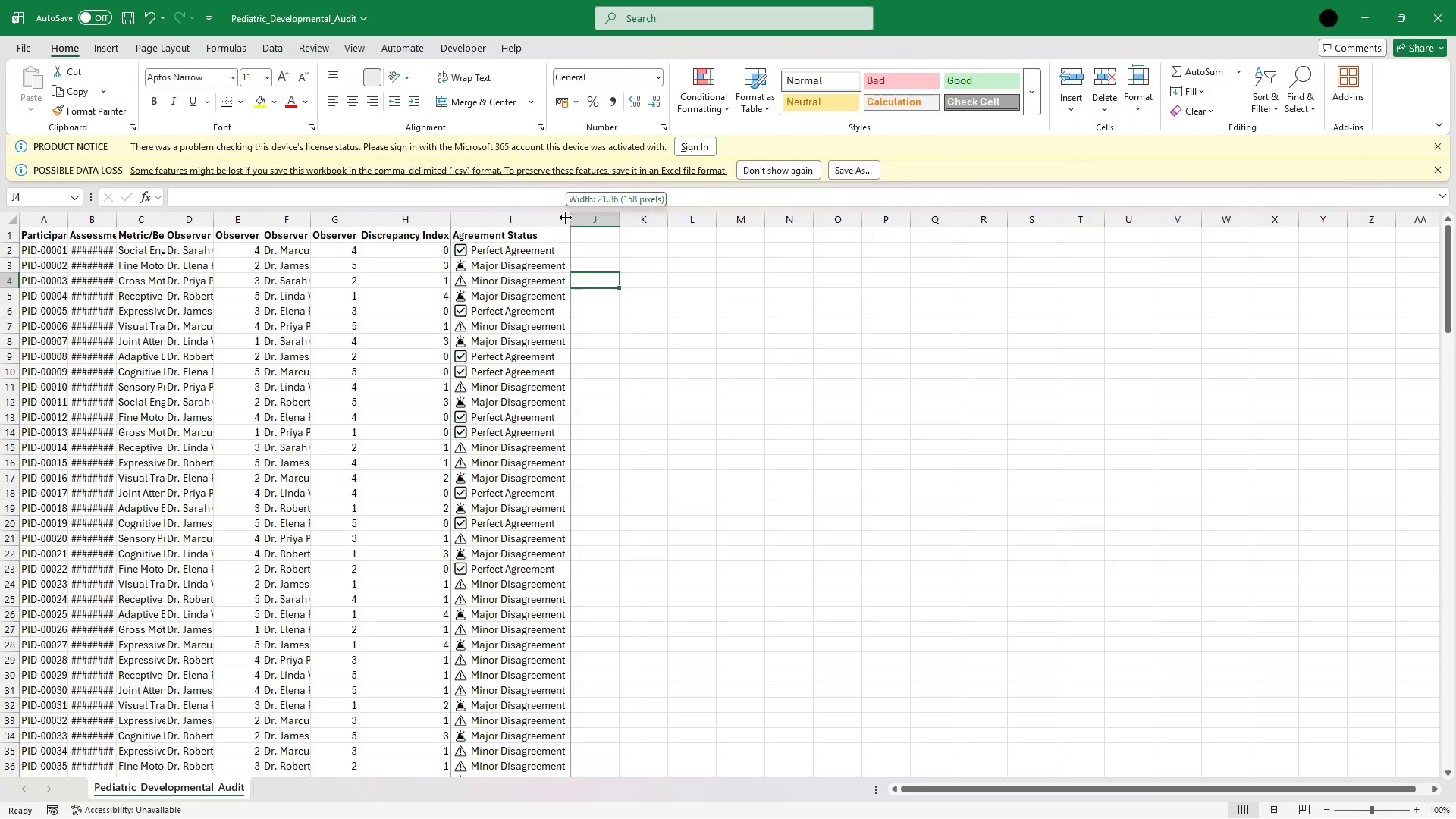 
left_click([566, 218])
 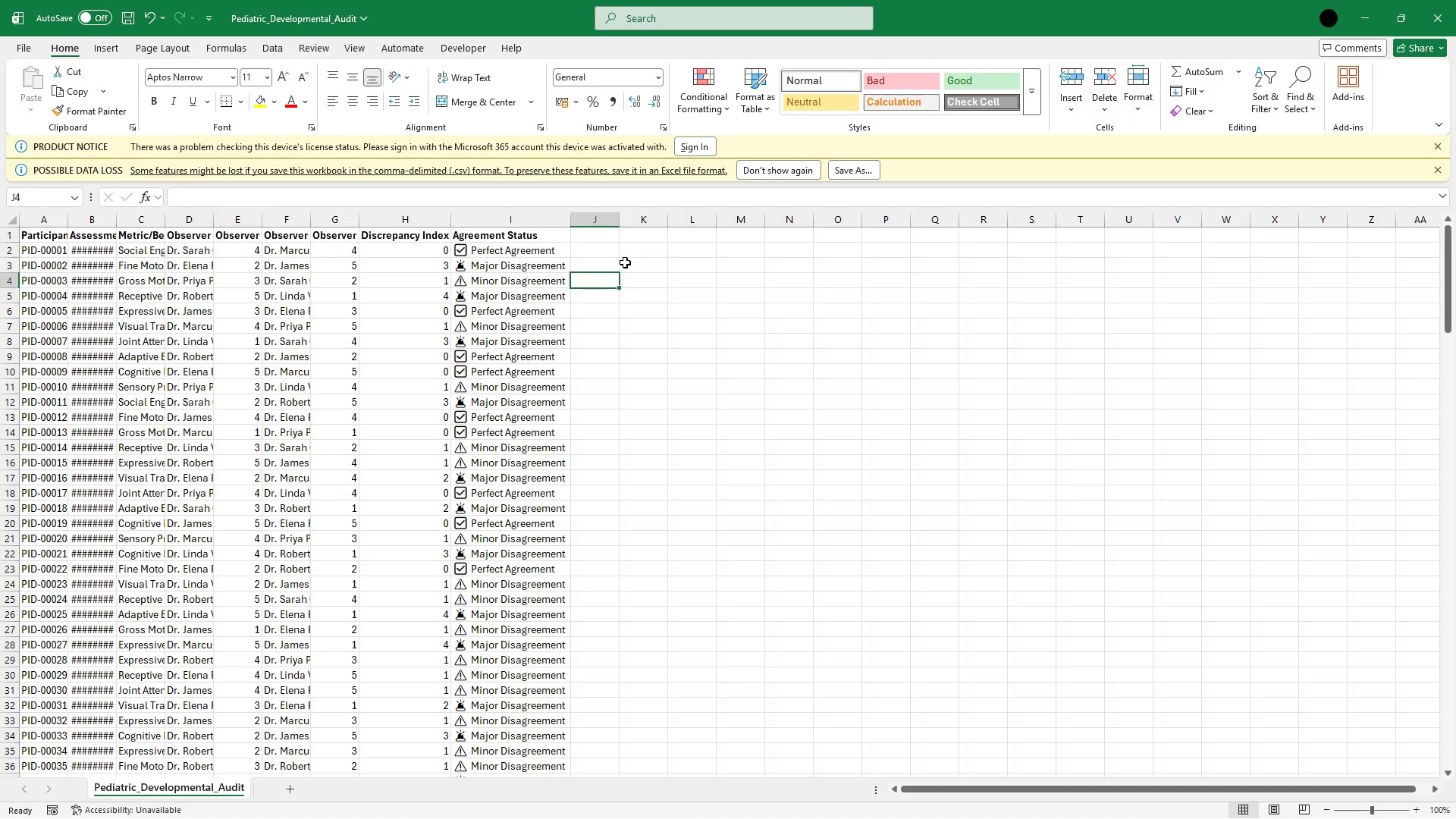 
left_click([625, 262])
 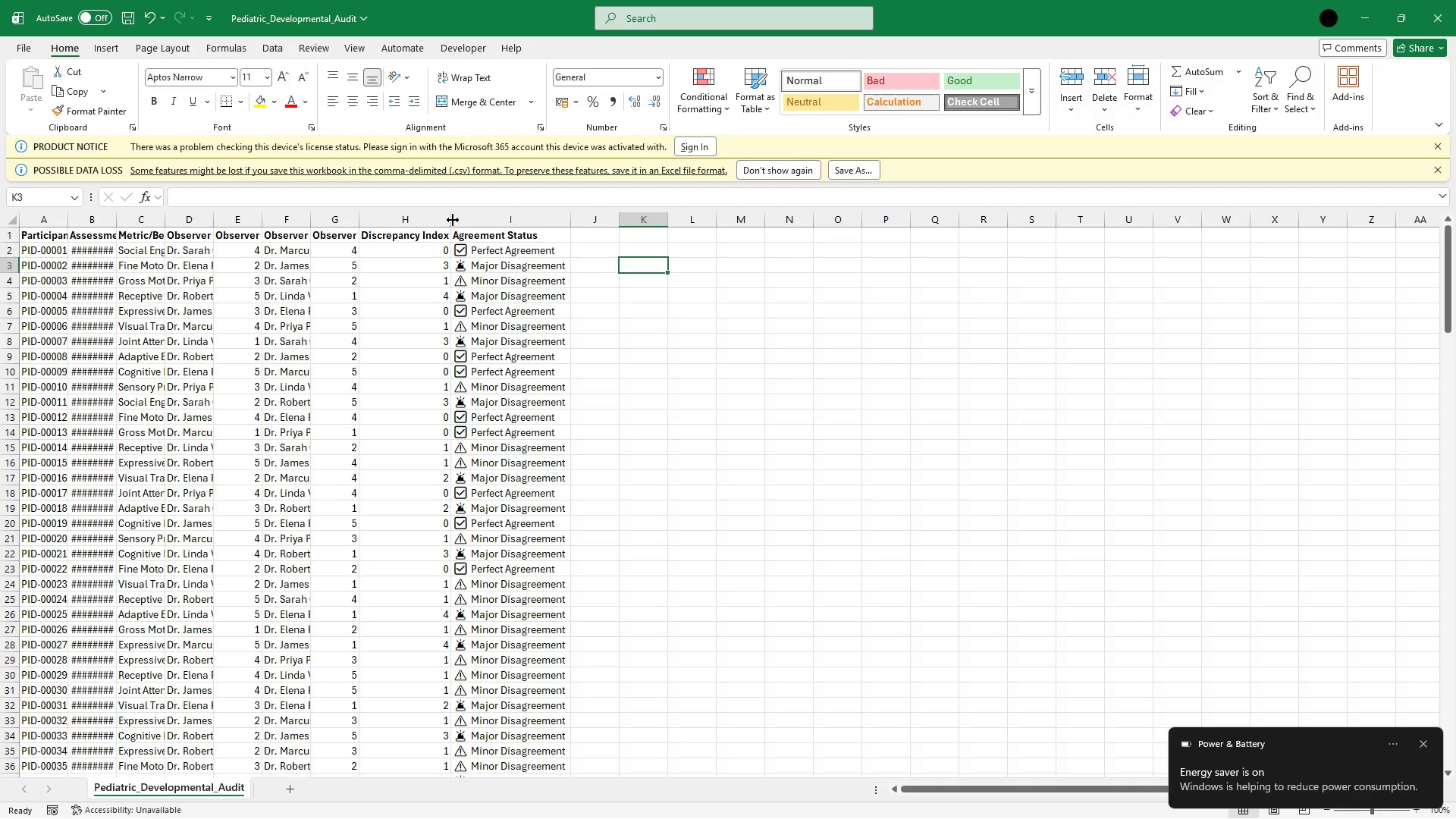 
double_click([452, 216])
 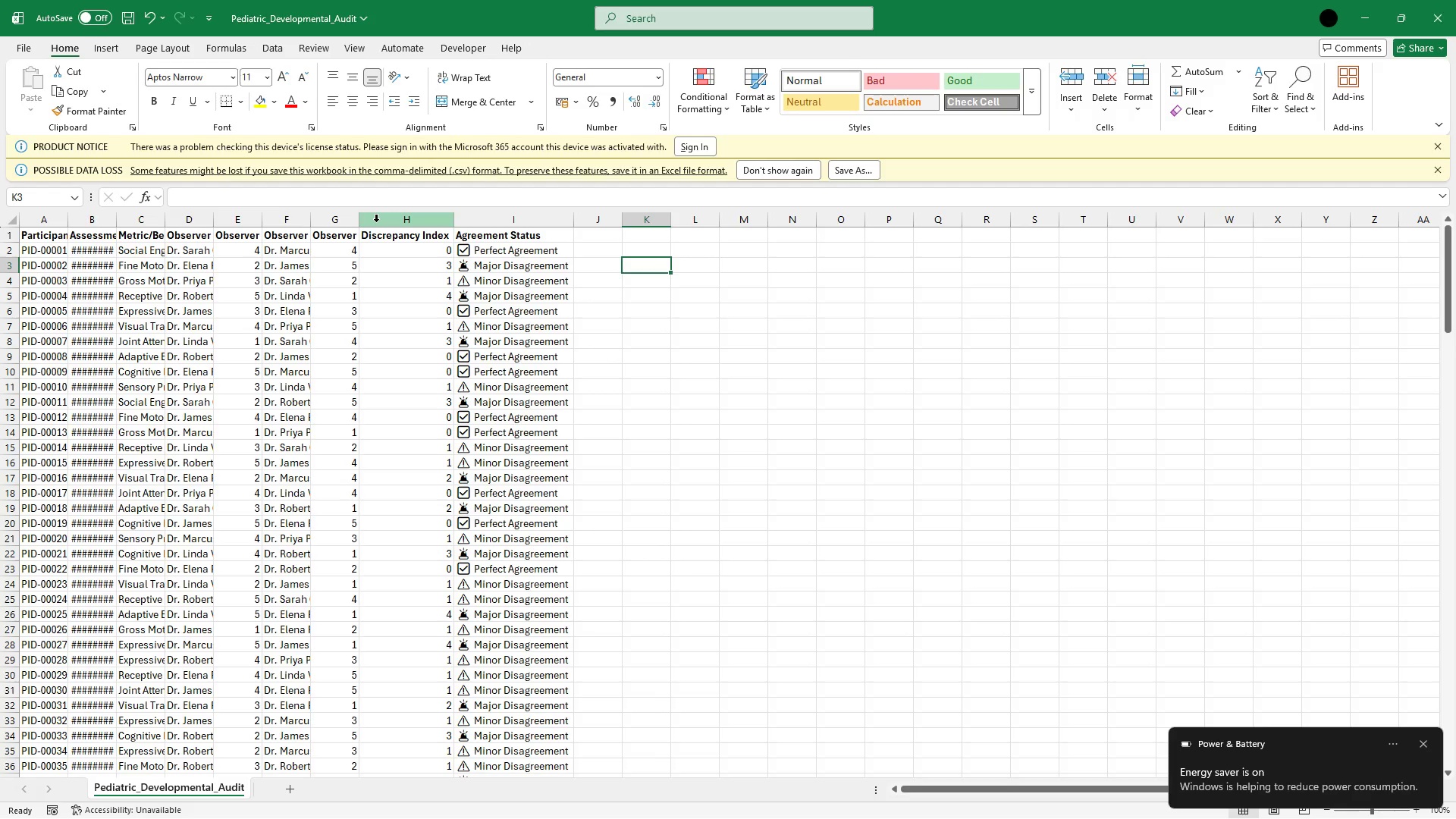 
left_click([376, 221])
 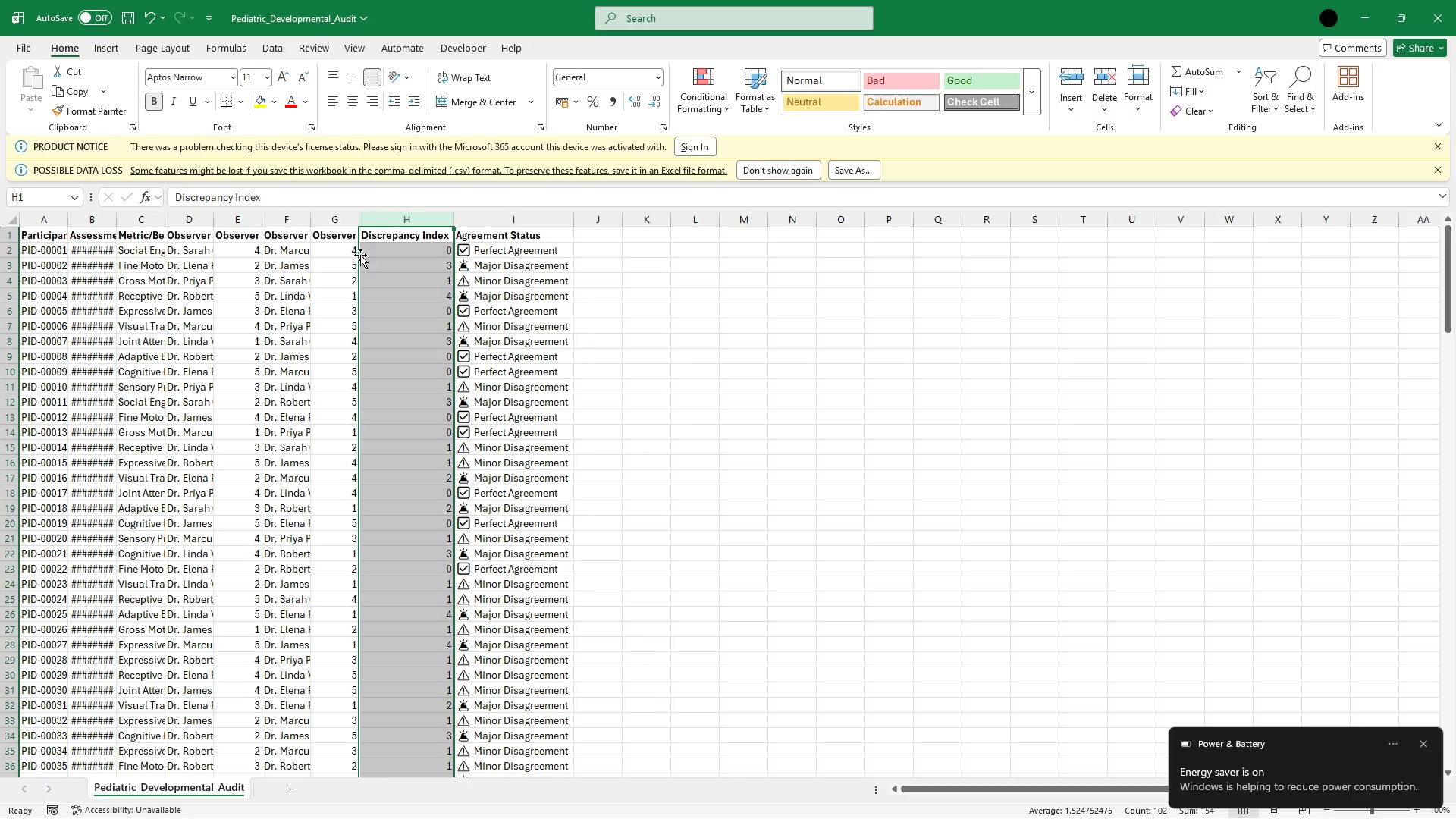 
left_click([353, 268])
 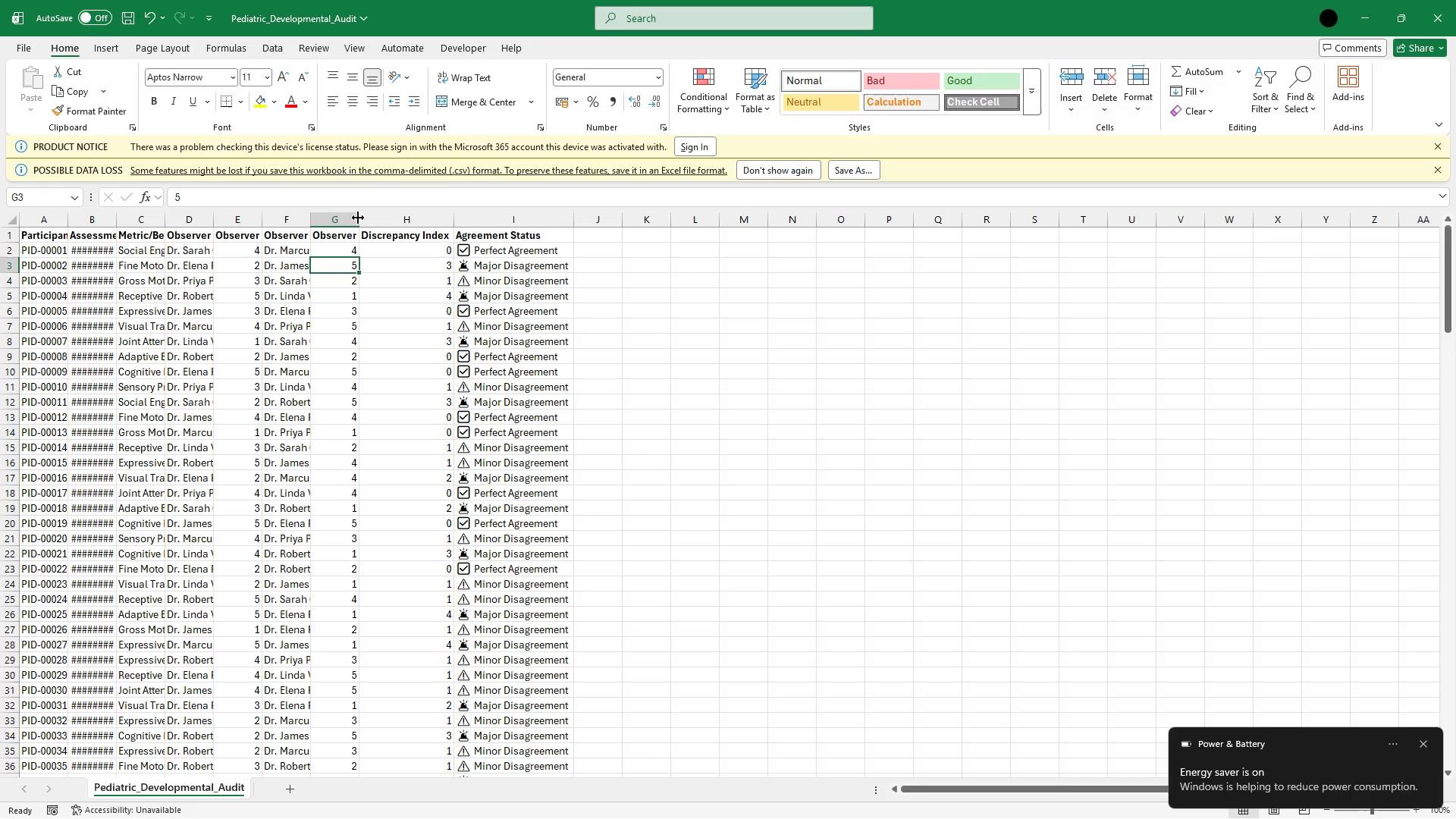 
double_click([358, 218])
 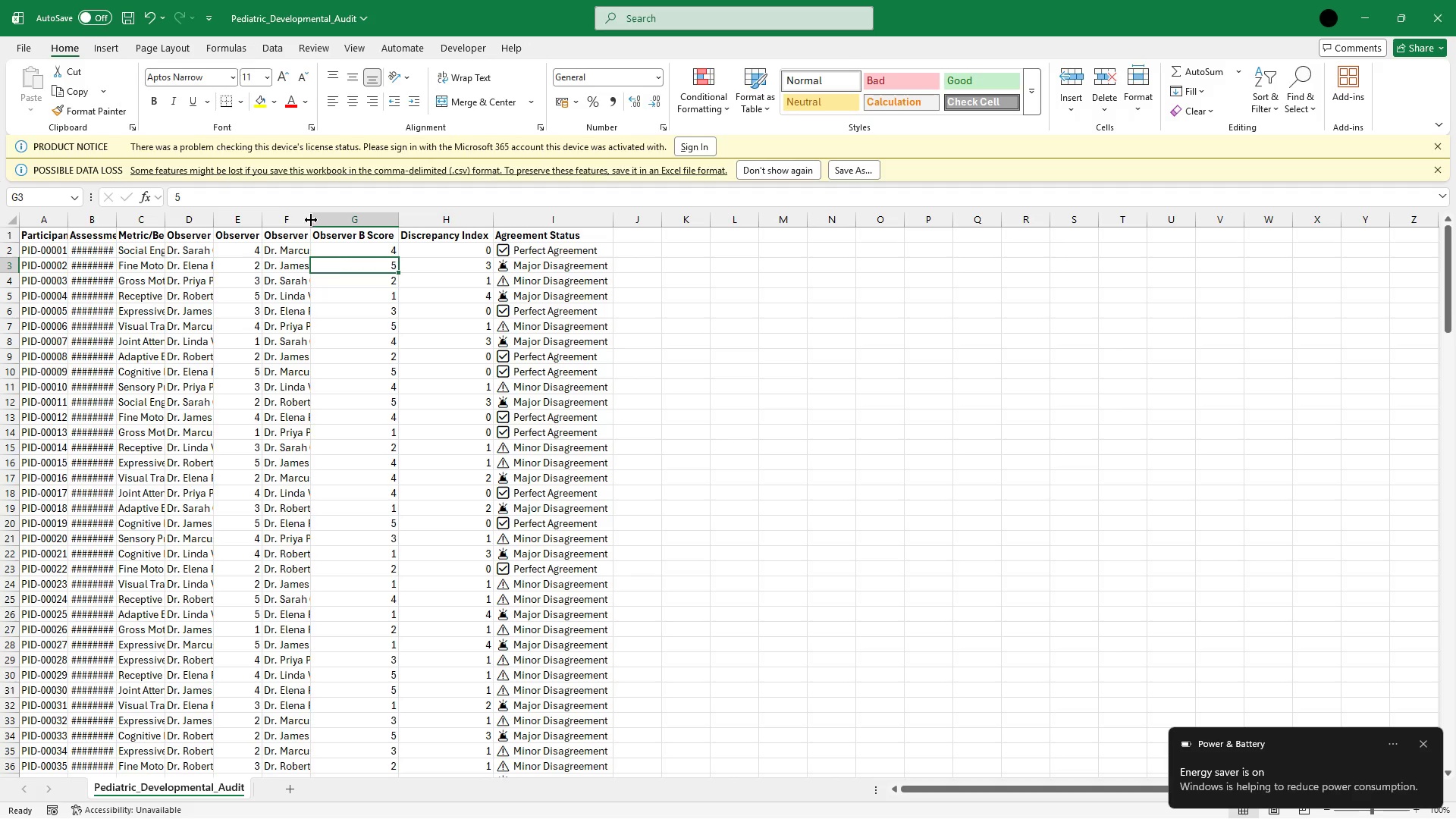 
double_click([311, 220])
 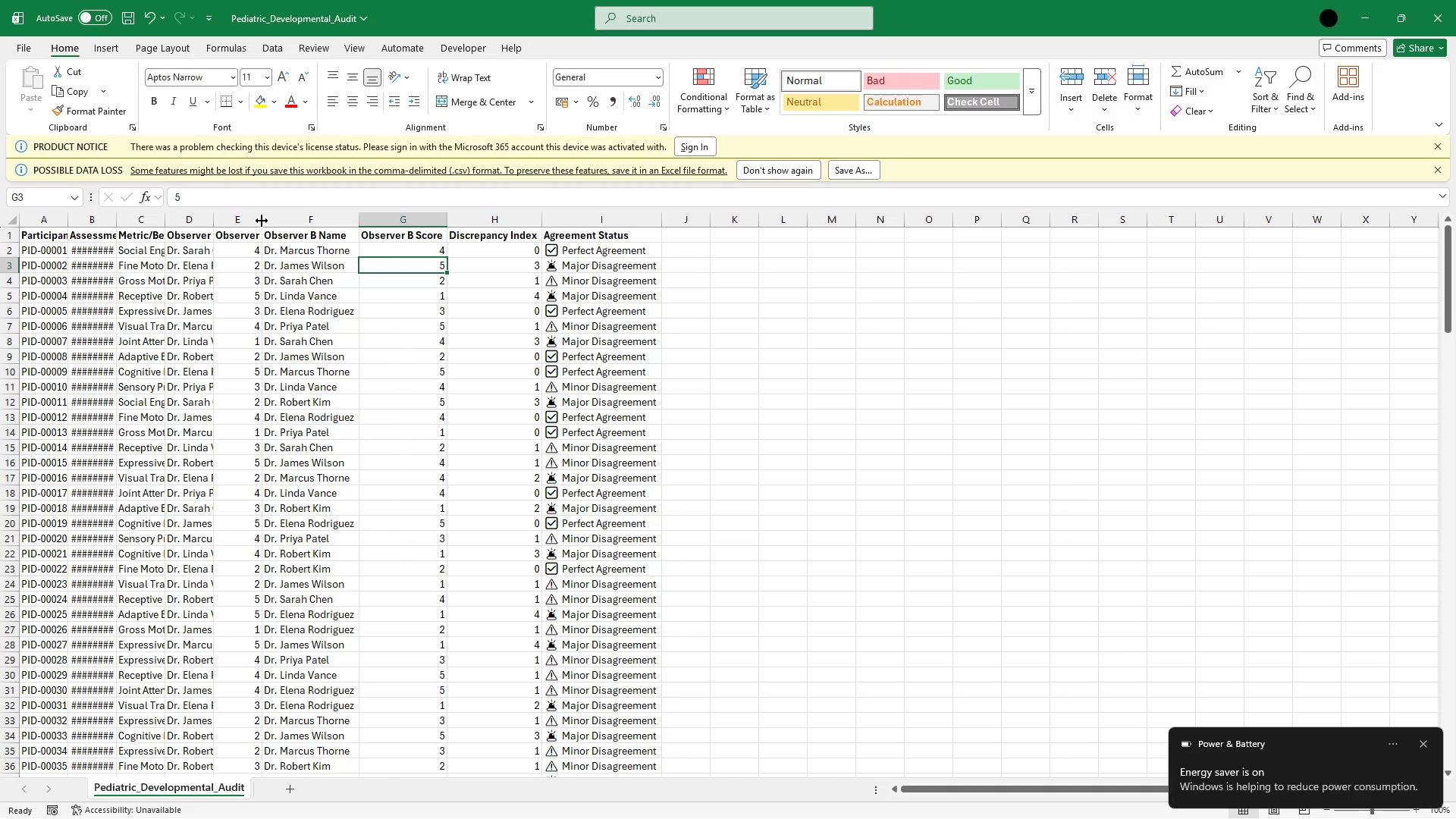 
double_click([262, 221])
 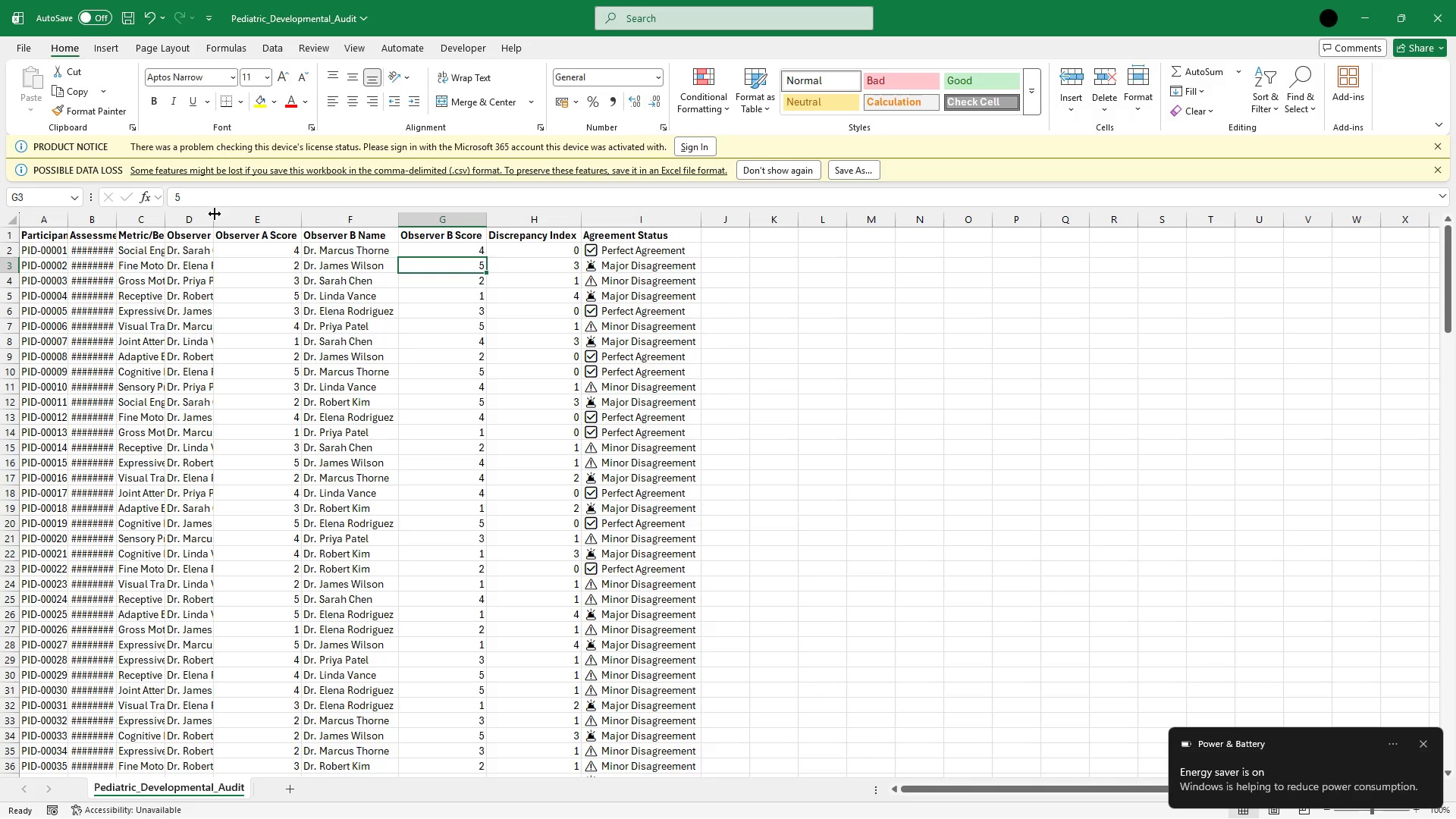 
double_click([215, 214])
 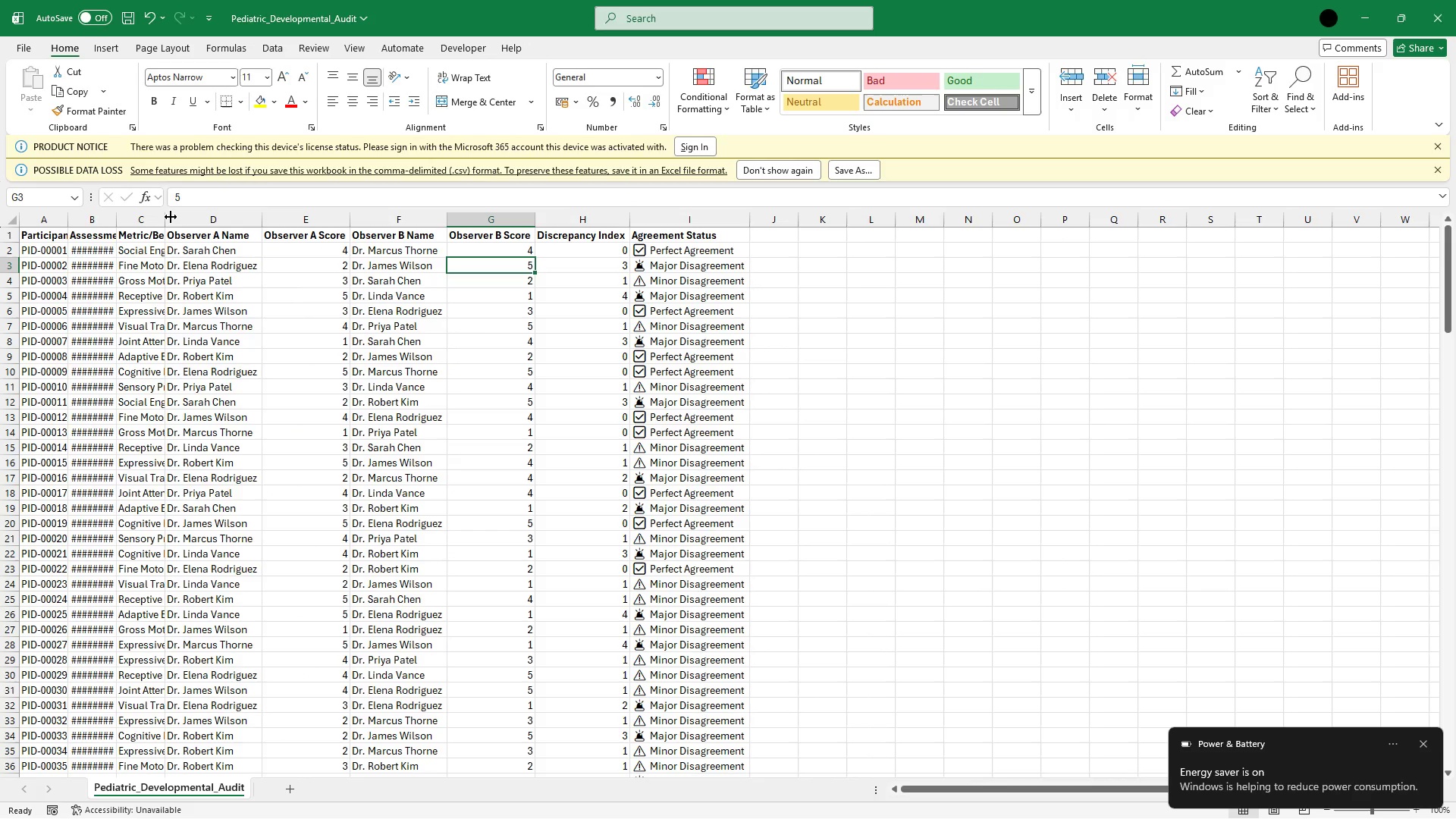 
double_click([171, 217])
 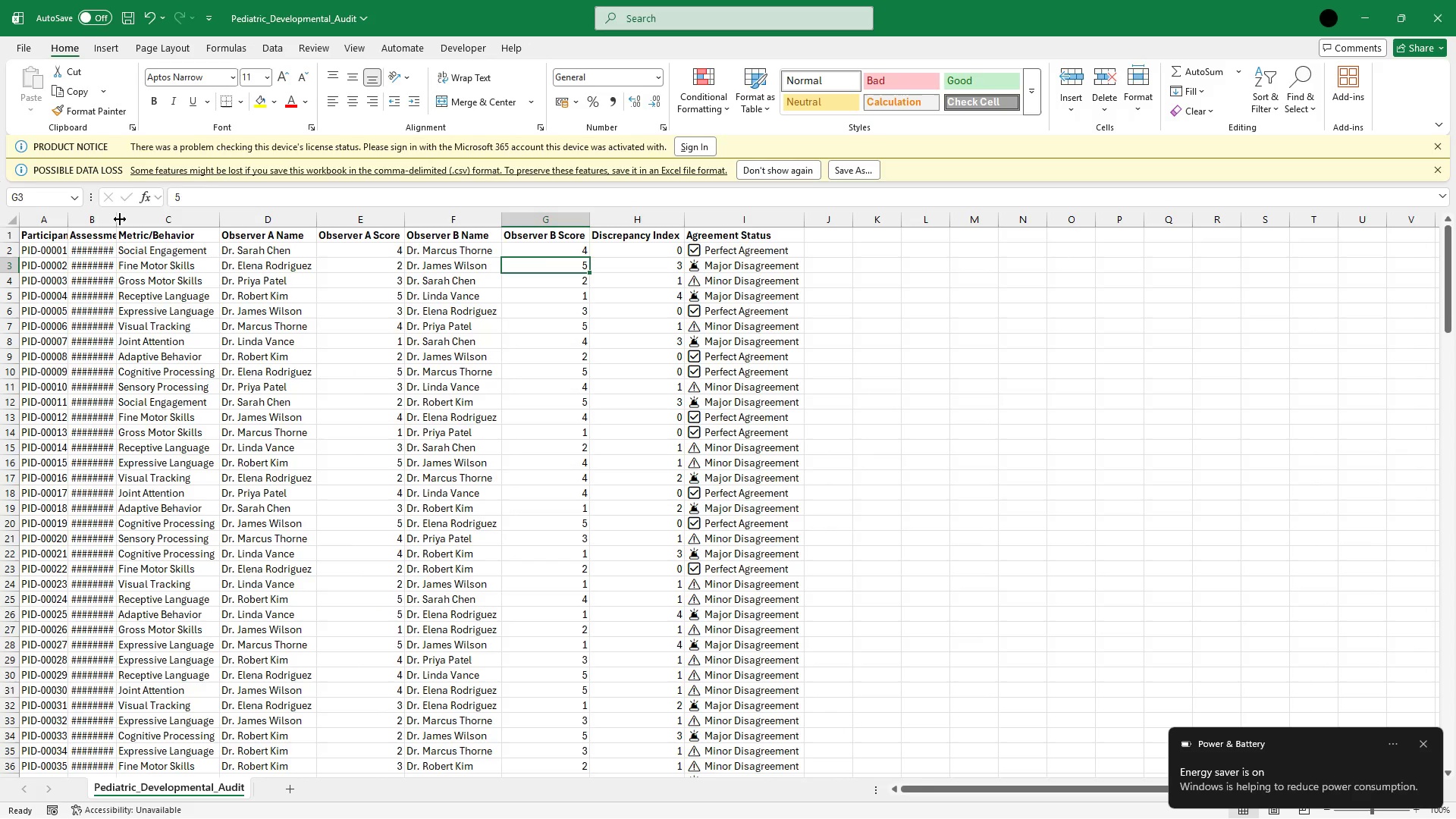 
double_click([120, 219])
 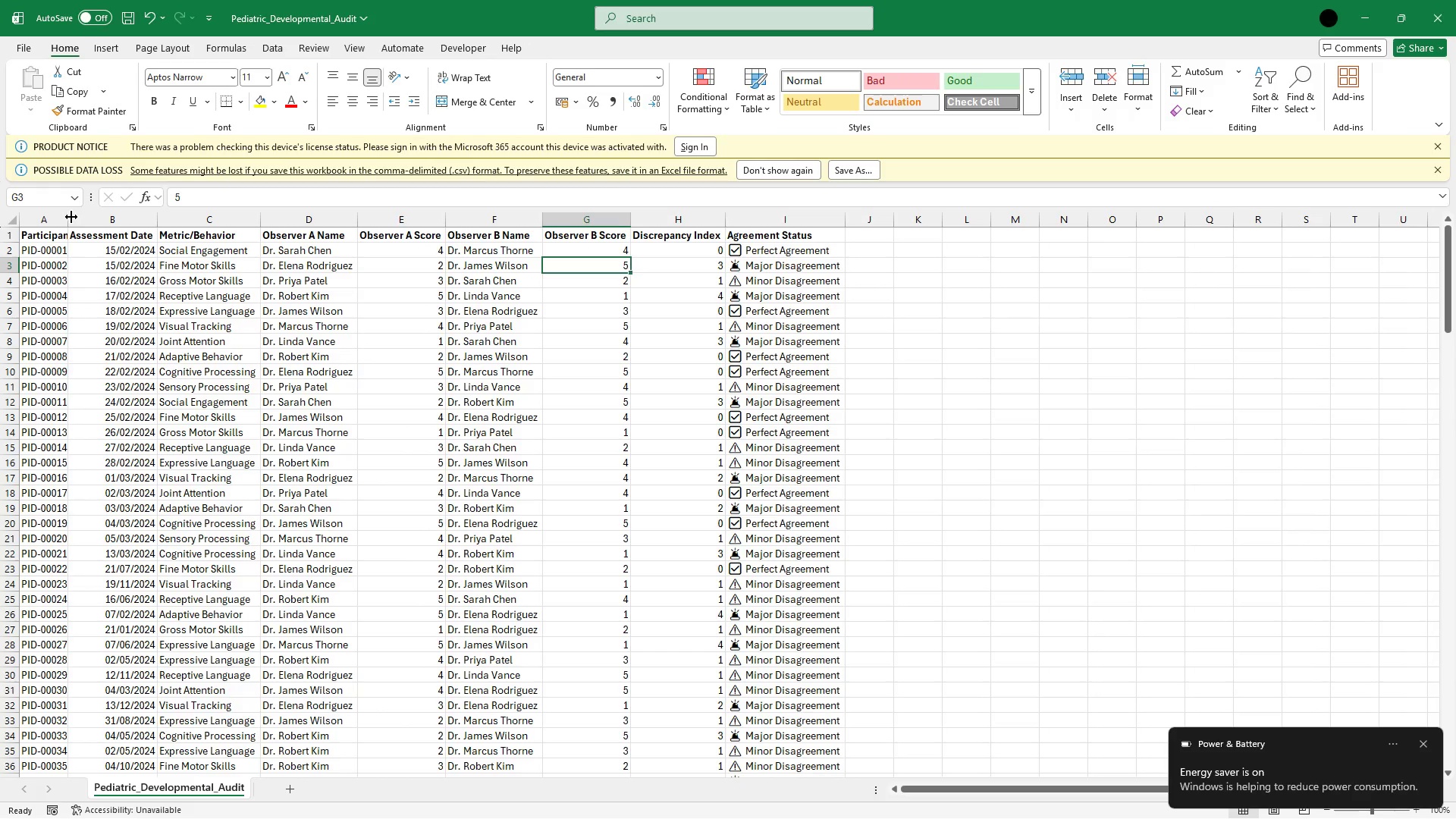 
double_click([72, 218])
 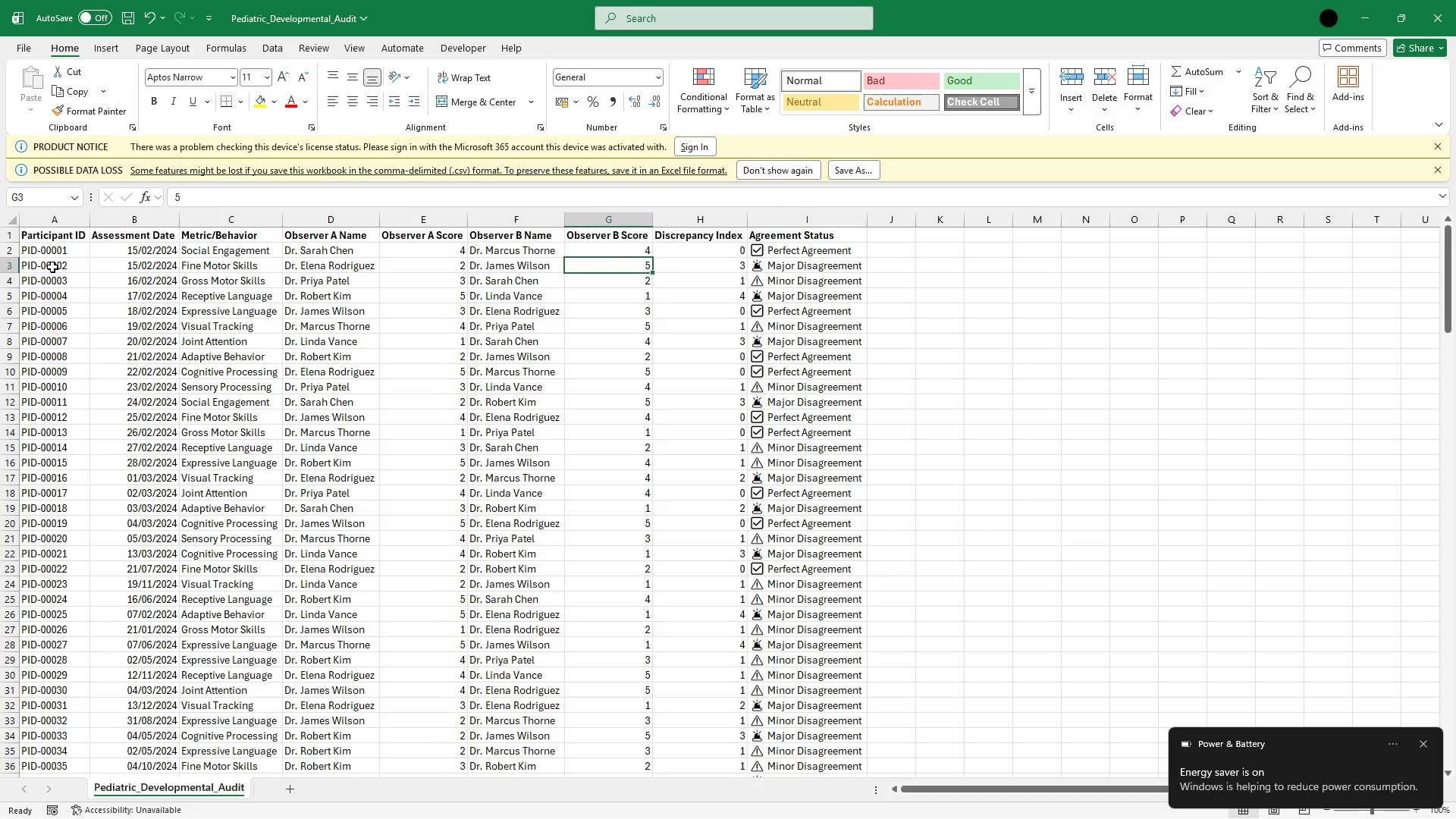 
left_click([52, 267])
 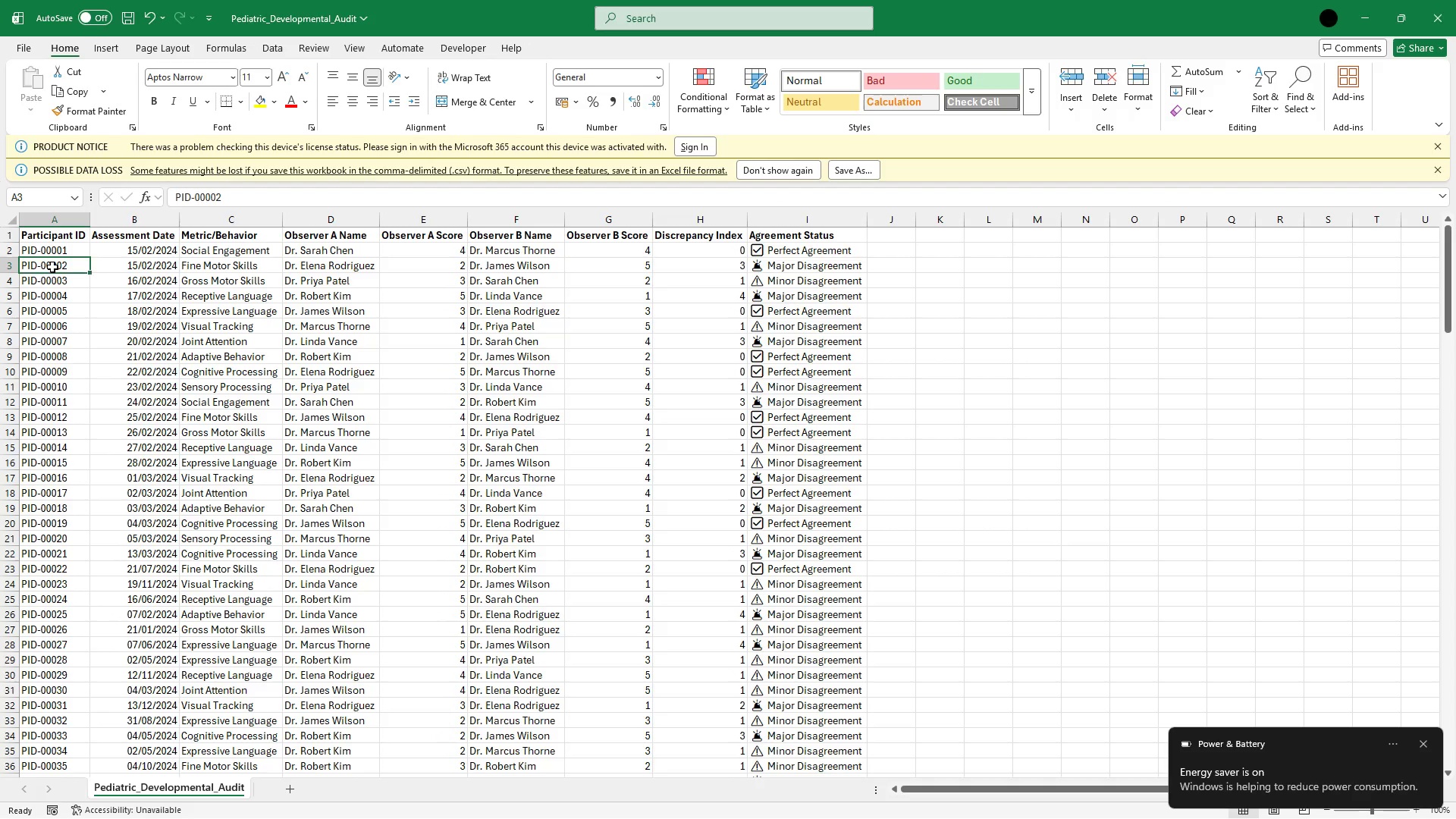 
key(ArrowUp)
 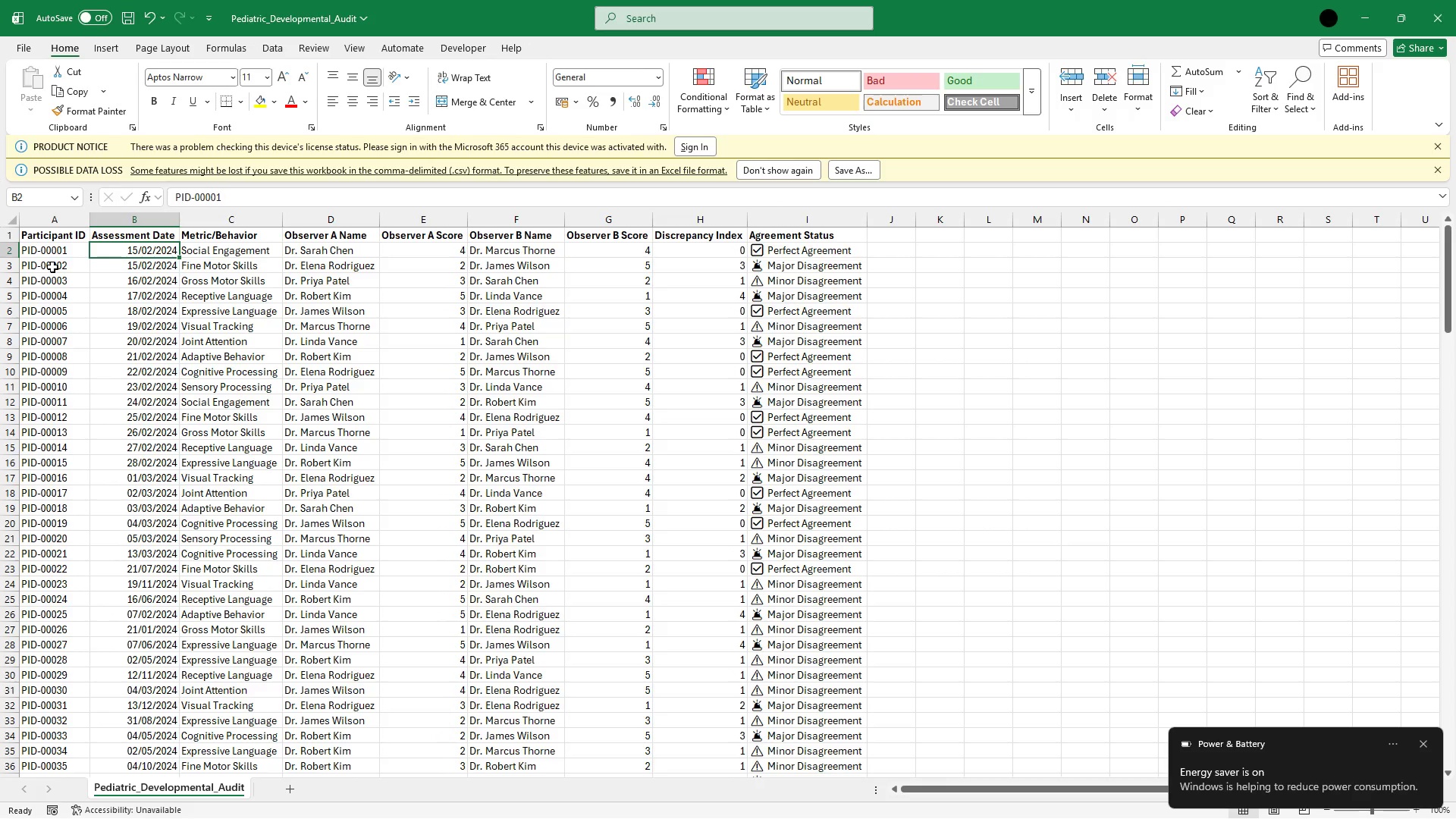 
key(ArrowRight)
 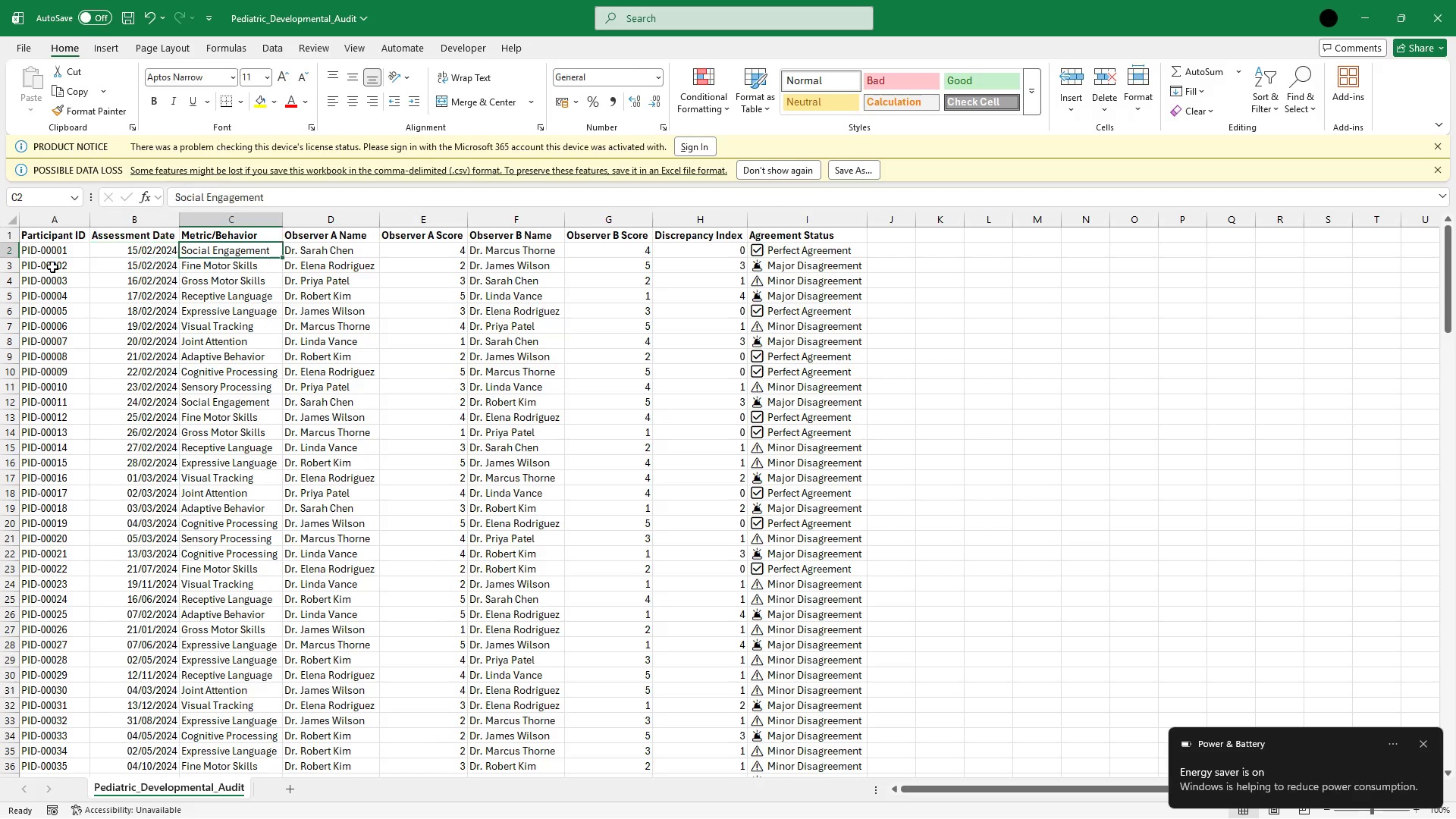 
key(ArrowRight)
 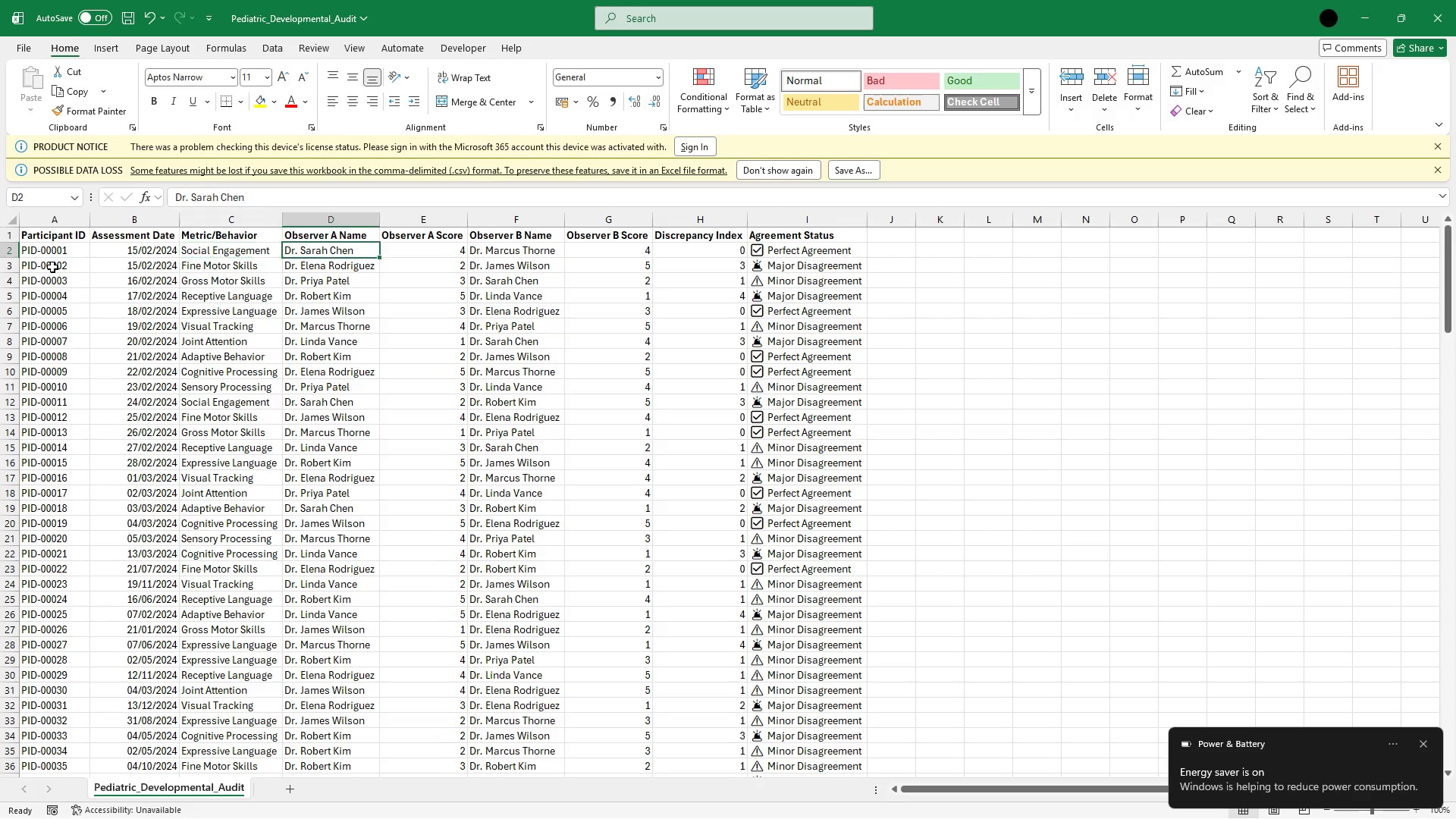 
key(ArrowRight)
 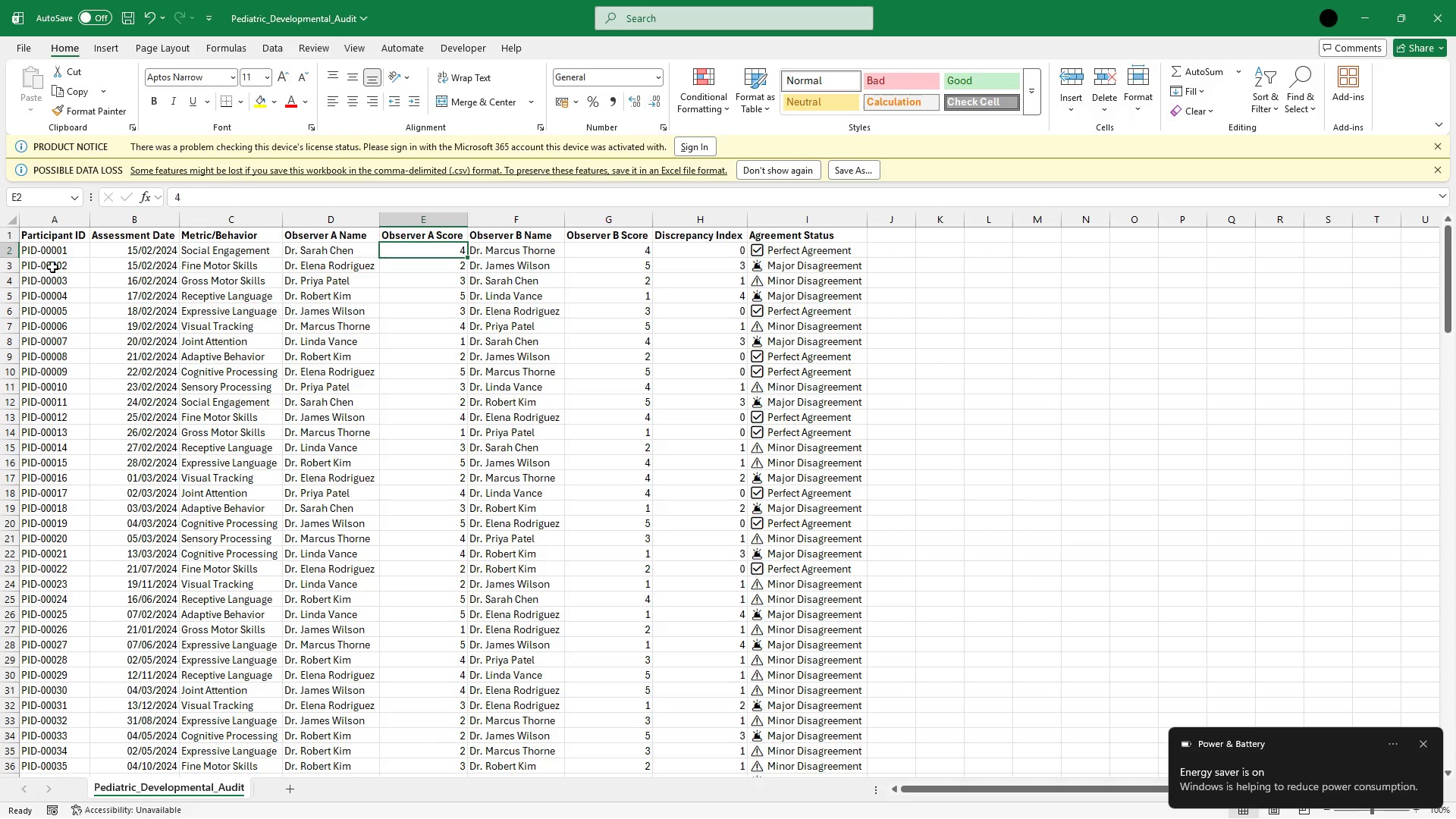 
key(ArrowRight)
 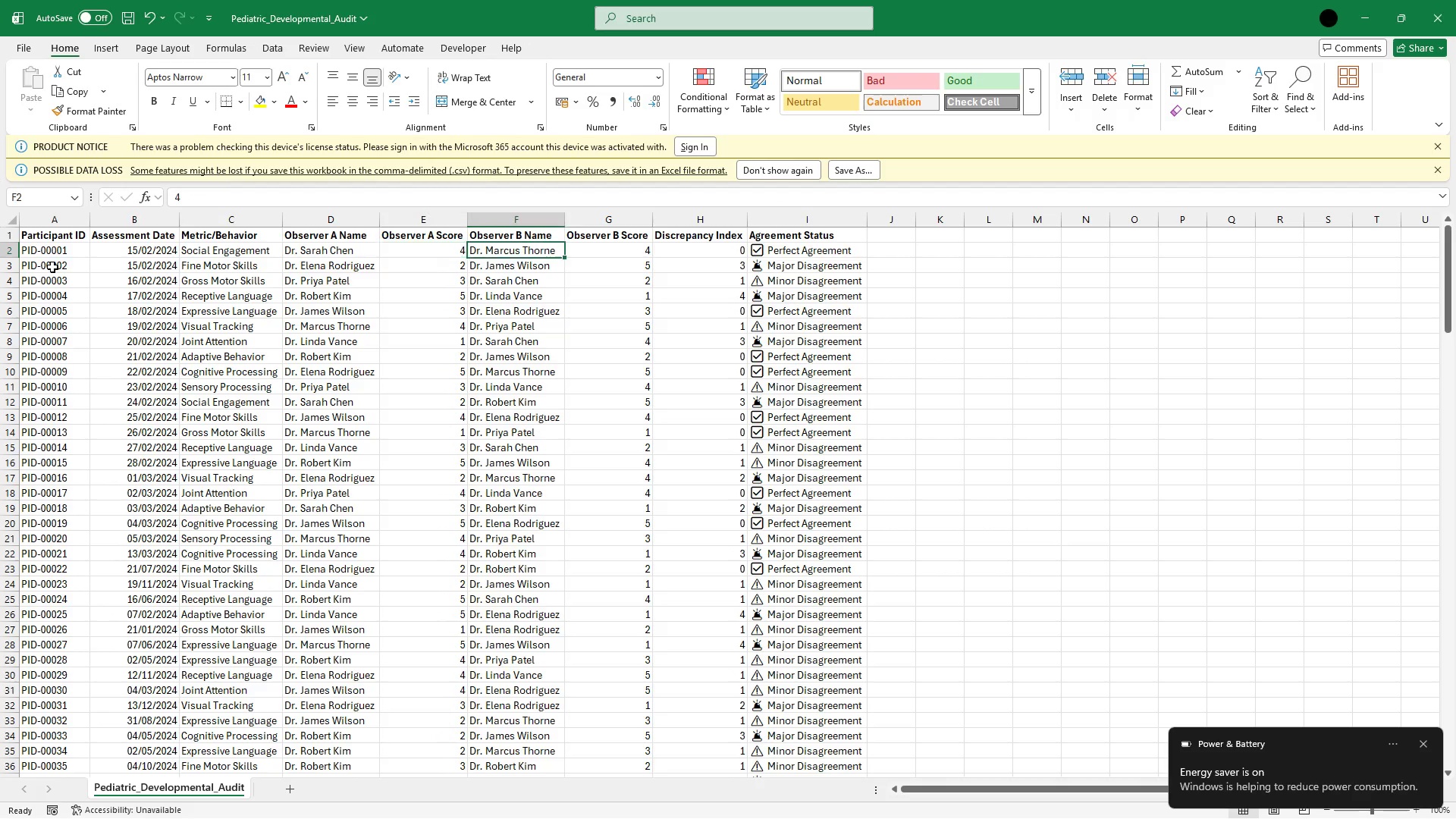 
key(ArrowRight)
 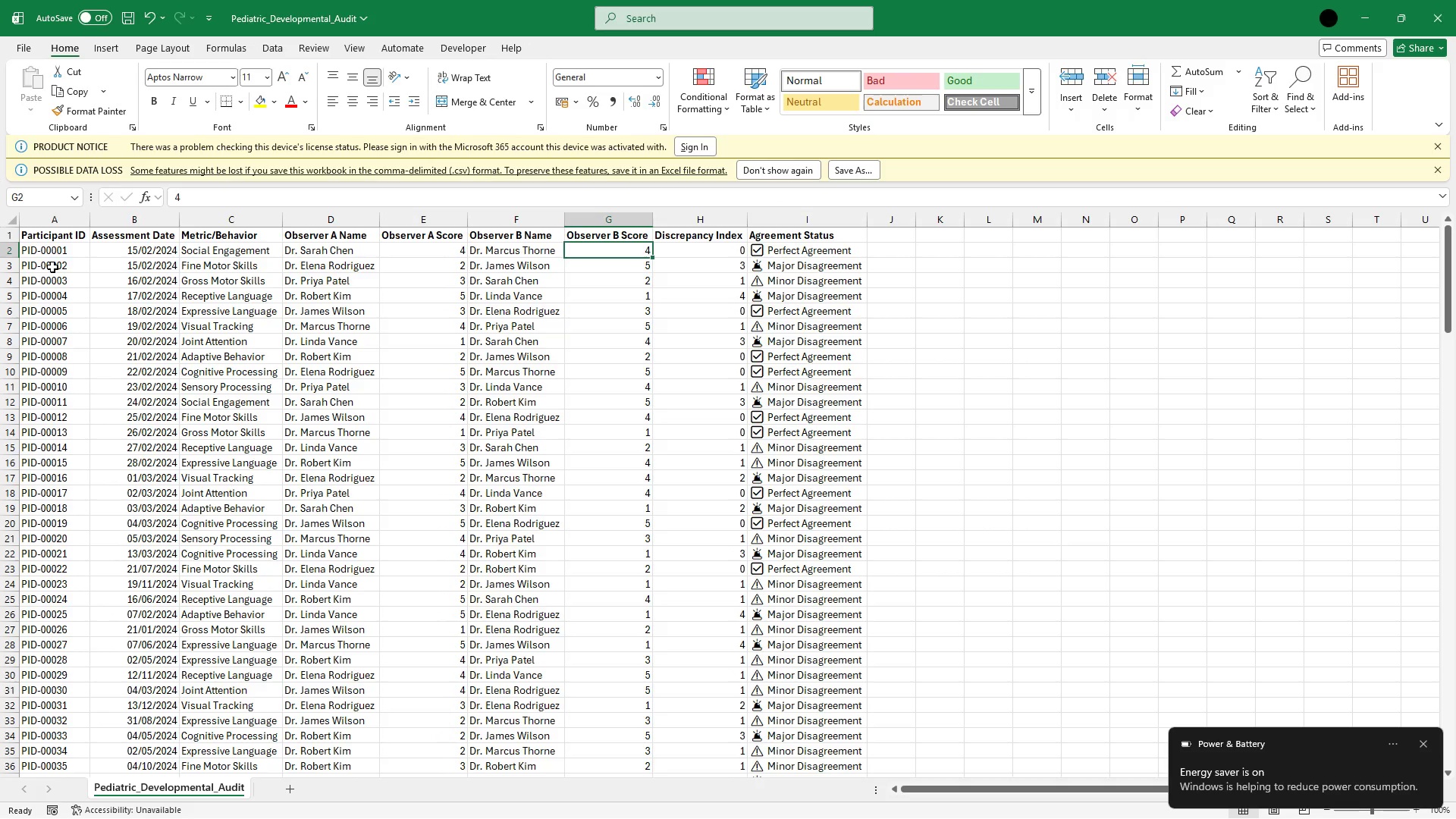 
key(ArrowRight)
 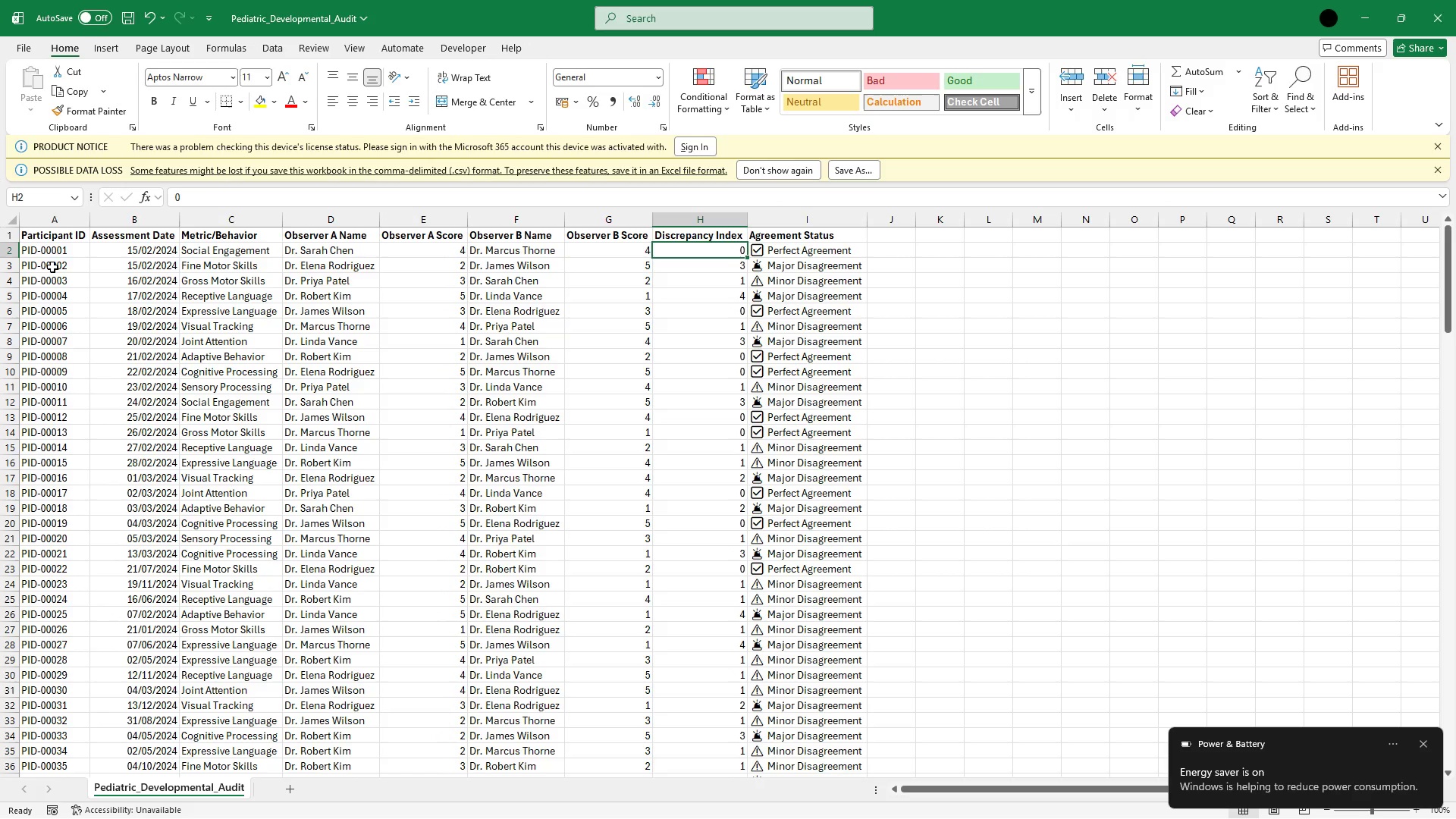 
key(ArrowRight)
 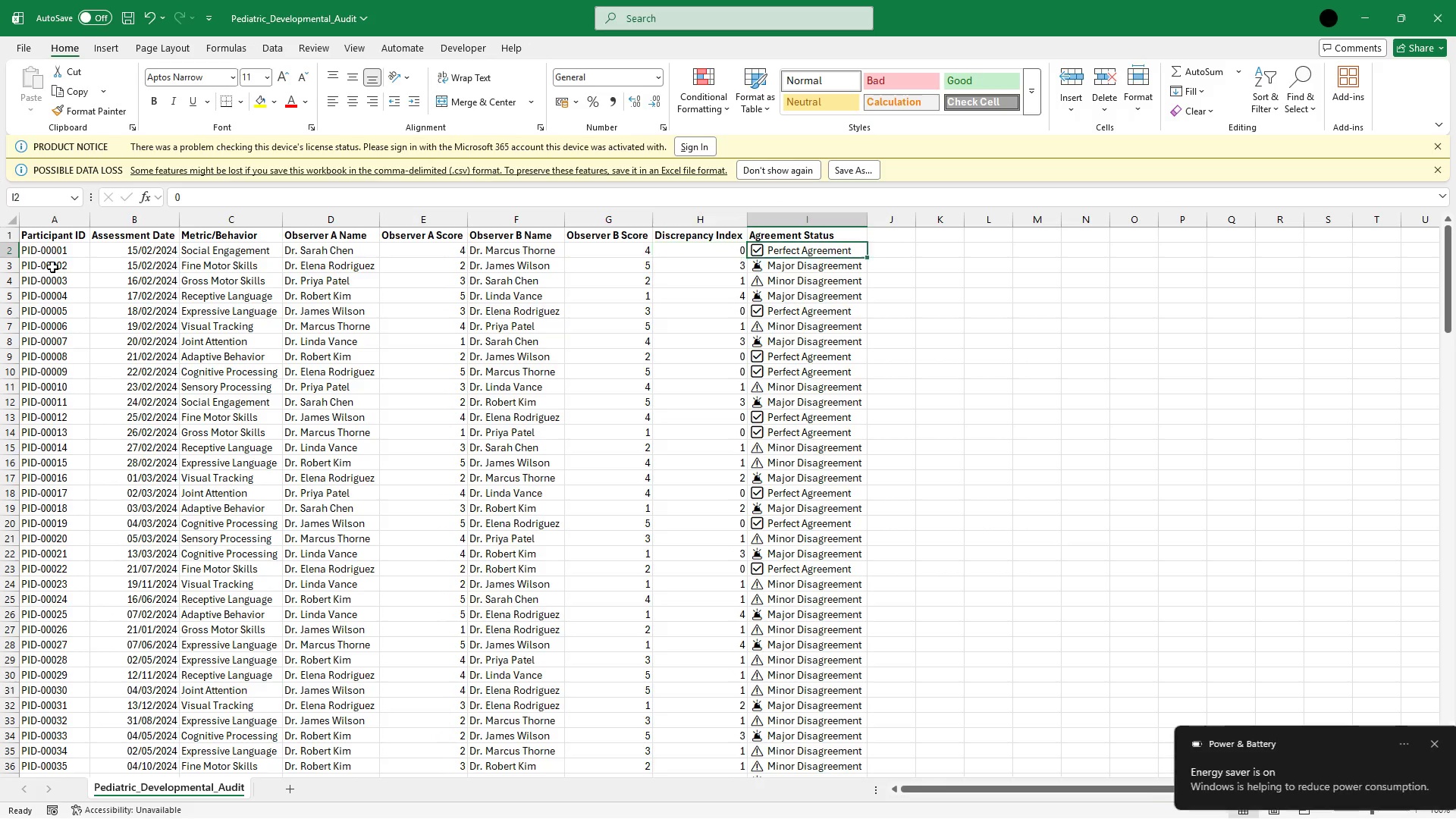 
key(ArrowRight)
 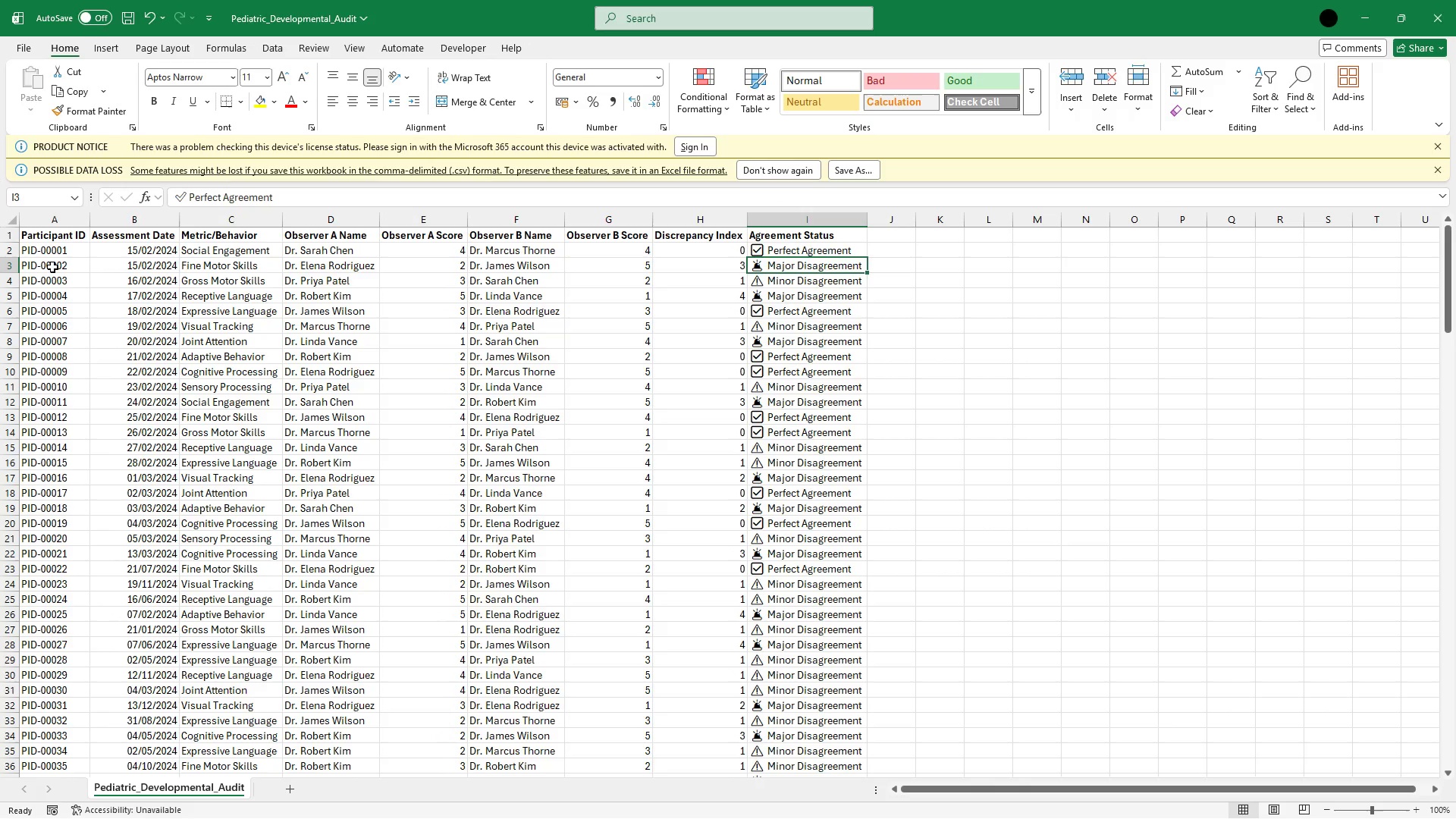 
key(ArrowDown)
 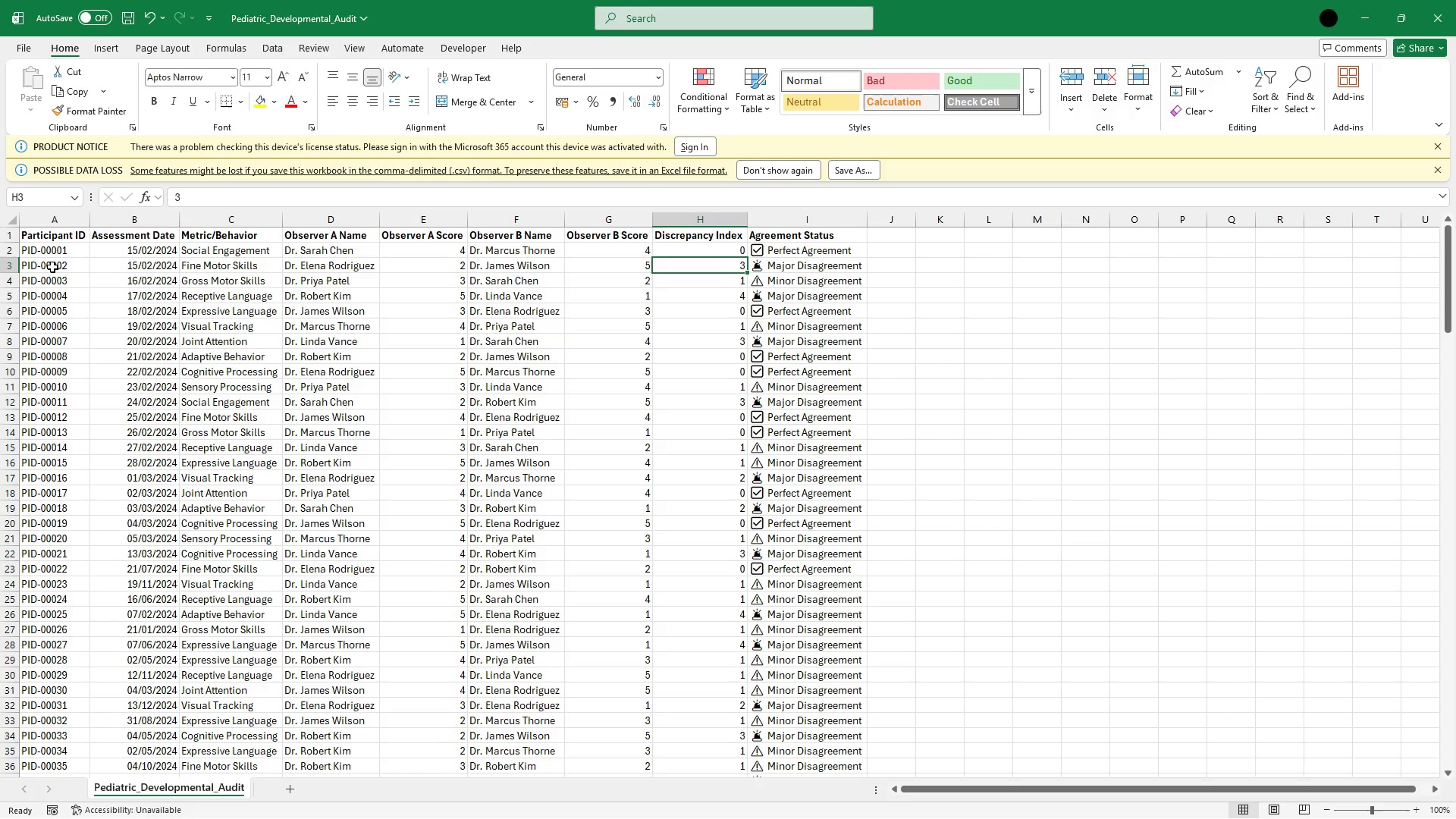 
key(ArrowLeft)
 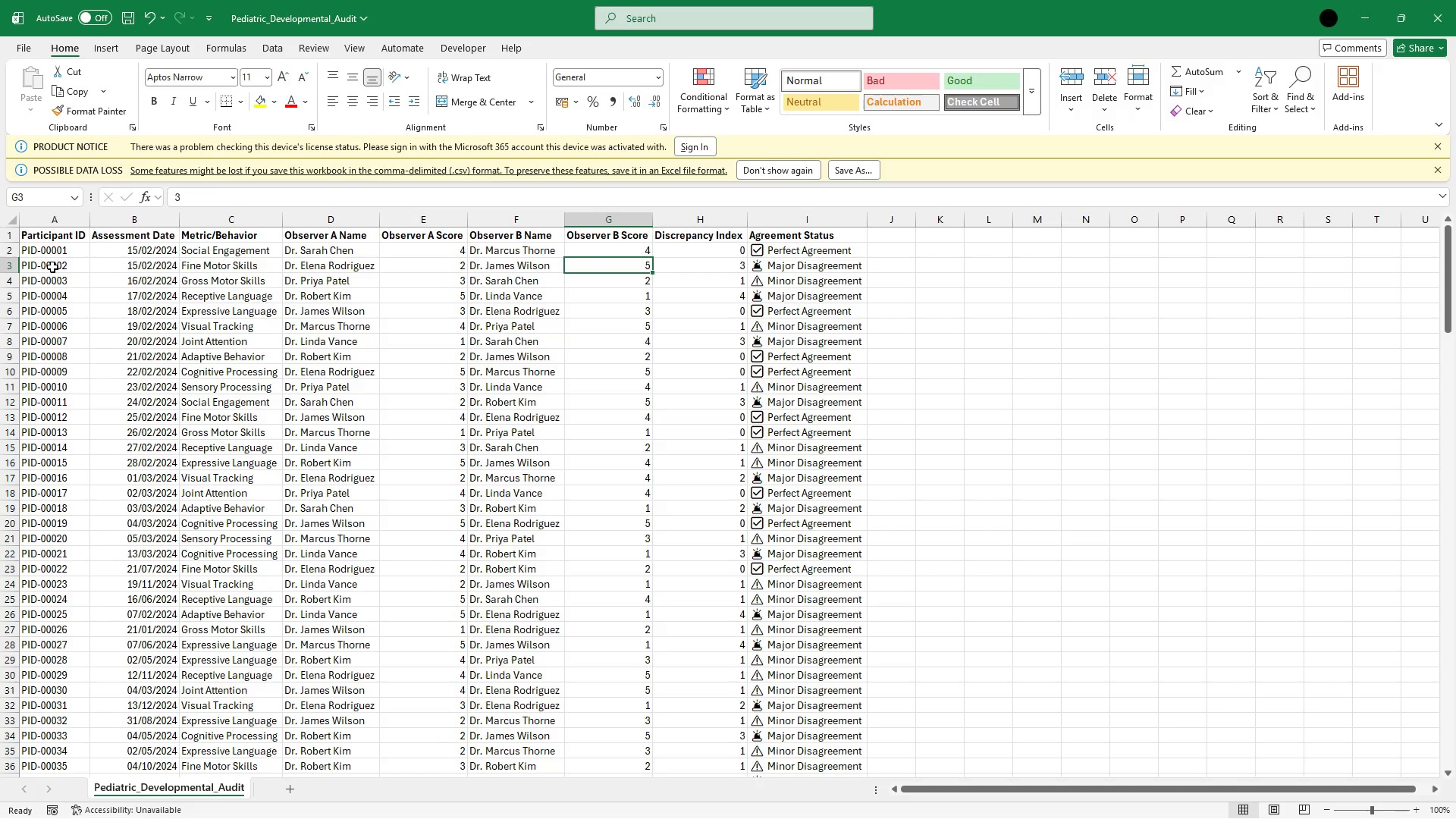 
key(ArrowLeft)
 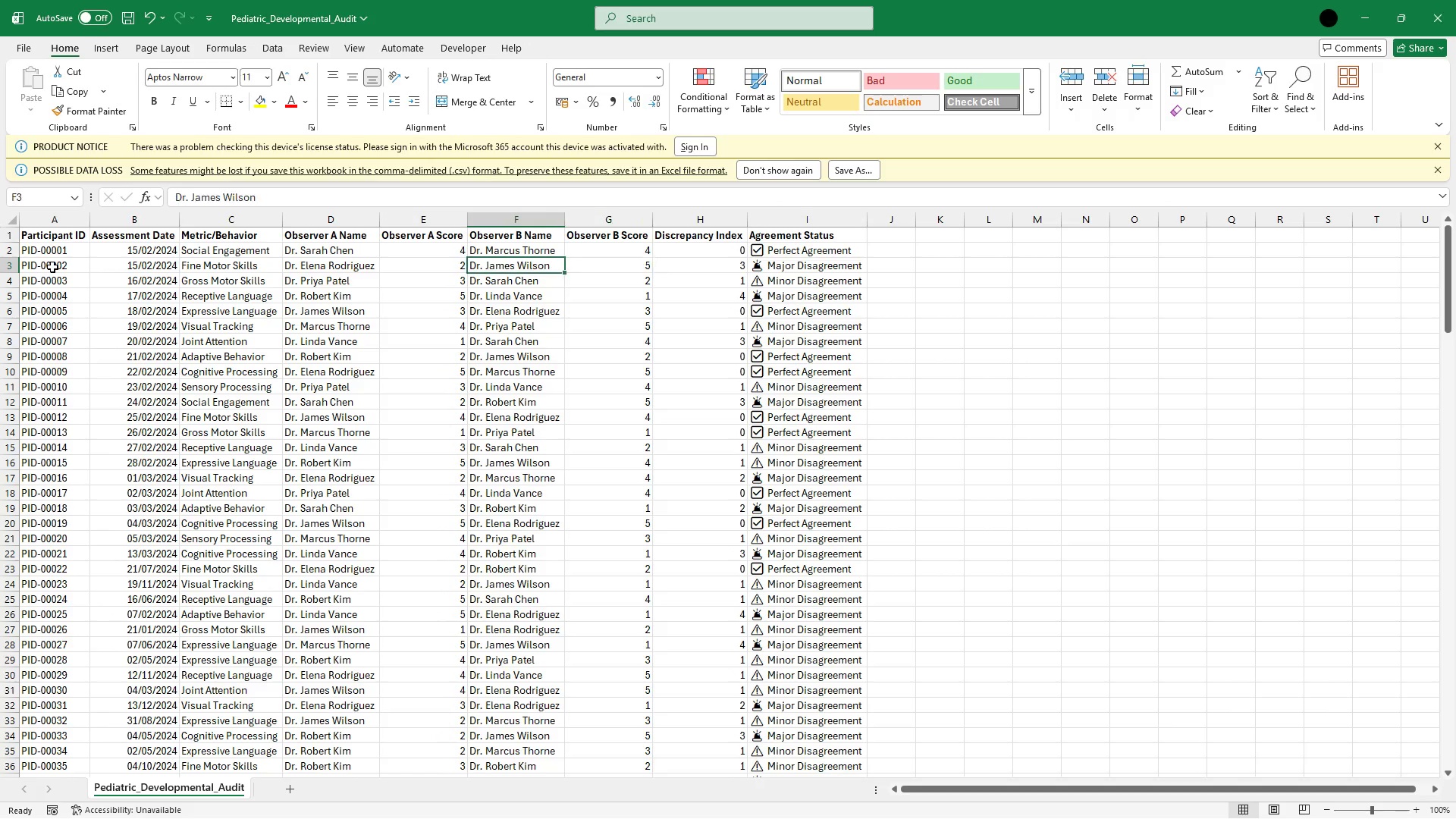 
key(ArrowLeft)
 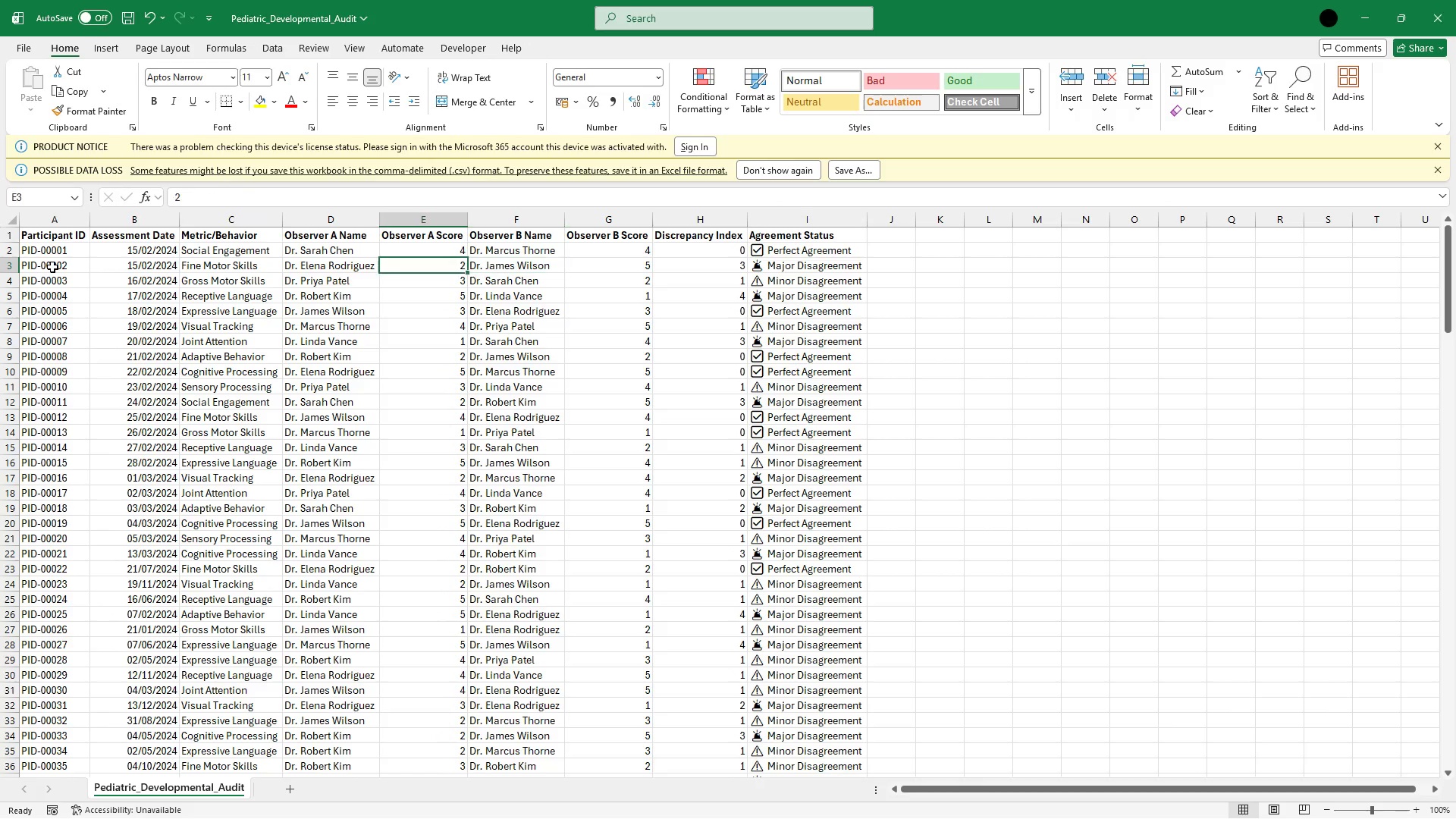 
key(ArrowLeft)
 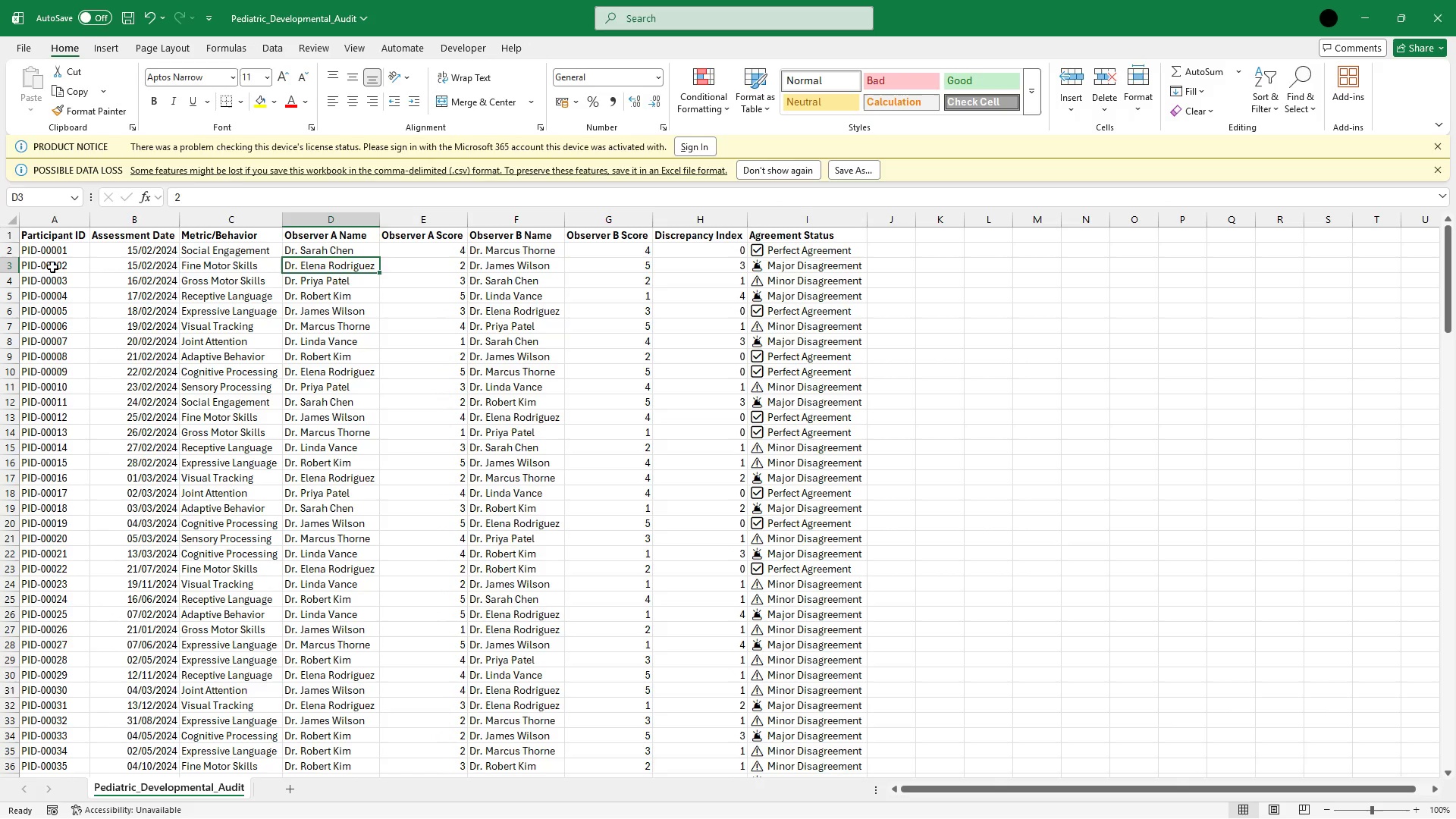 
key(ArrowLeft)
 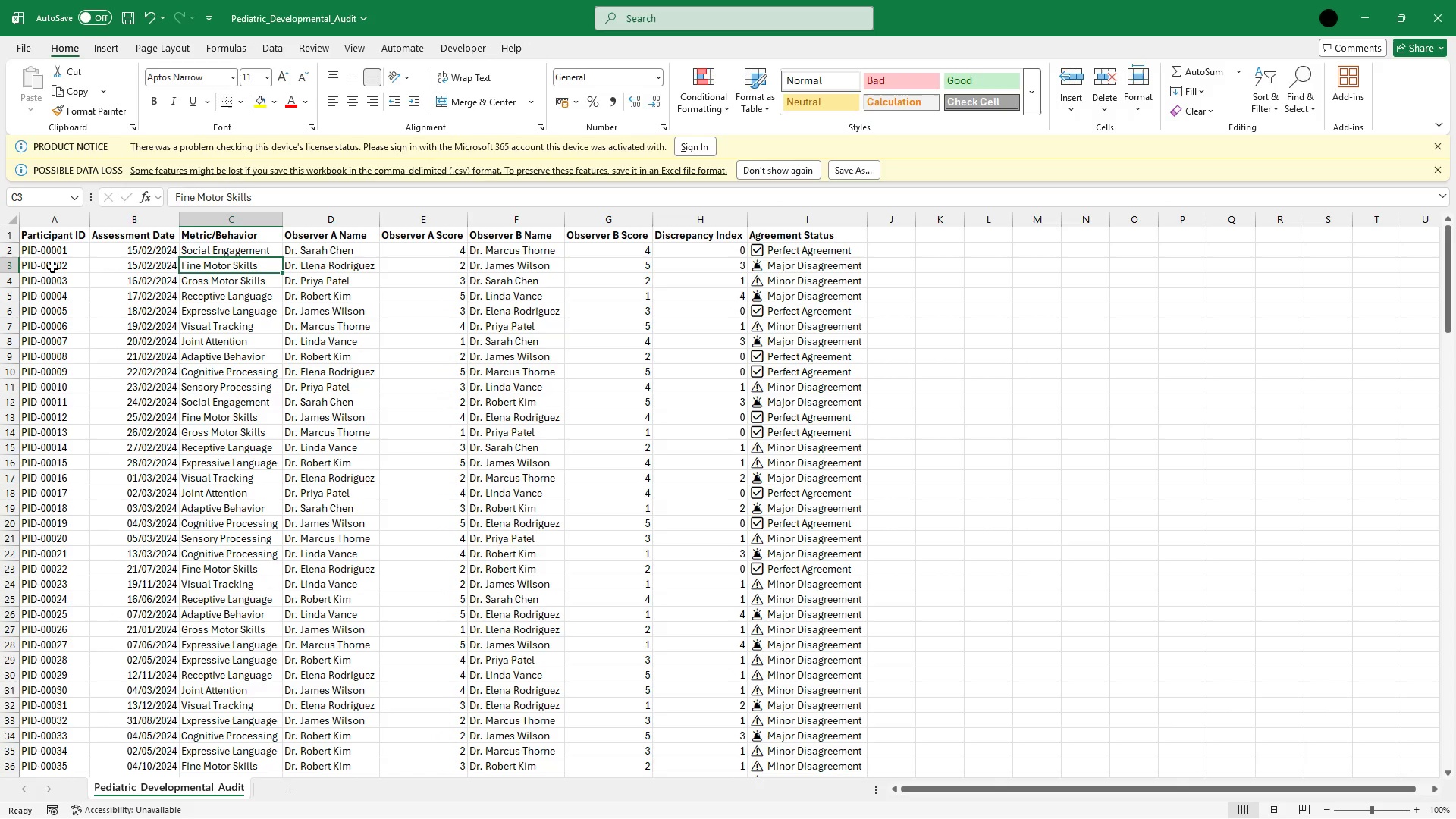 
key(ArrowLeft)
 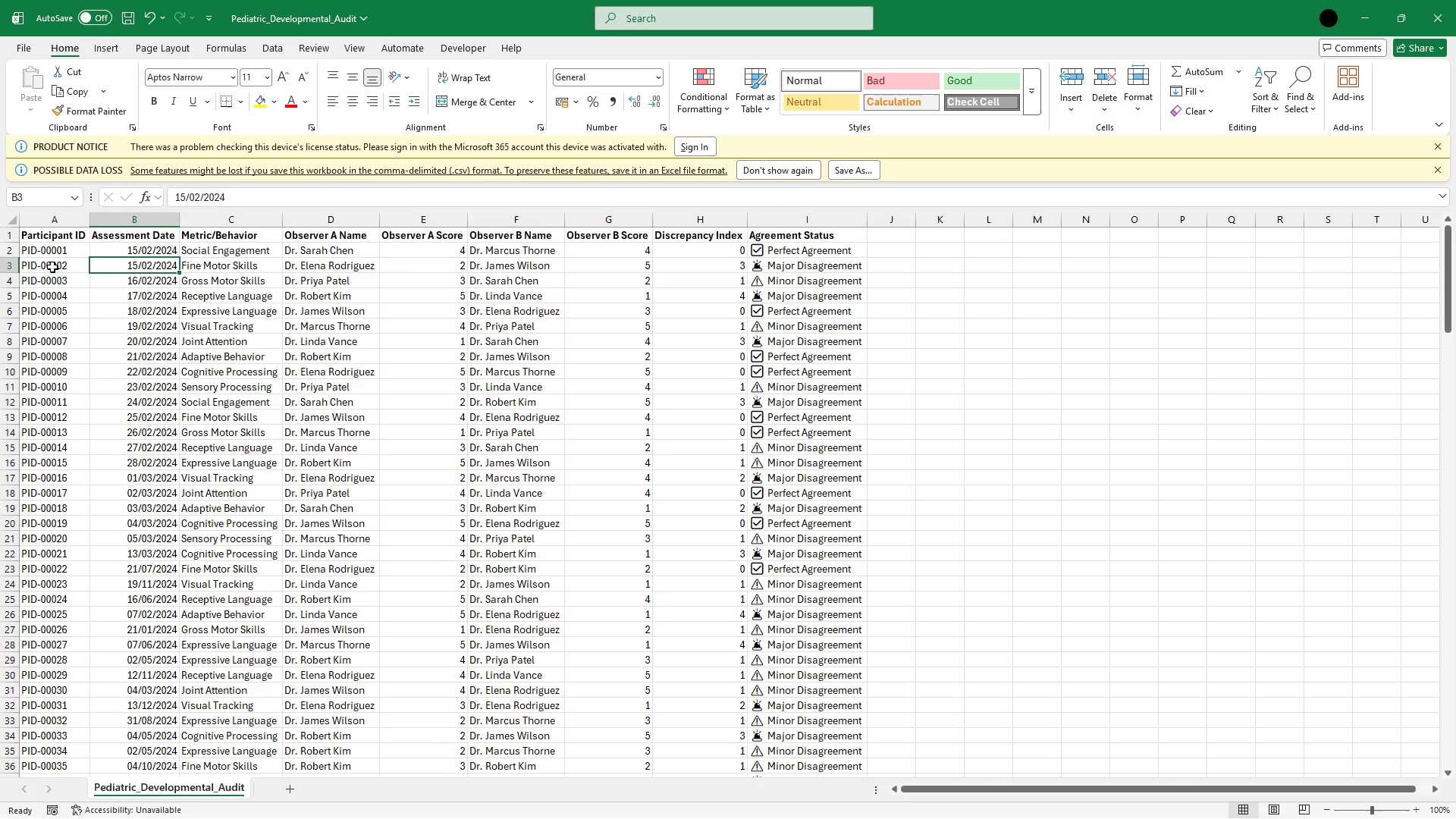 
key(ArrowLeft)
 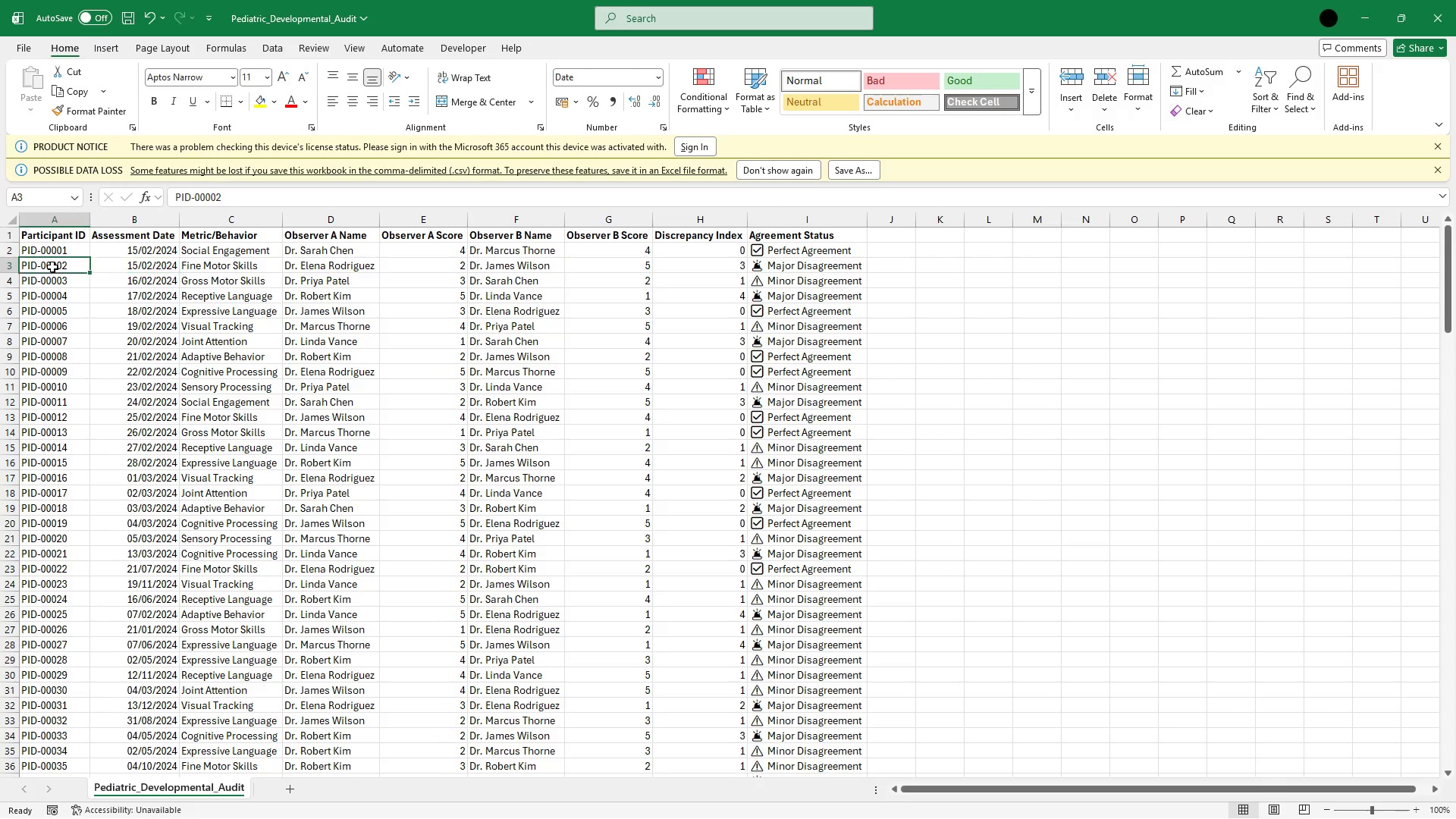 
key(ArrowLeft)
 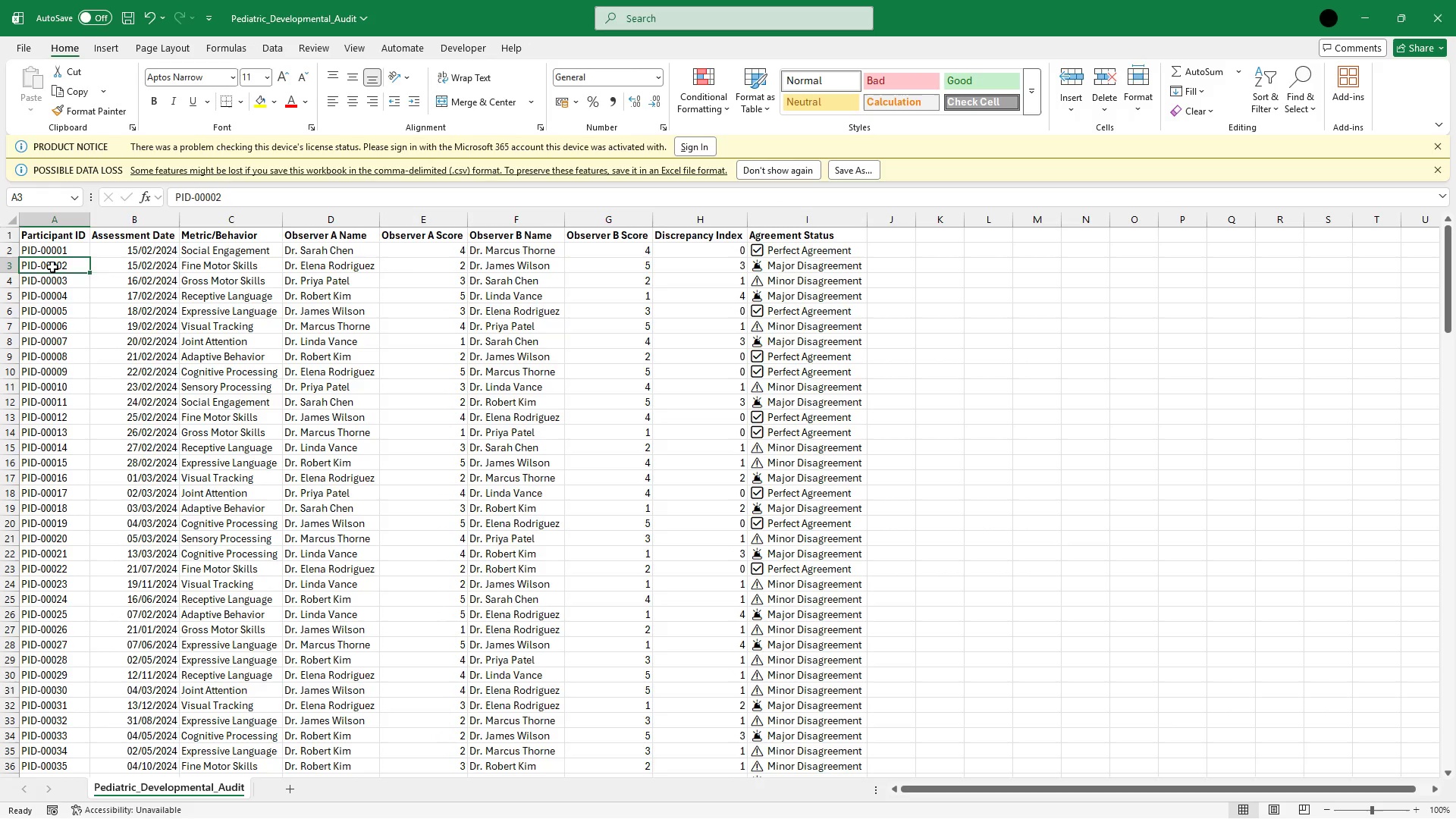 
key(ArrowUp)
 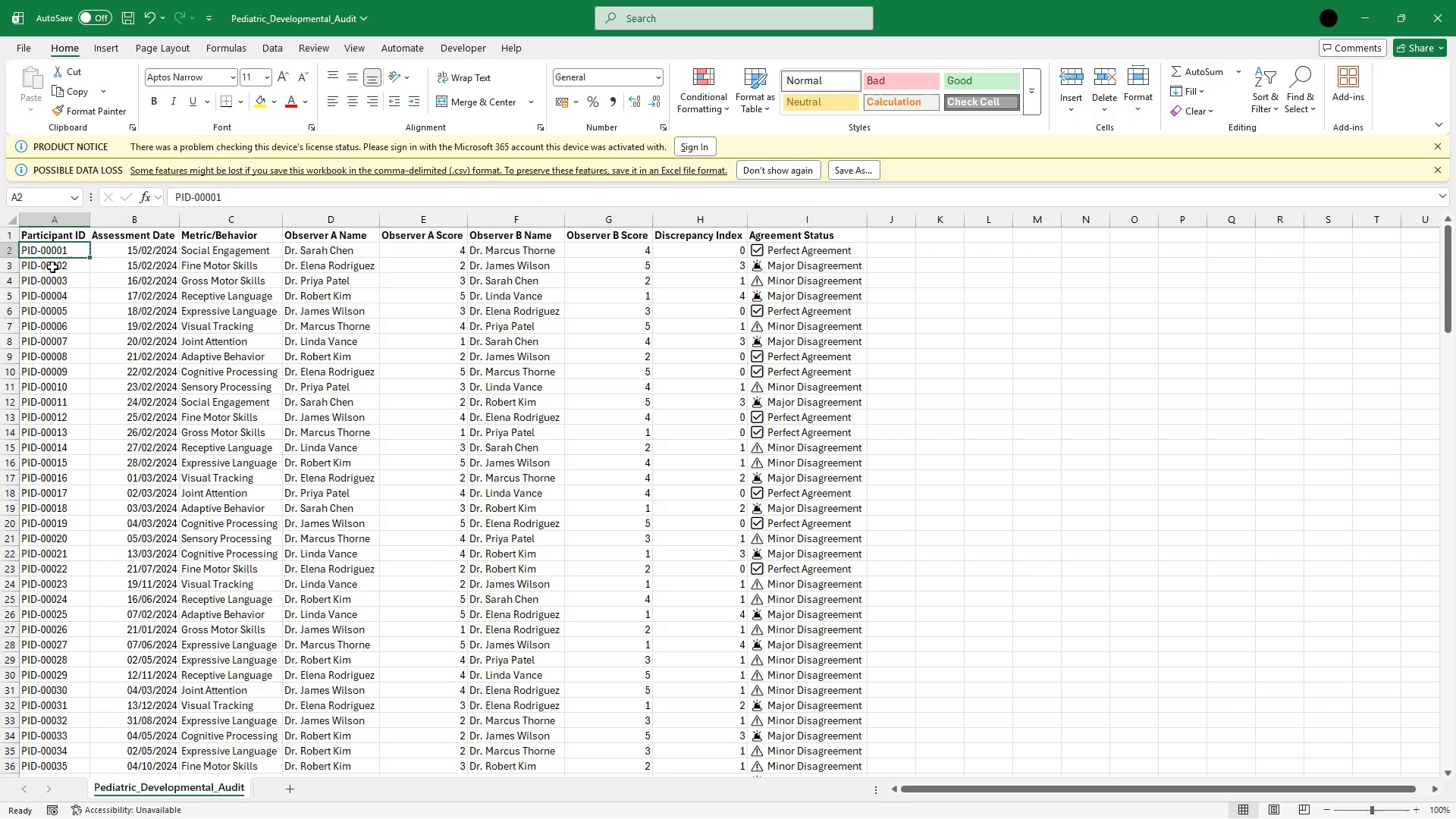 
key(ArrowRight)
 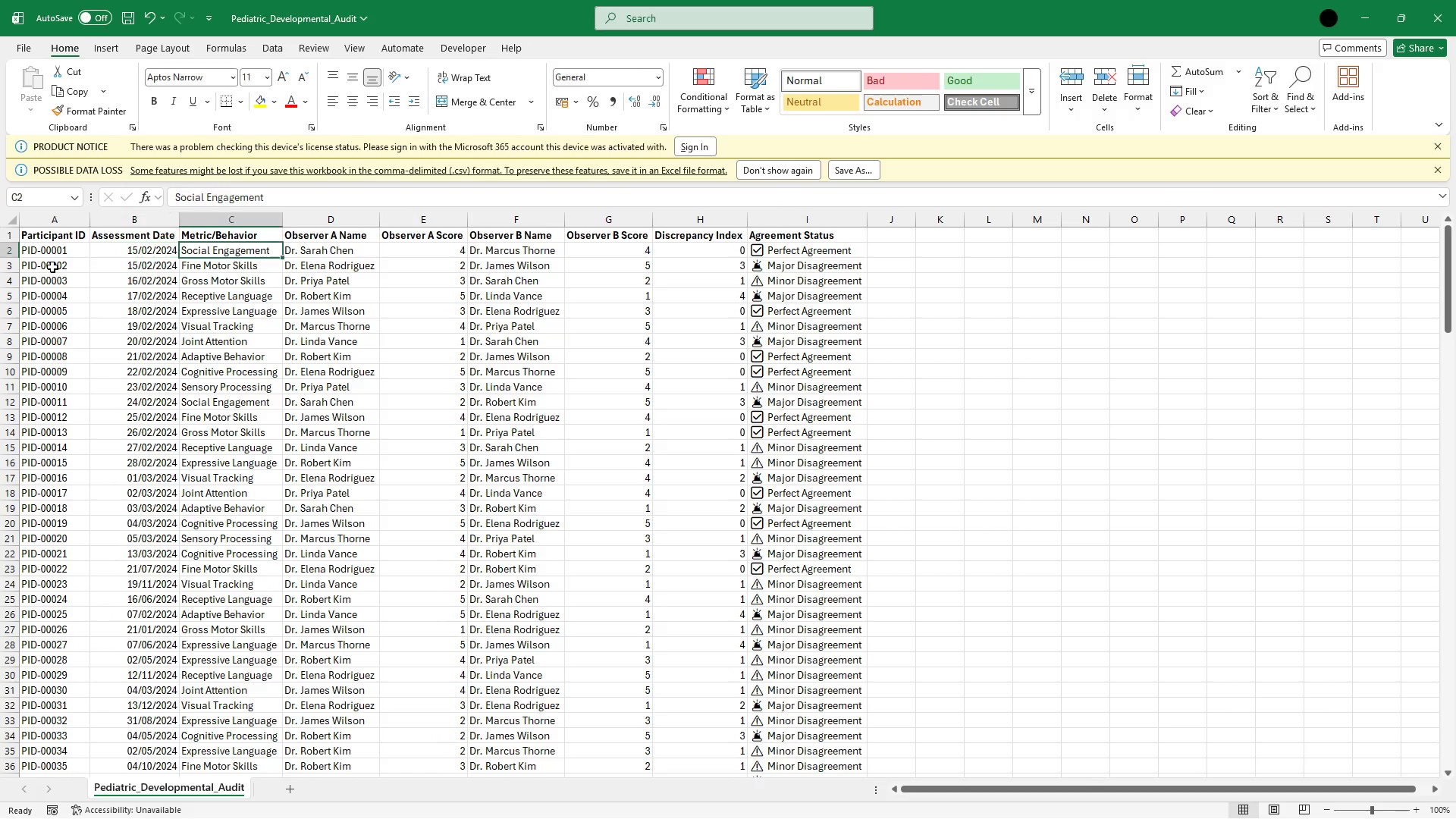 
key(ArrowRight)
 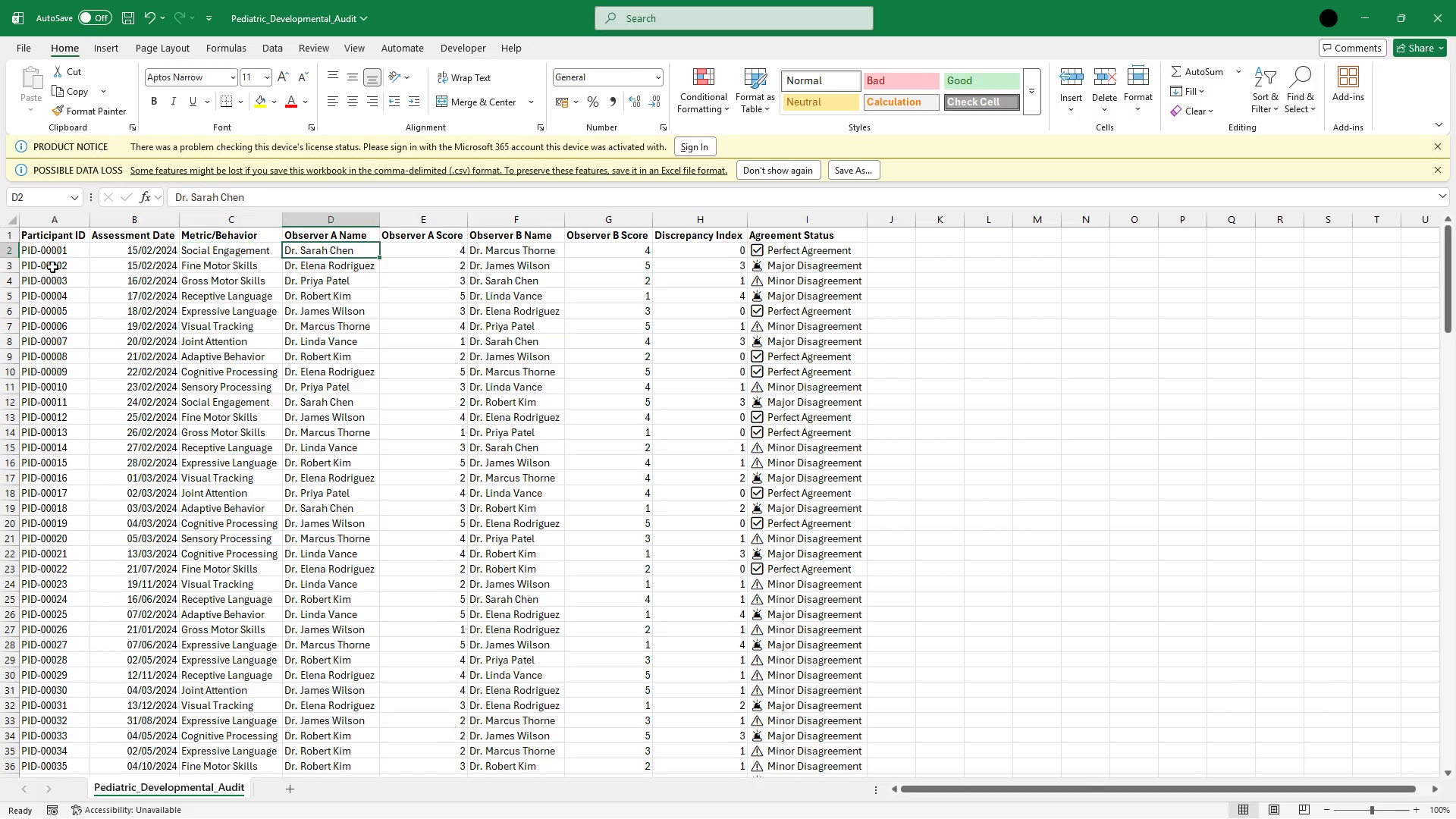 
key(ArrowRight)
 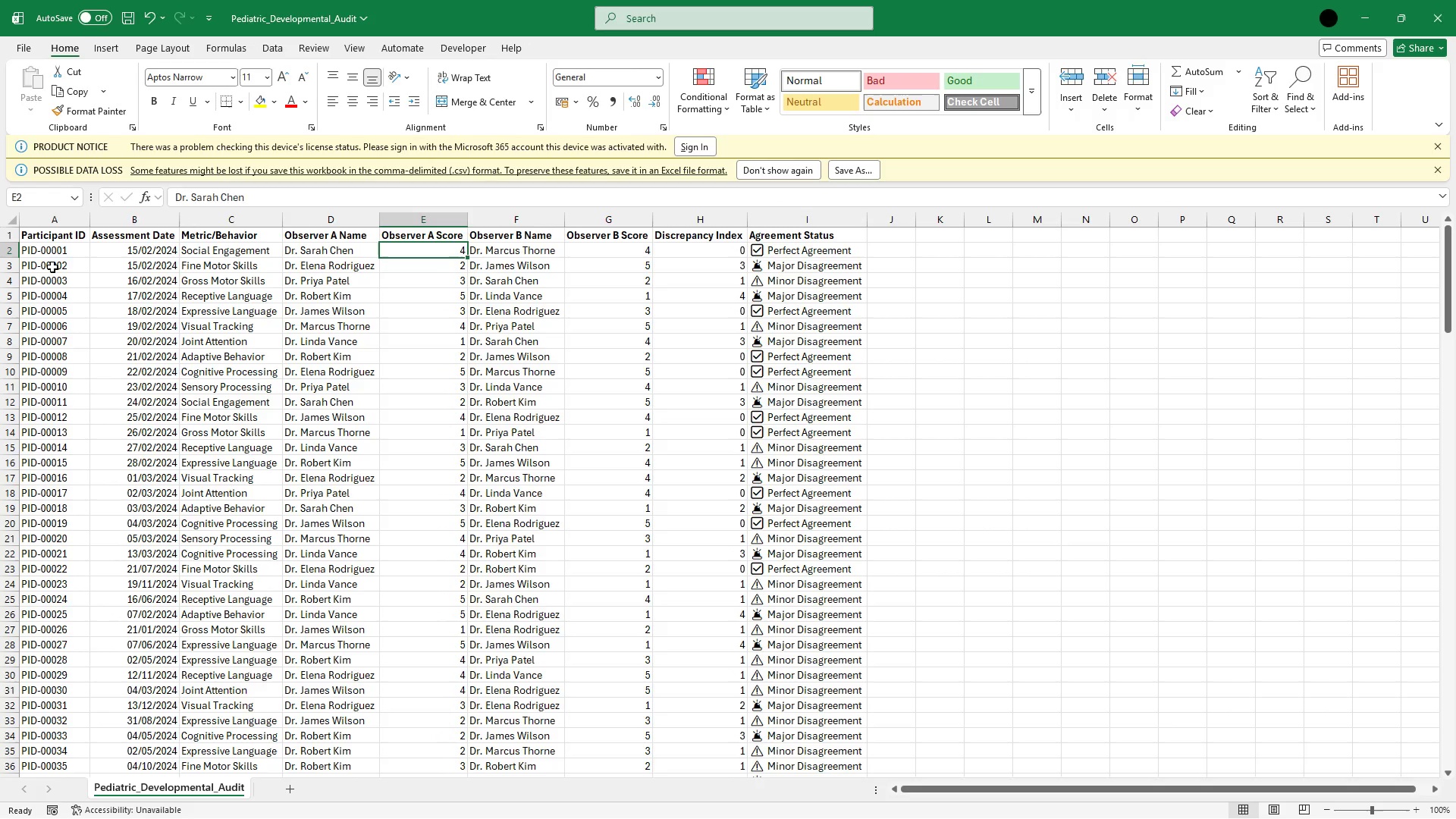 
key(ArrowRight)
 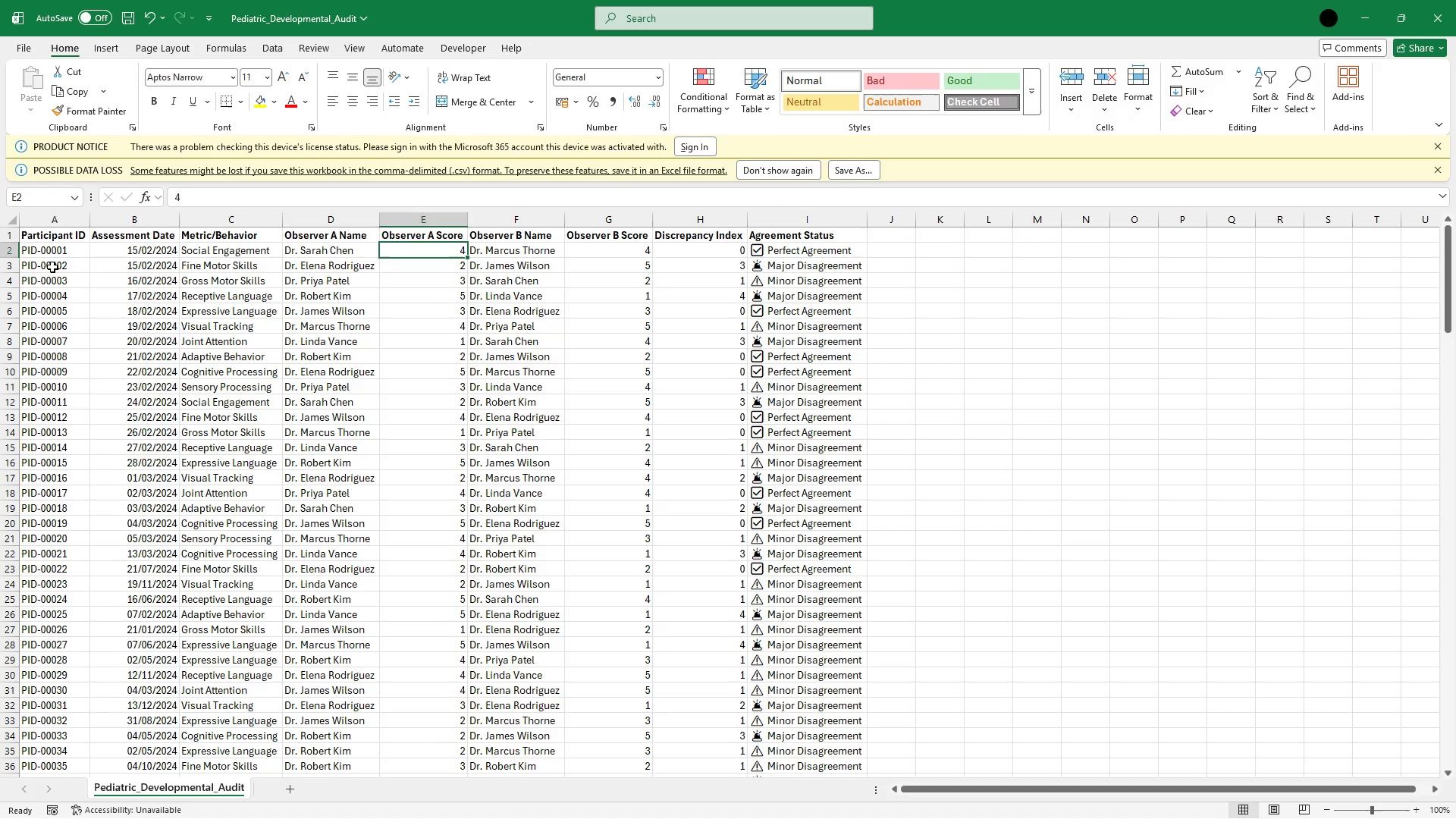 
key(ArrowRight)
 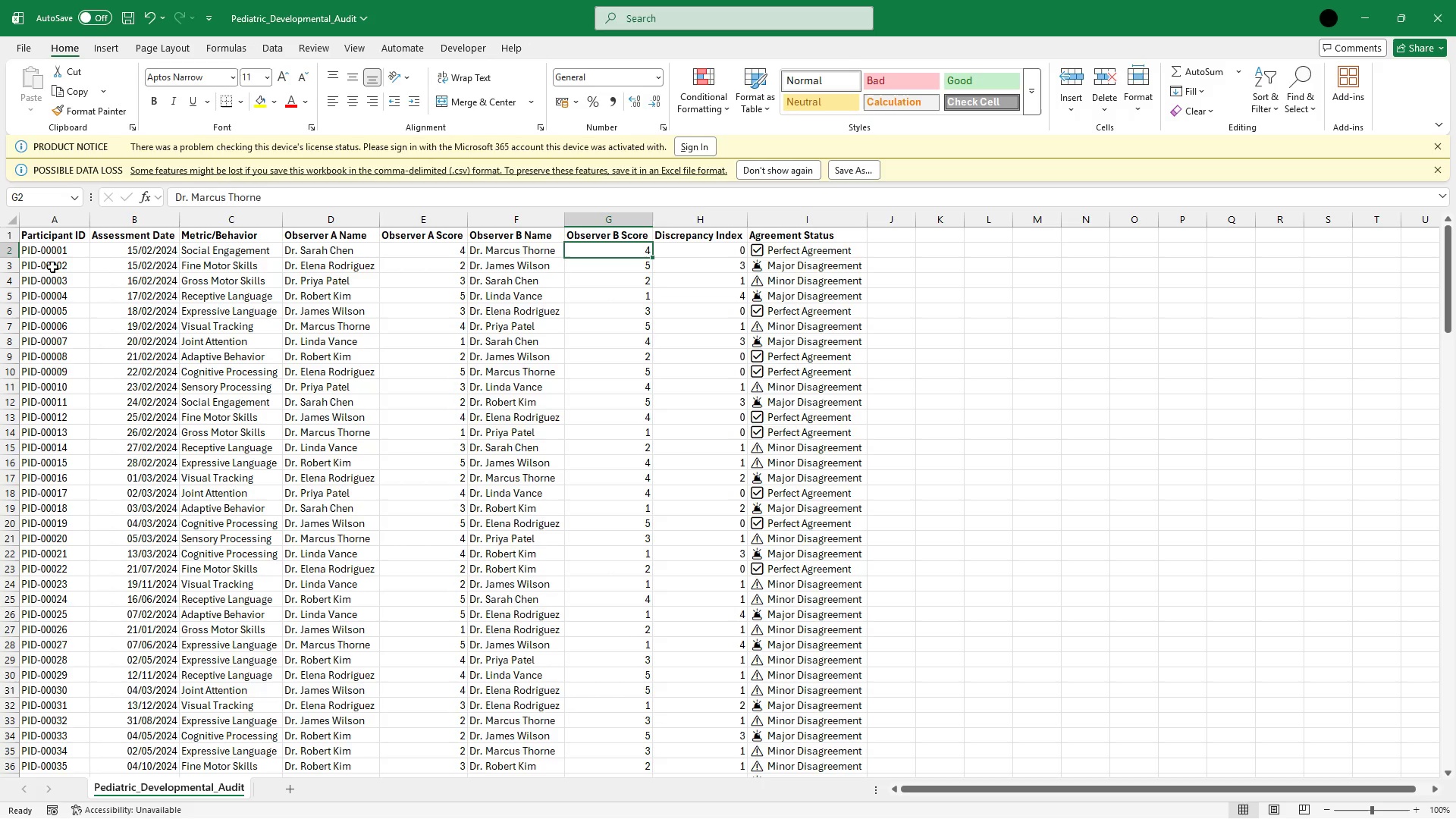 
key(ArrowRight)
 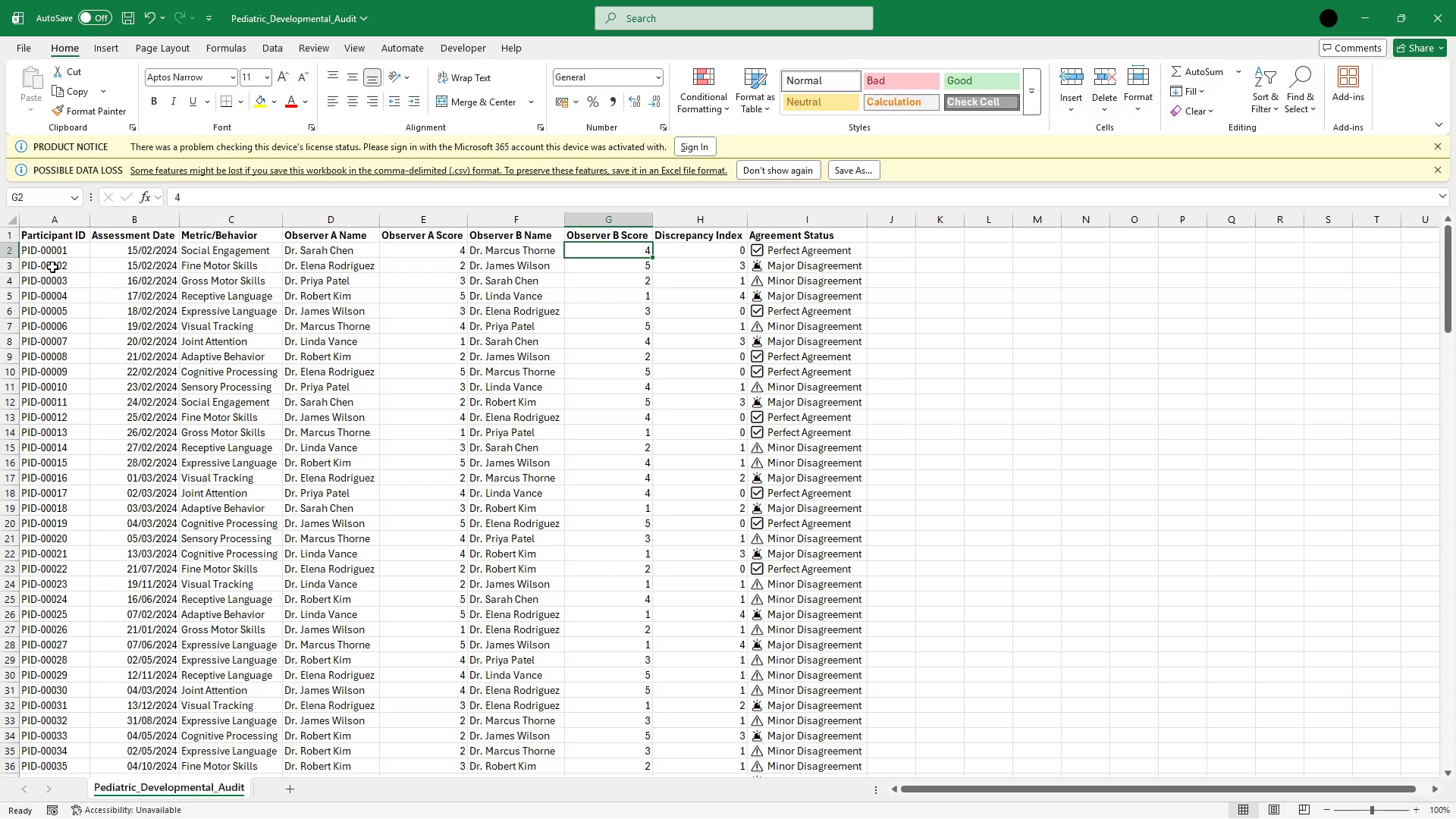 
key(ArrowRight)
 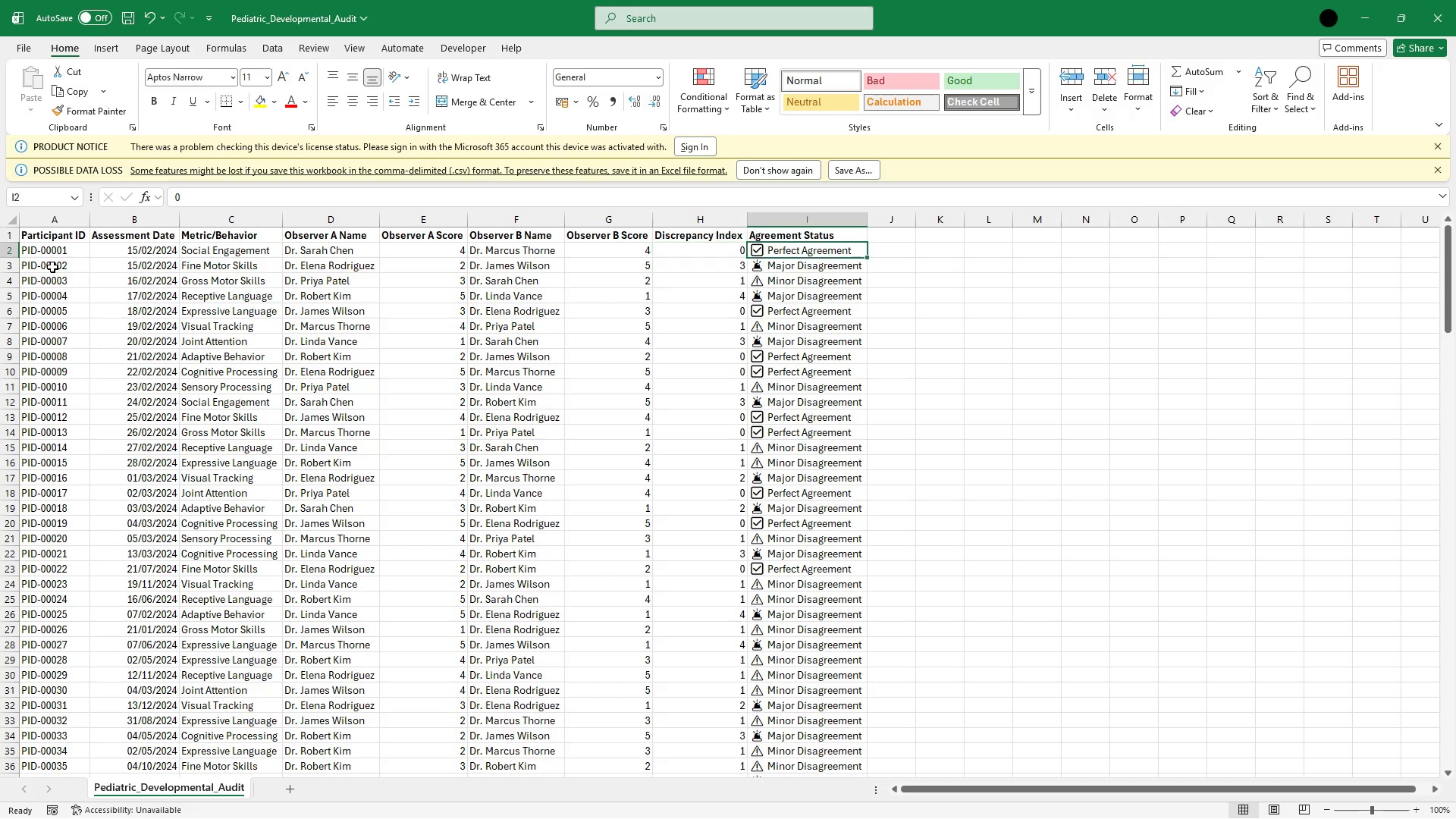 
key(ArrowRight)
 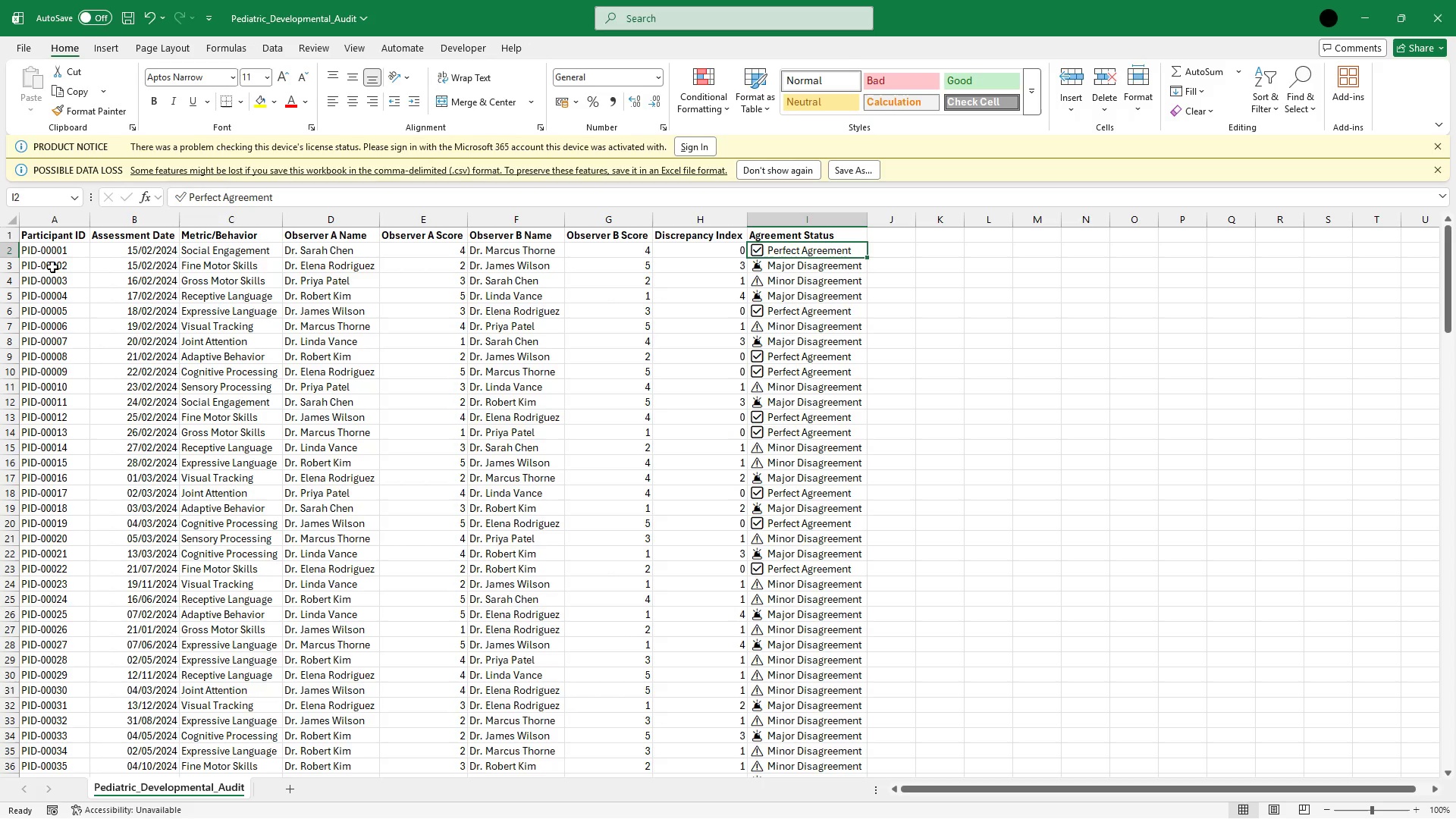 
wait(36.23)
 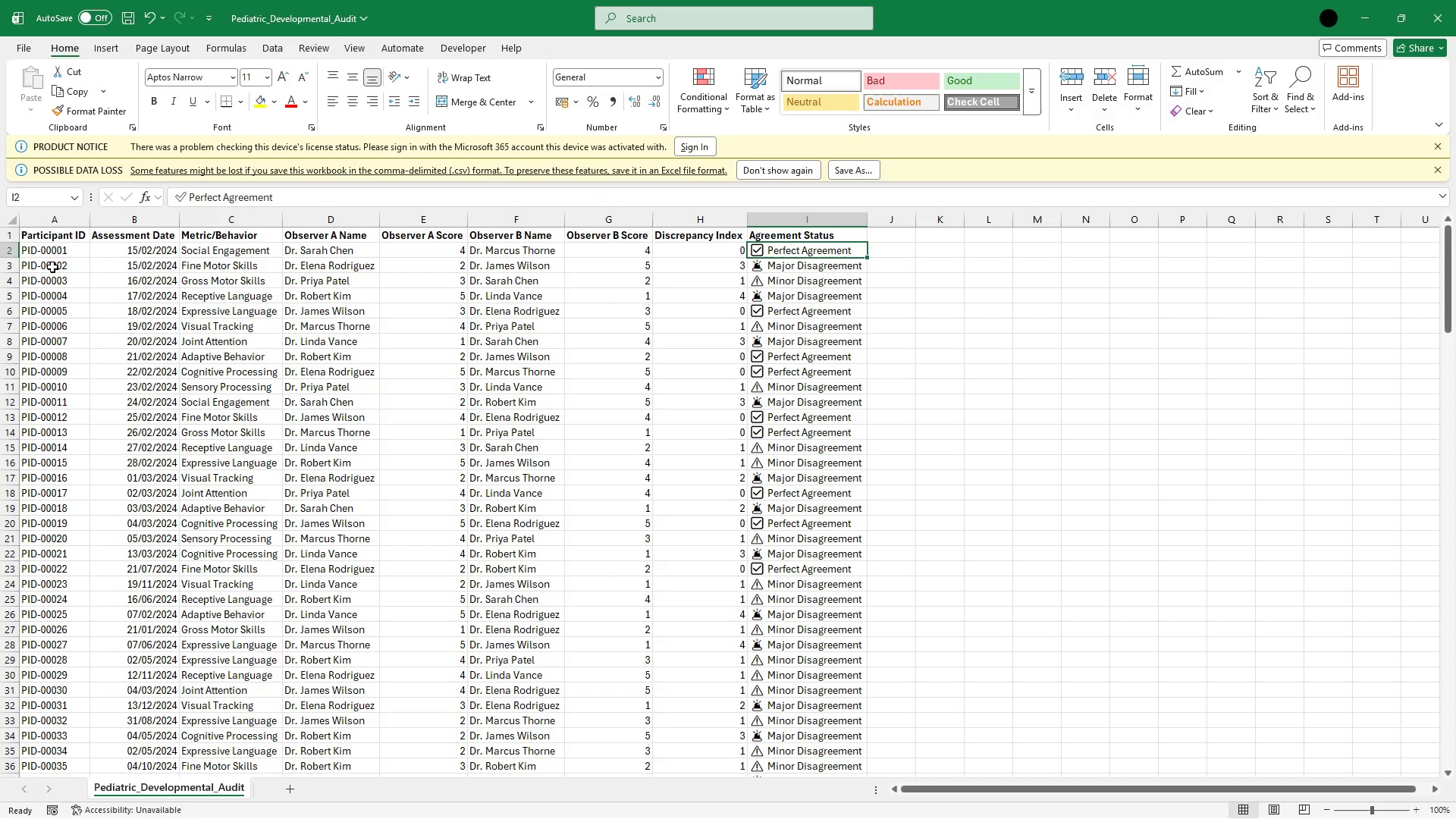 
key(ArrowLeft)
 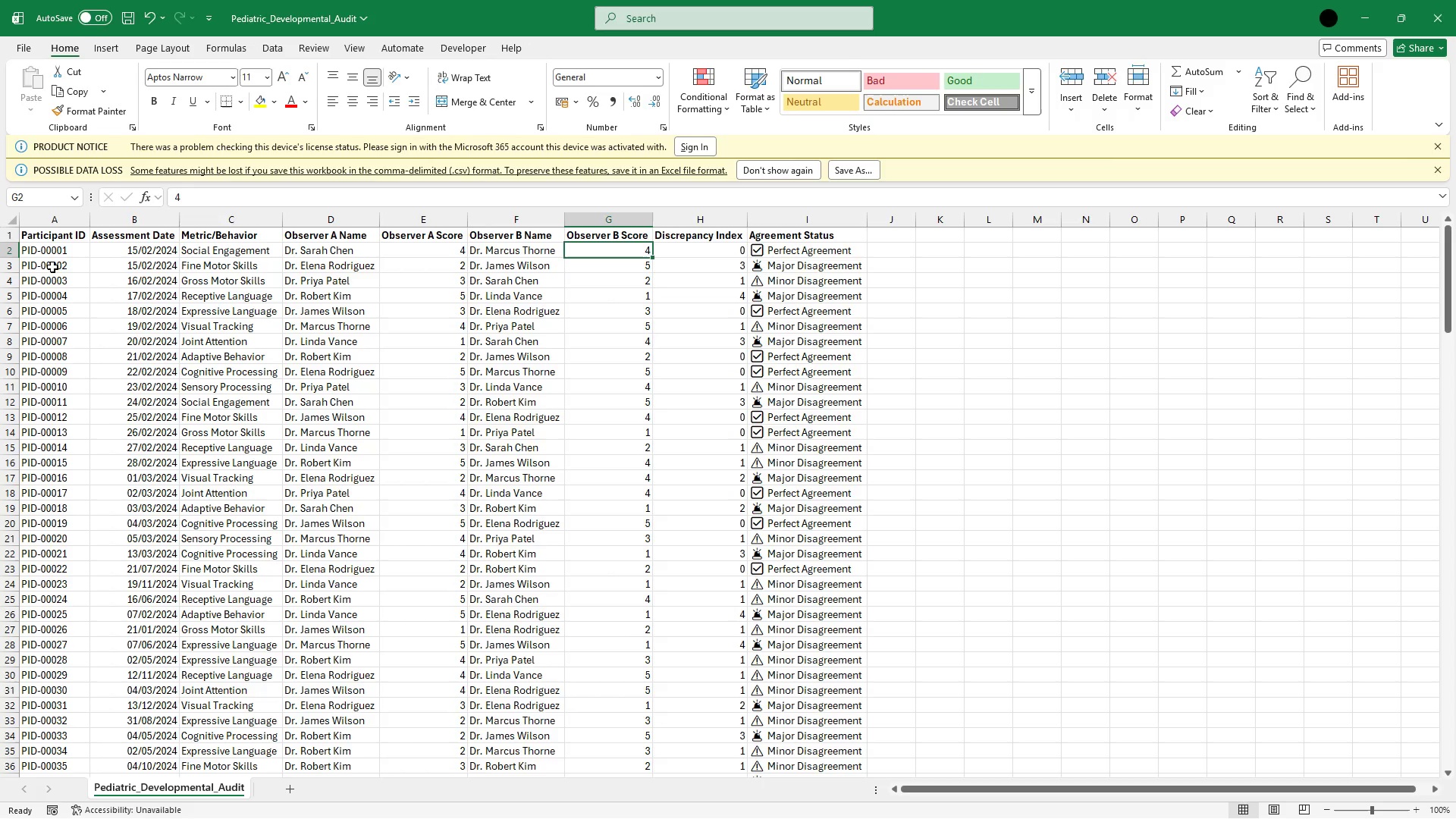 
key(ArrowLeft)
 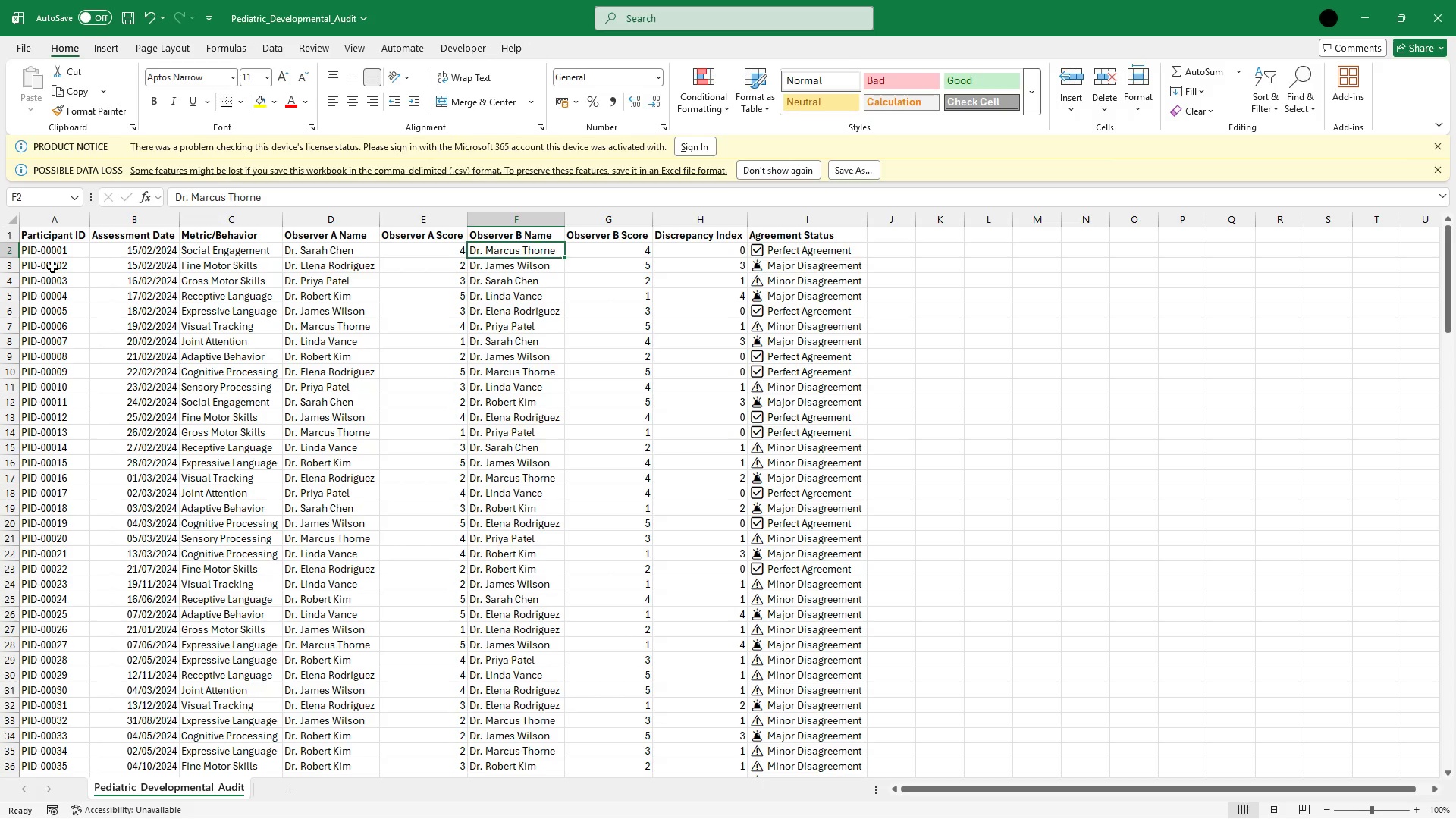 
key(ArrowLeft)
 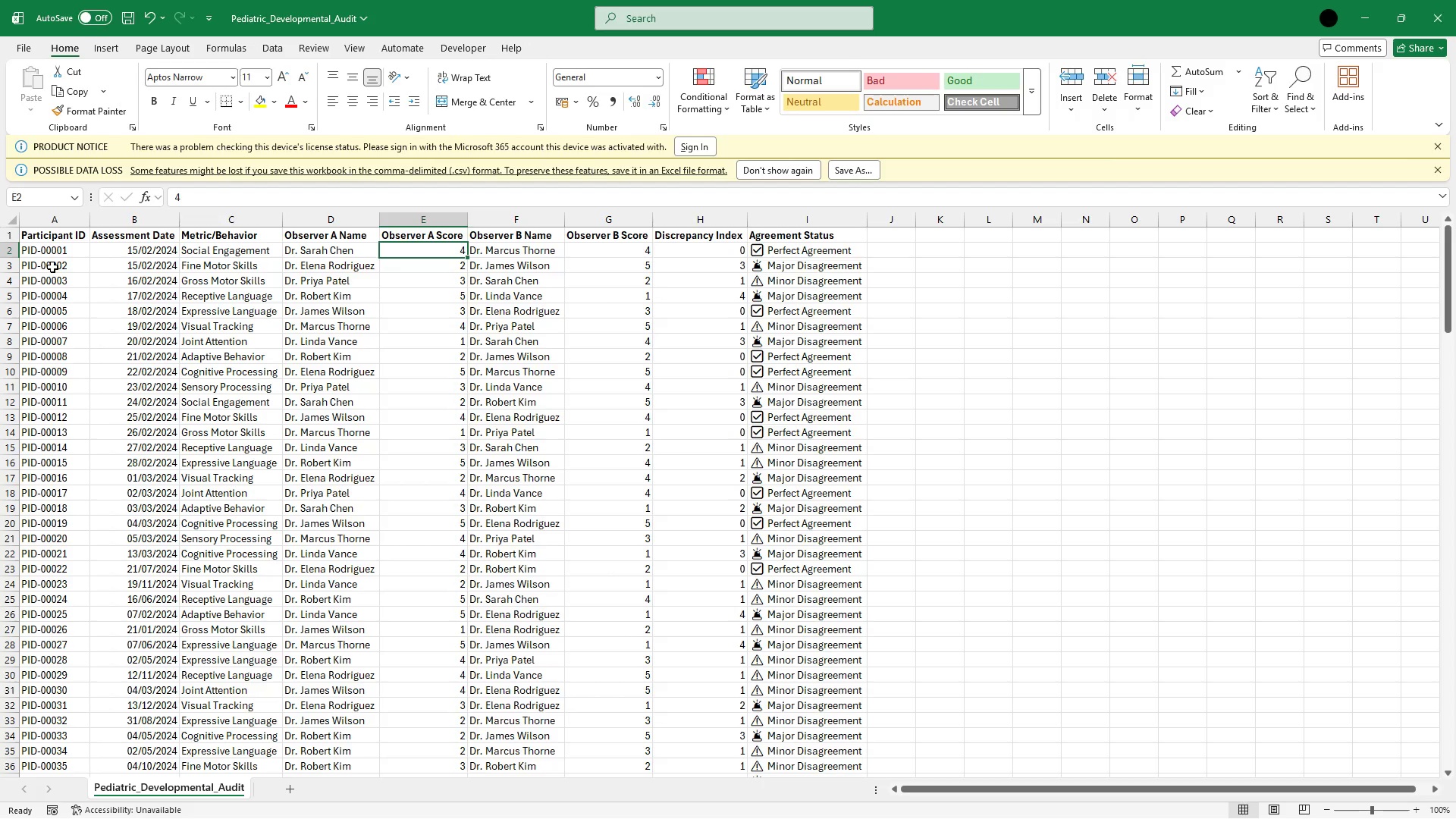 
key(ArrowLeft)
 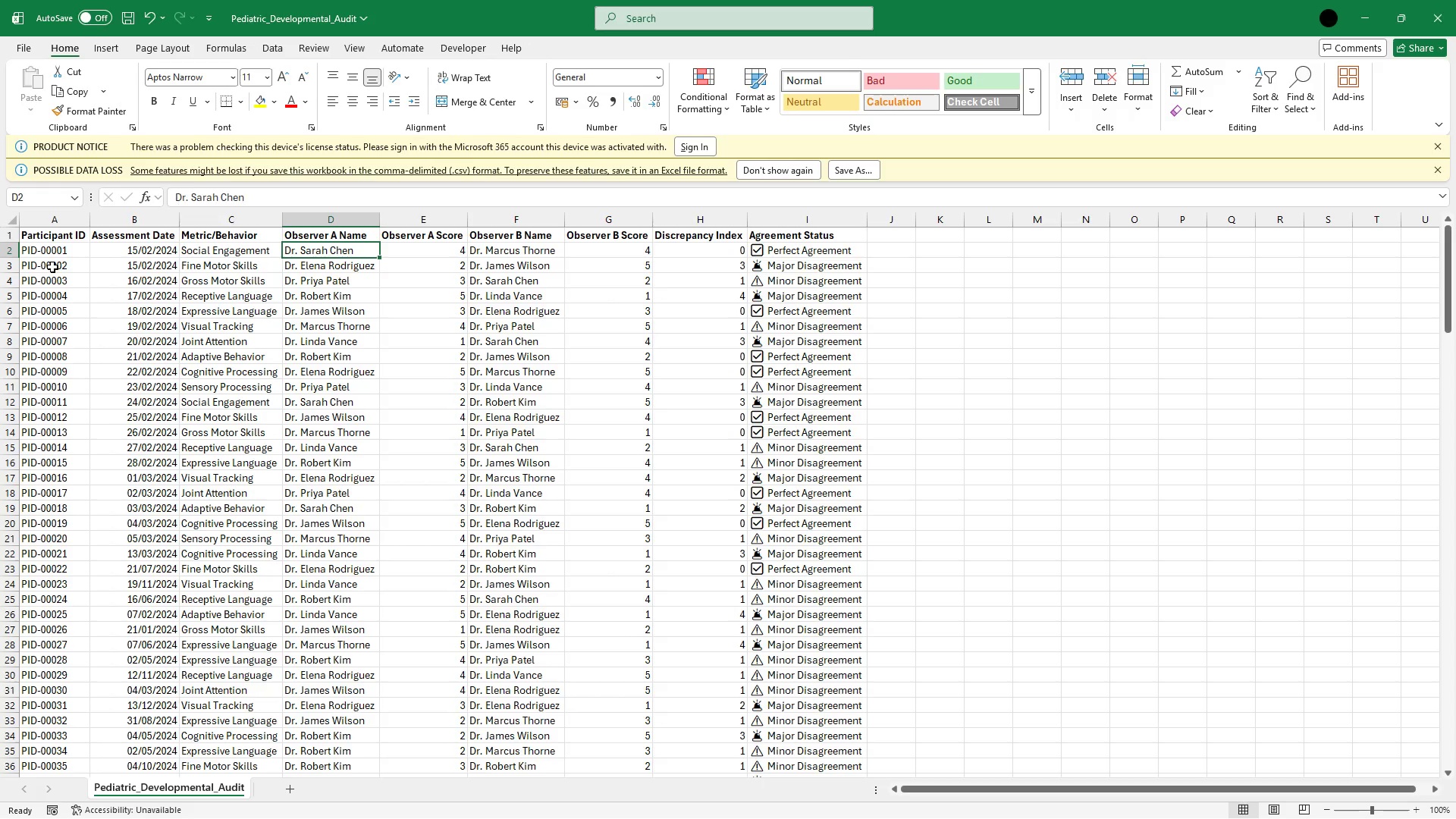 
key(ArrowLeft)
 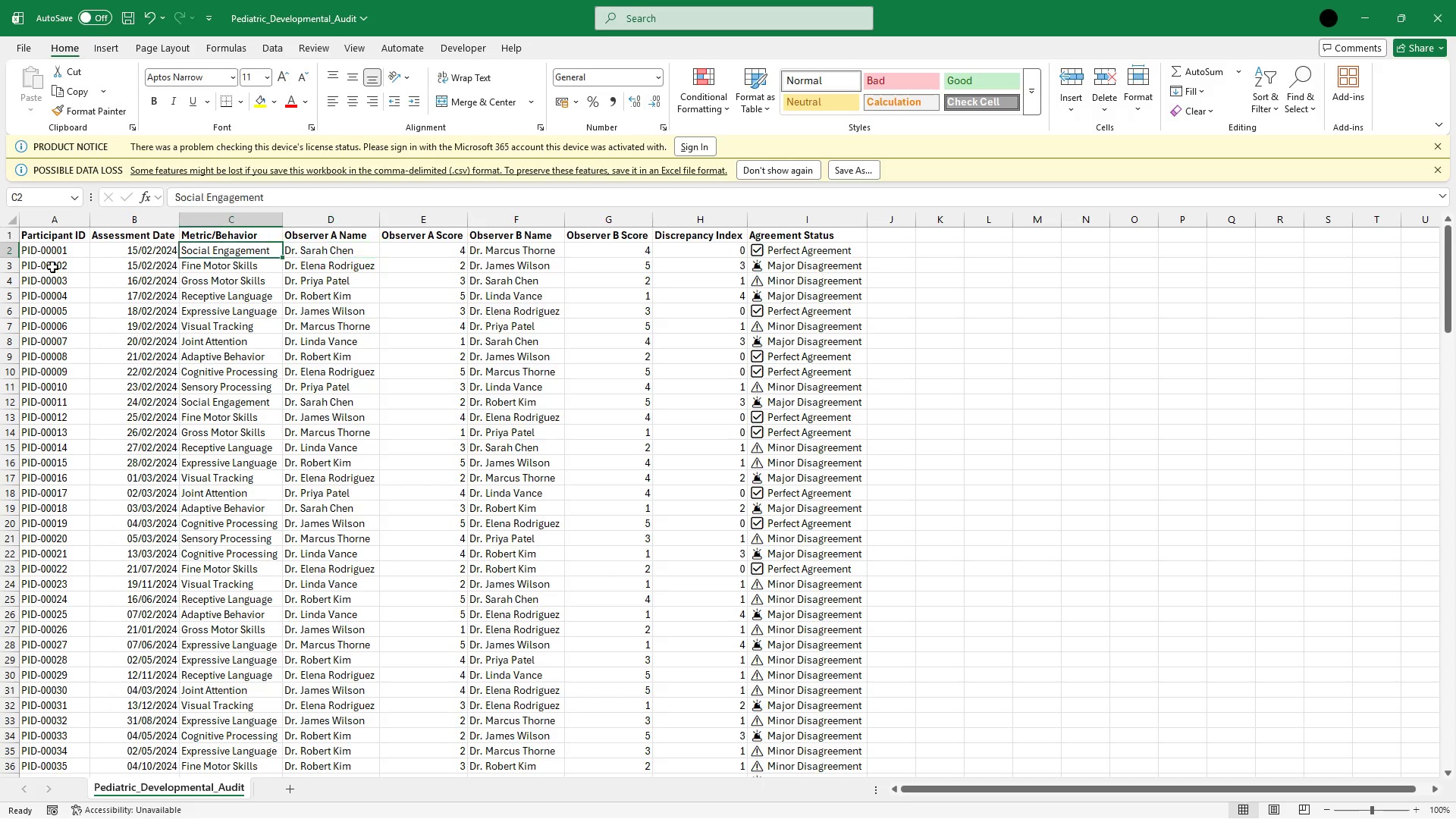 
key(ArrowLeft)
 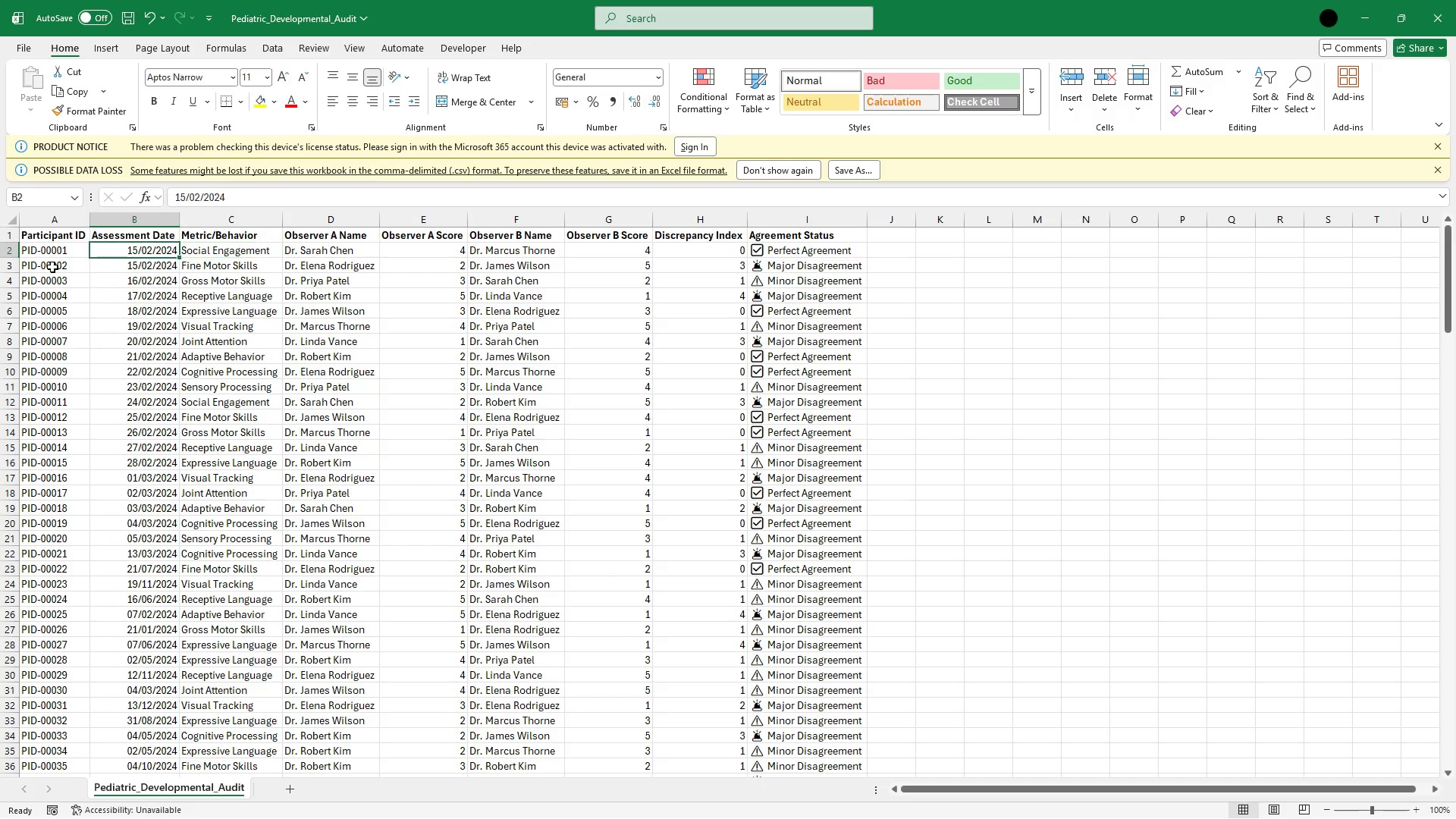 
key(ArrowLeft)
 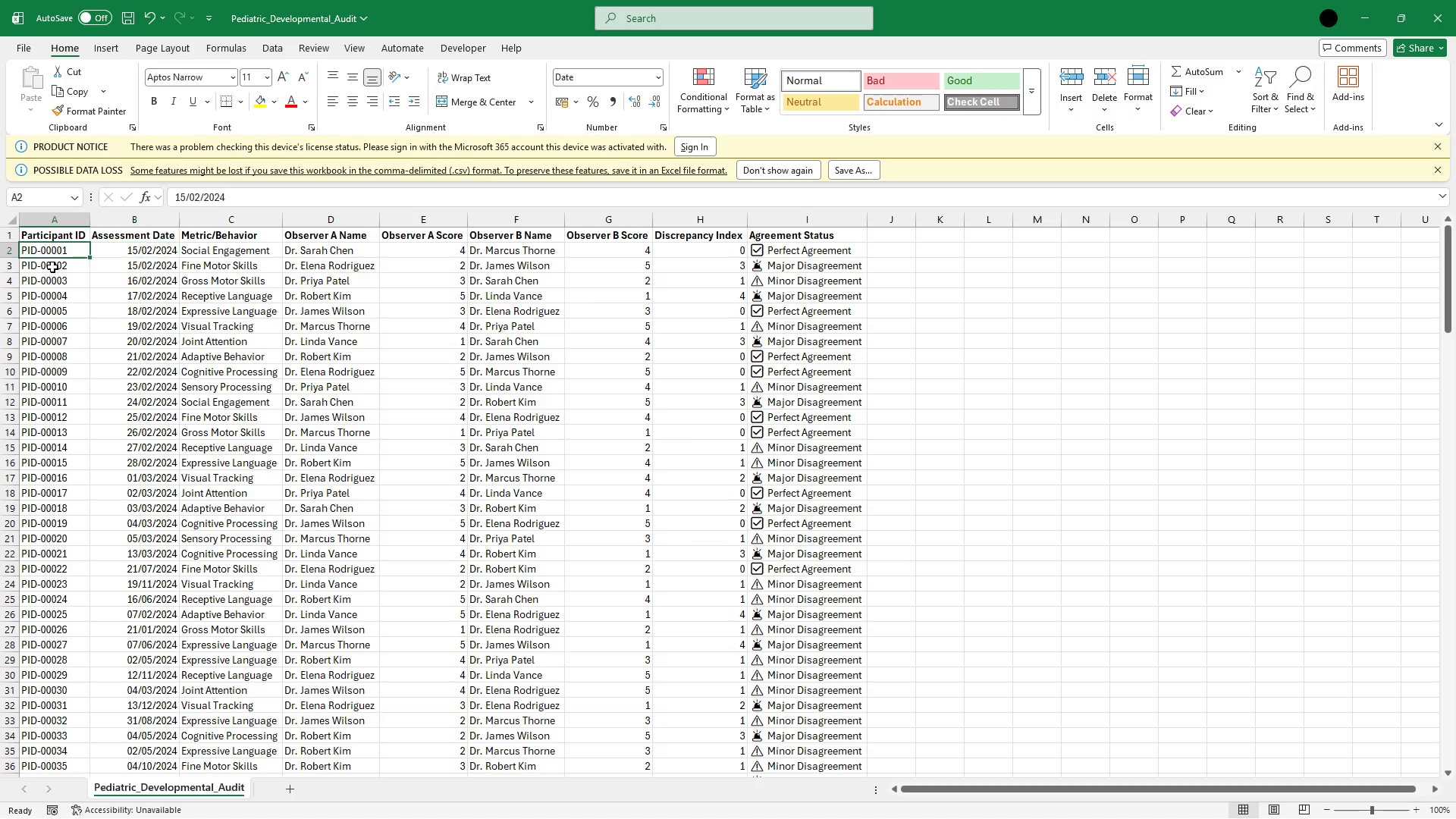 
key(ArrowLeft)
 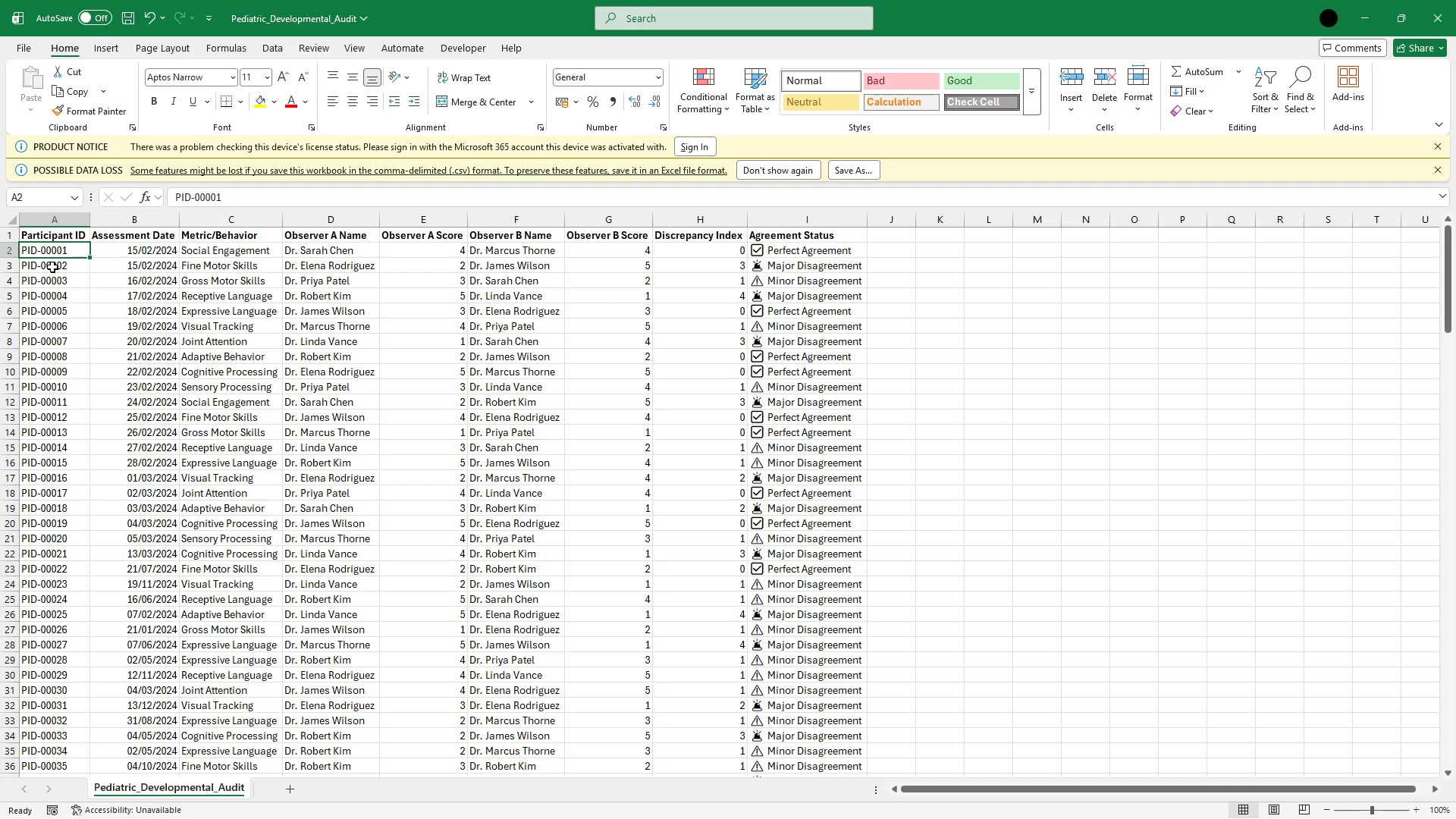 
key(ArrowRight)
 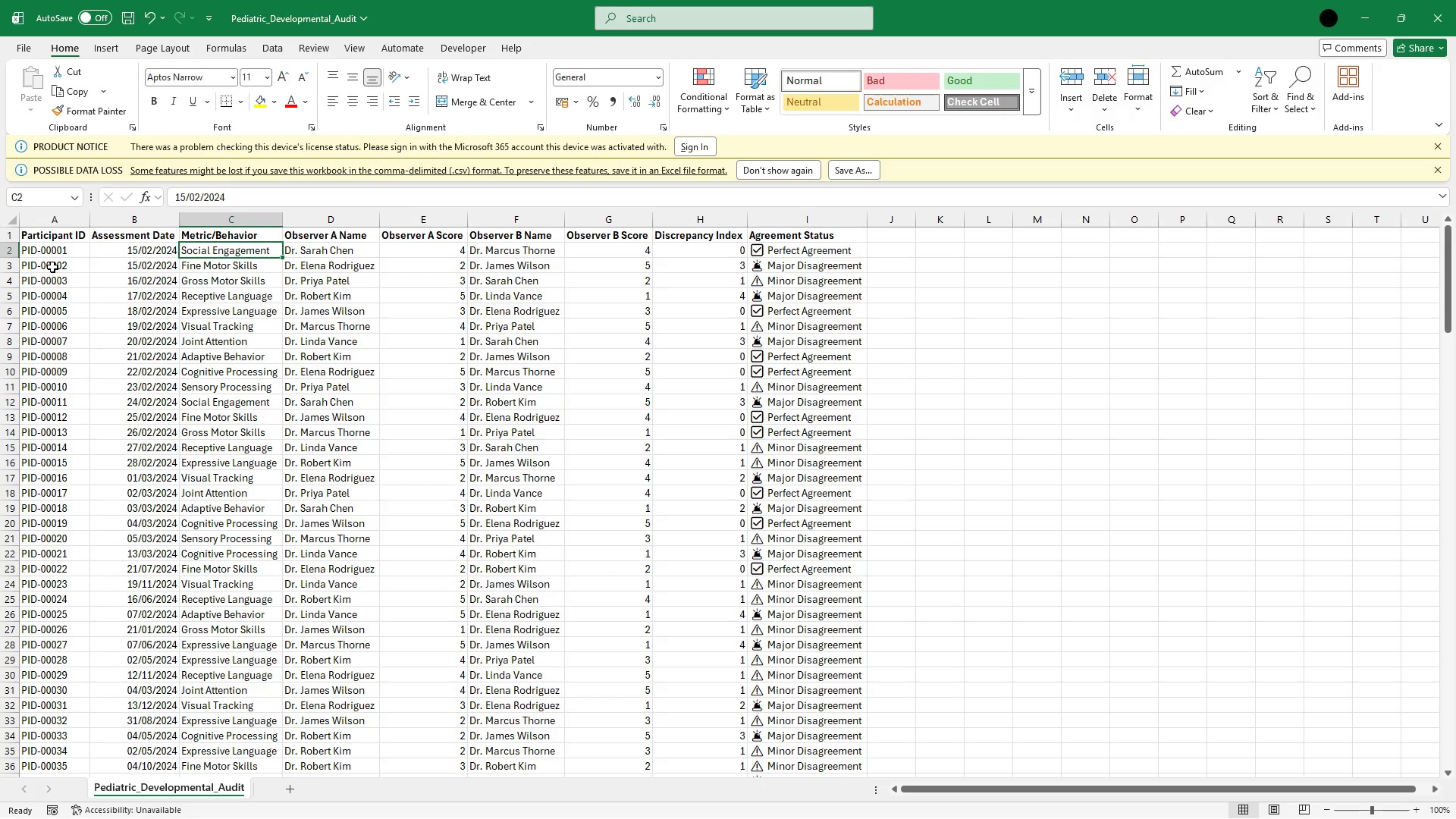 
key(ArrowRight)
 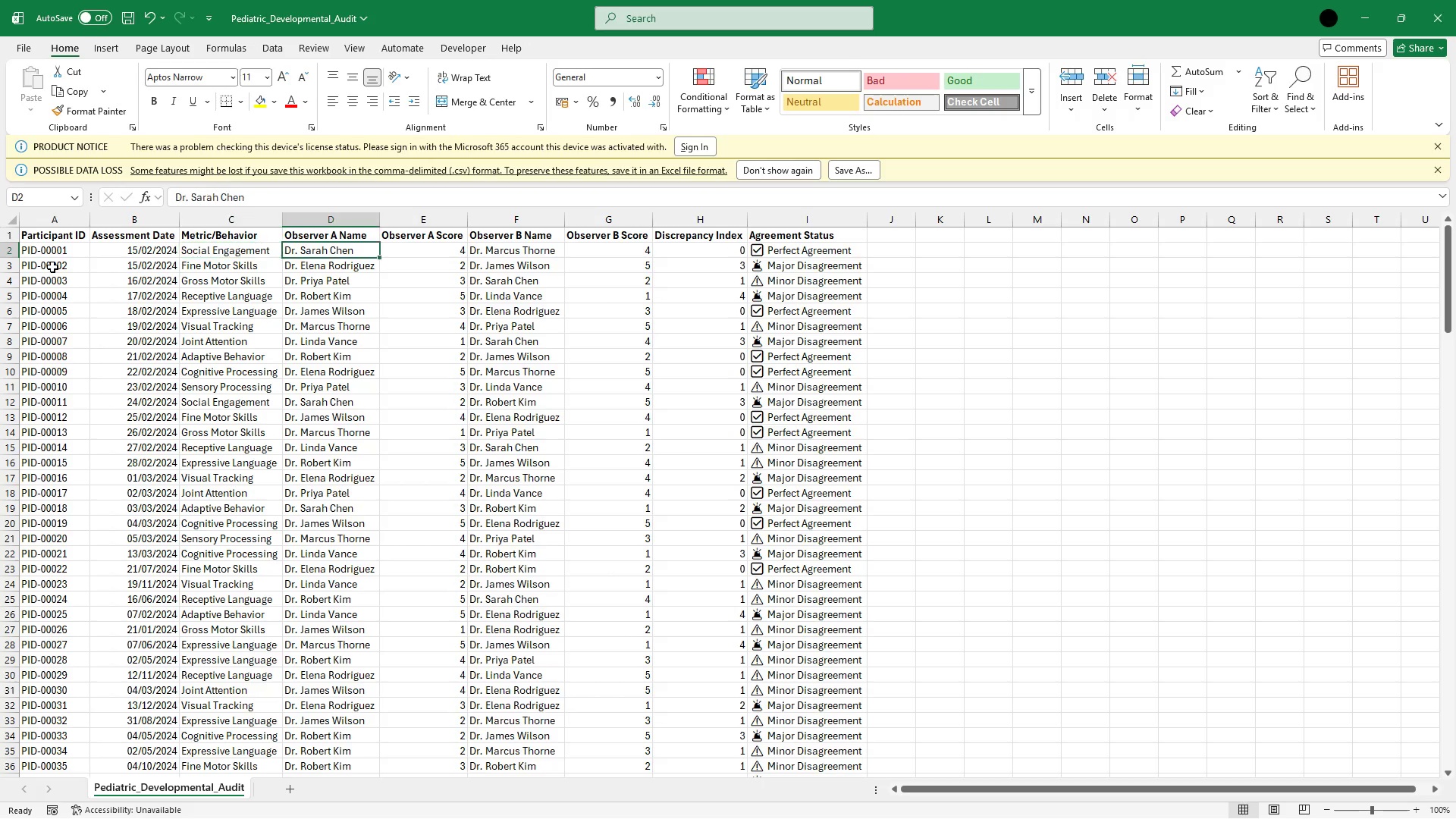 
key(ArrowRight)
 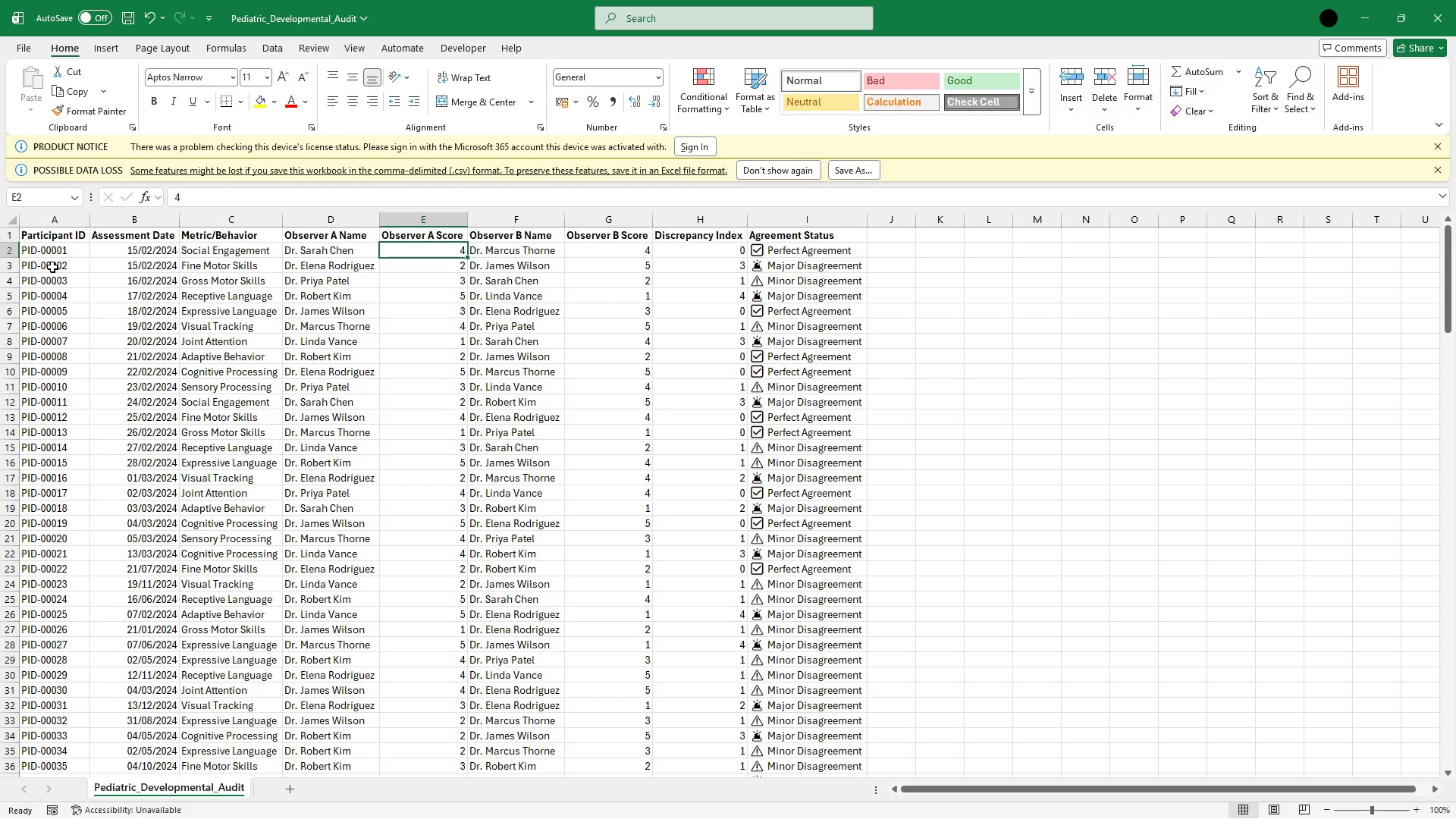 
key(ArrowRight)
 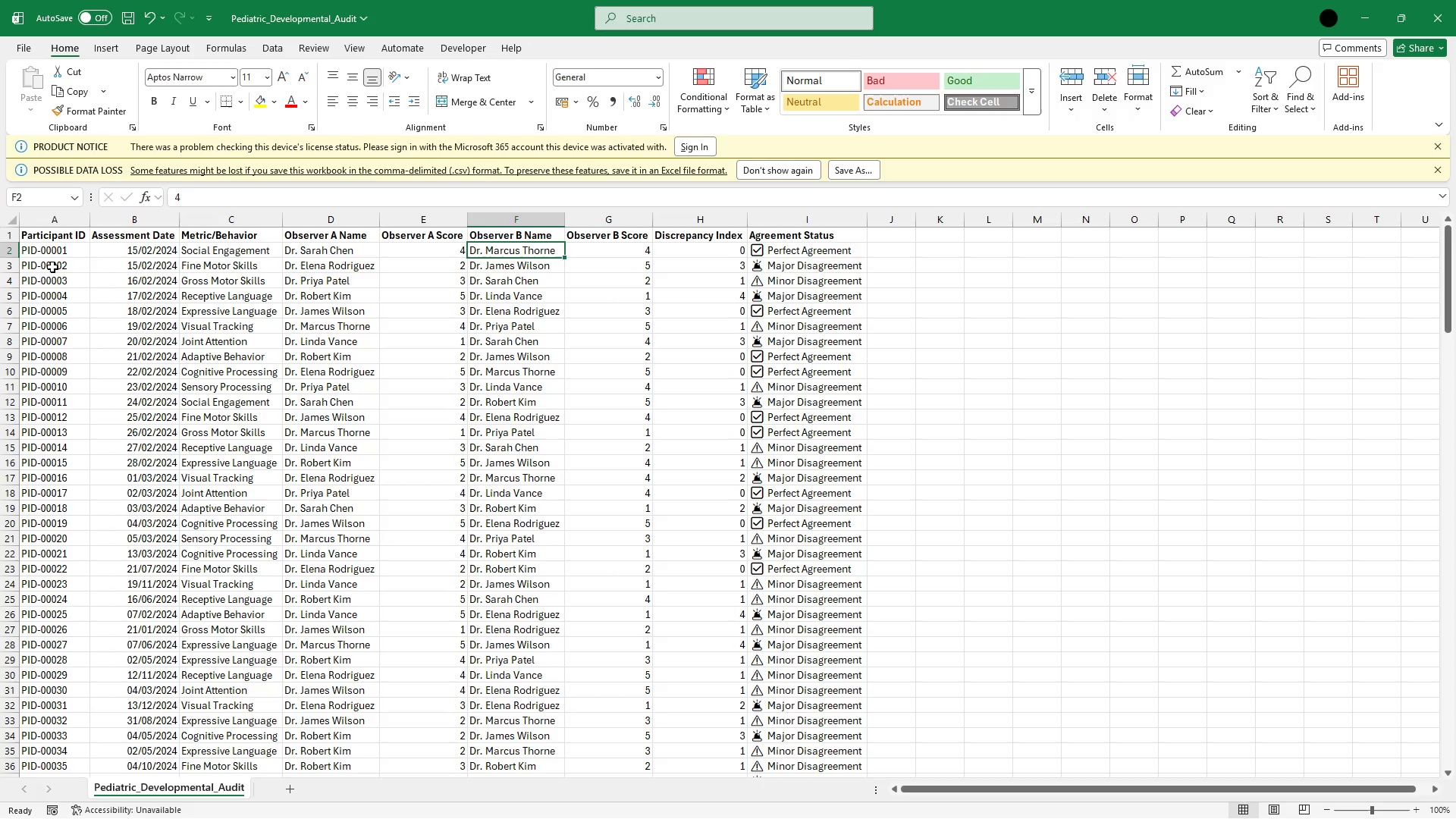 
key(ArrowRight)
 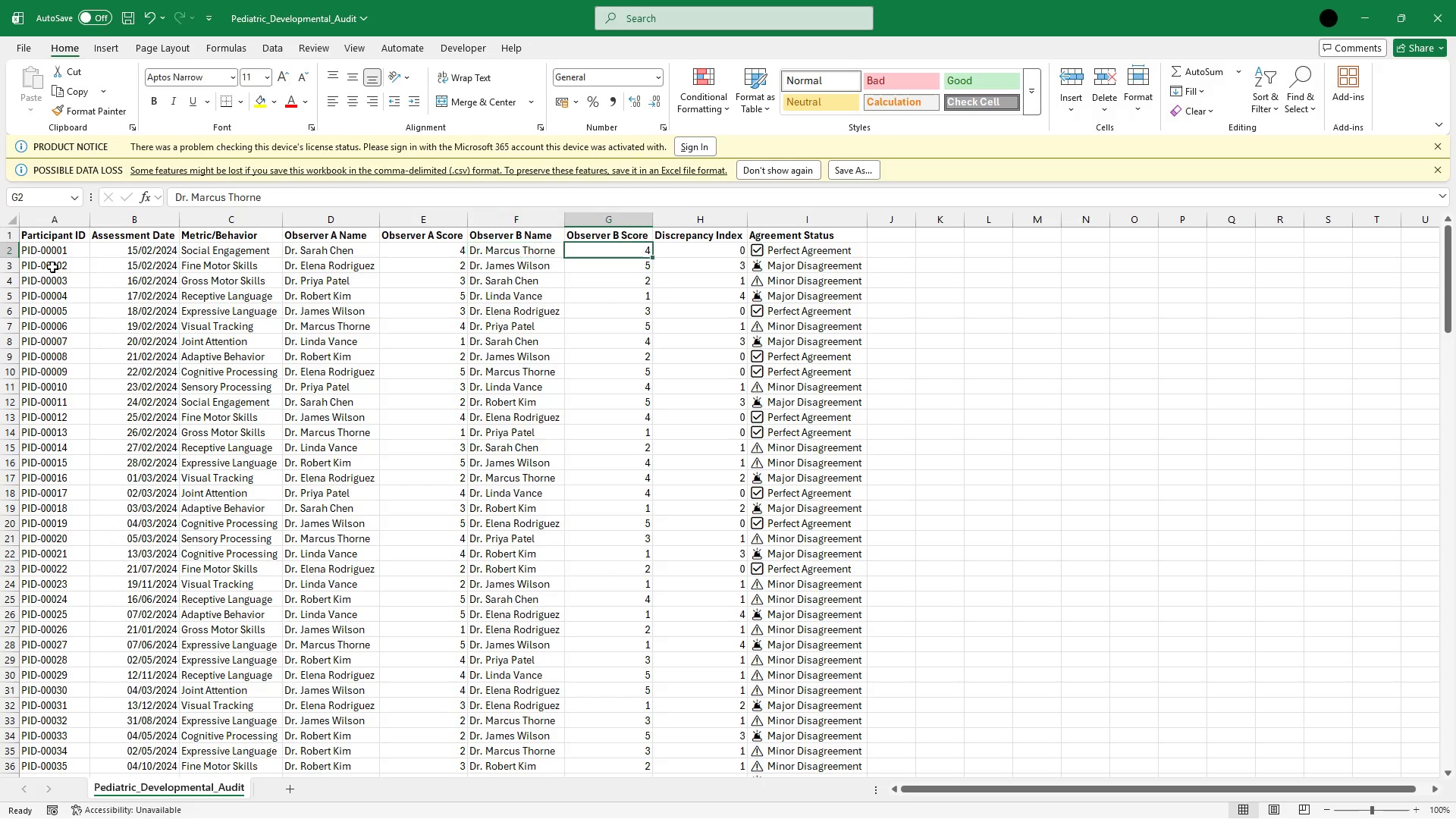 
key(ArrowRight)
 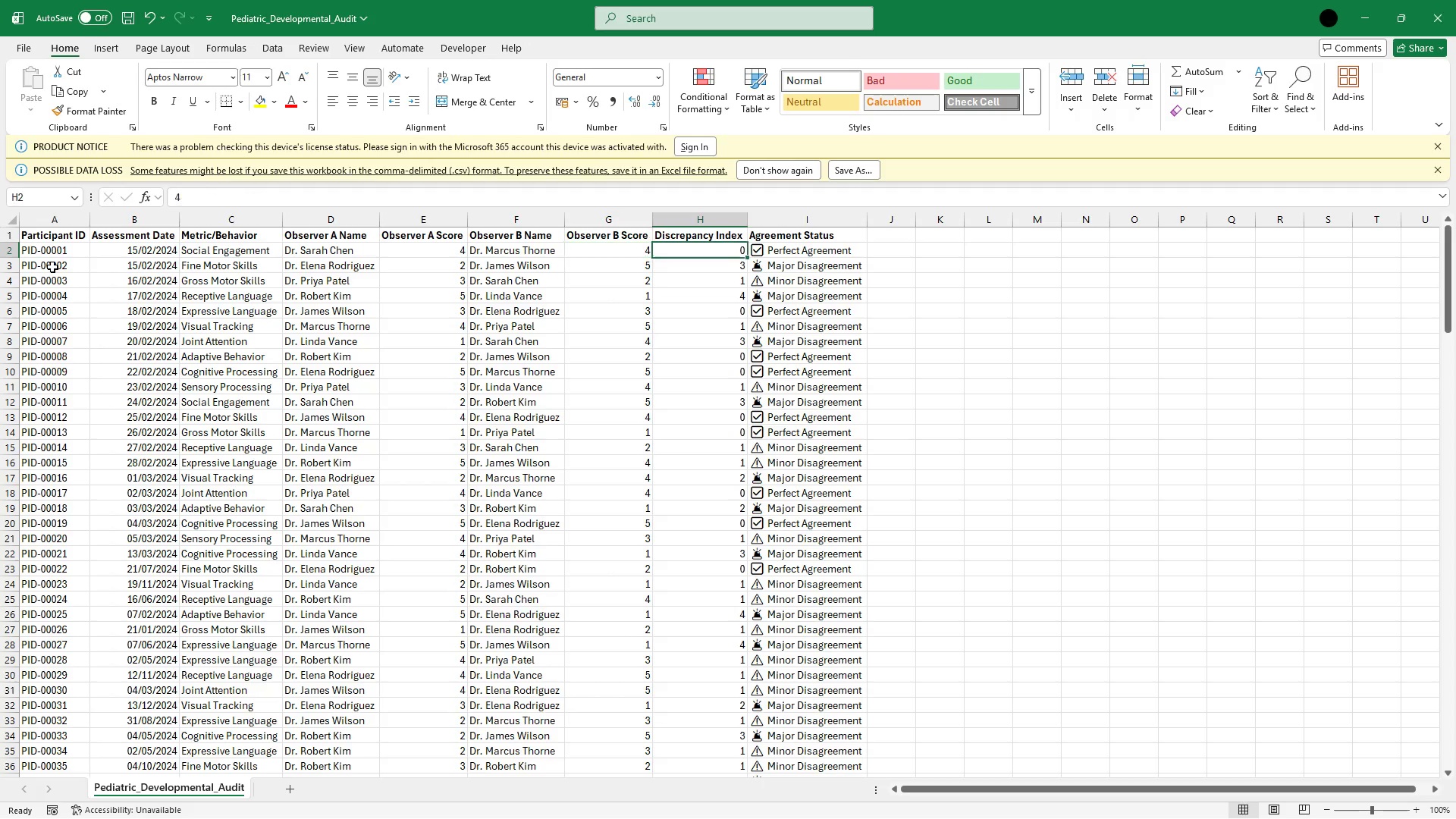 
key(ArrowRight)
 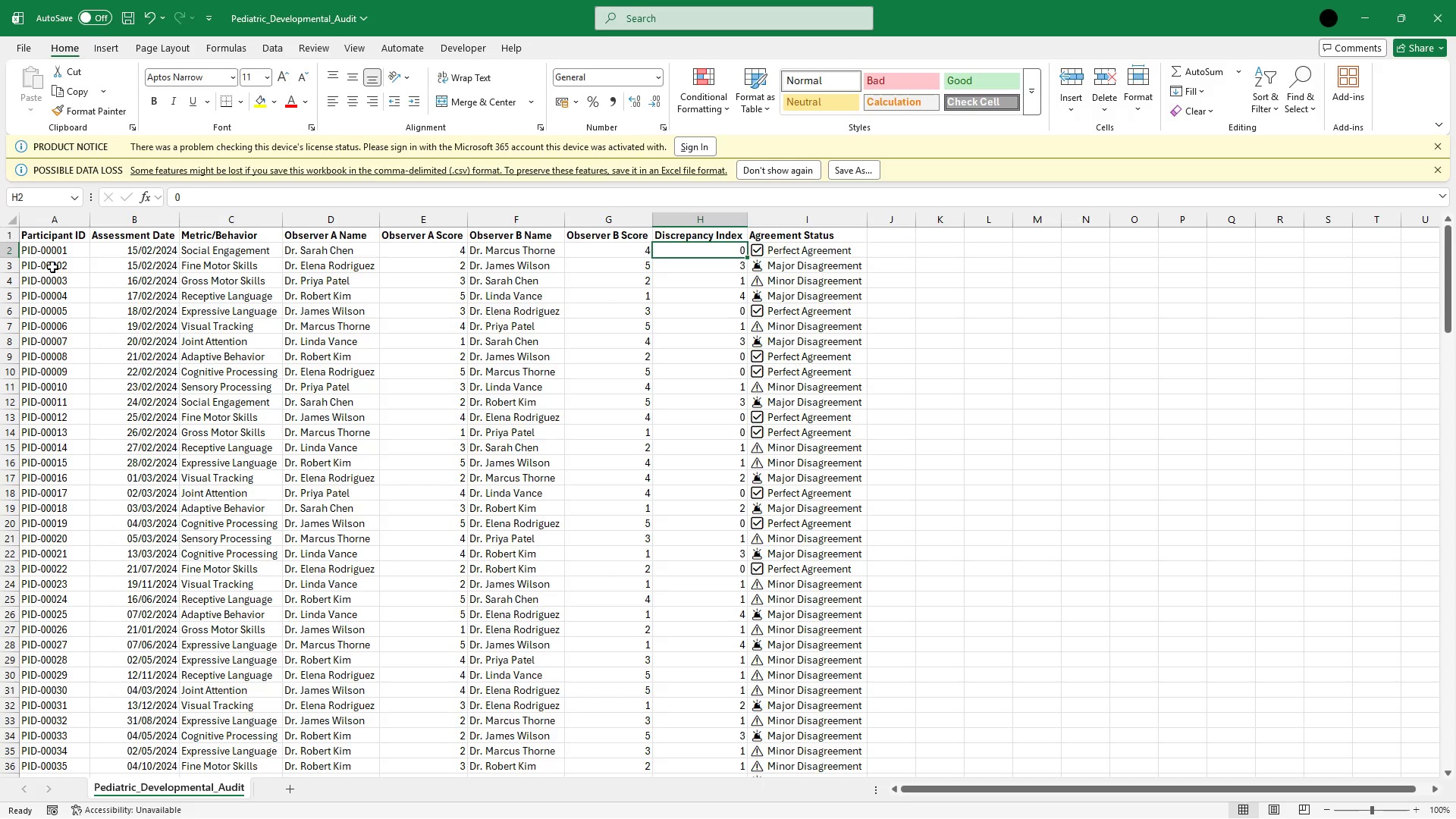 
key(ArrowRight)
 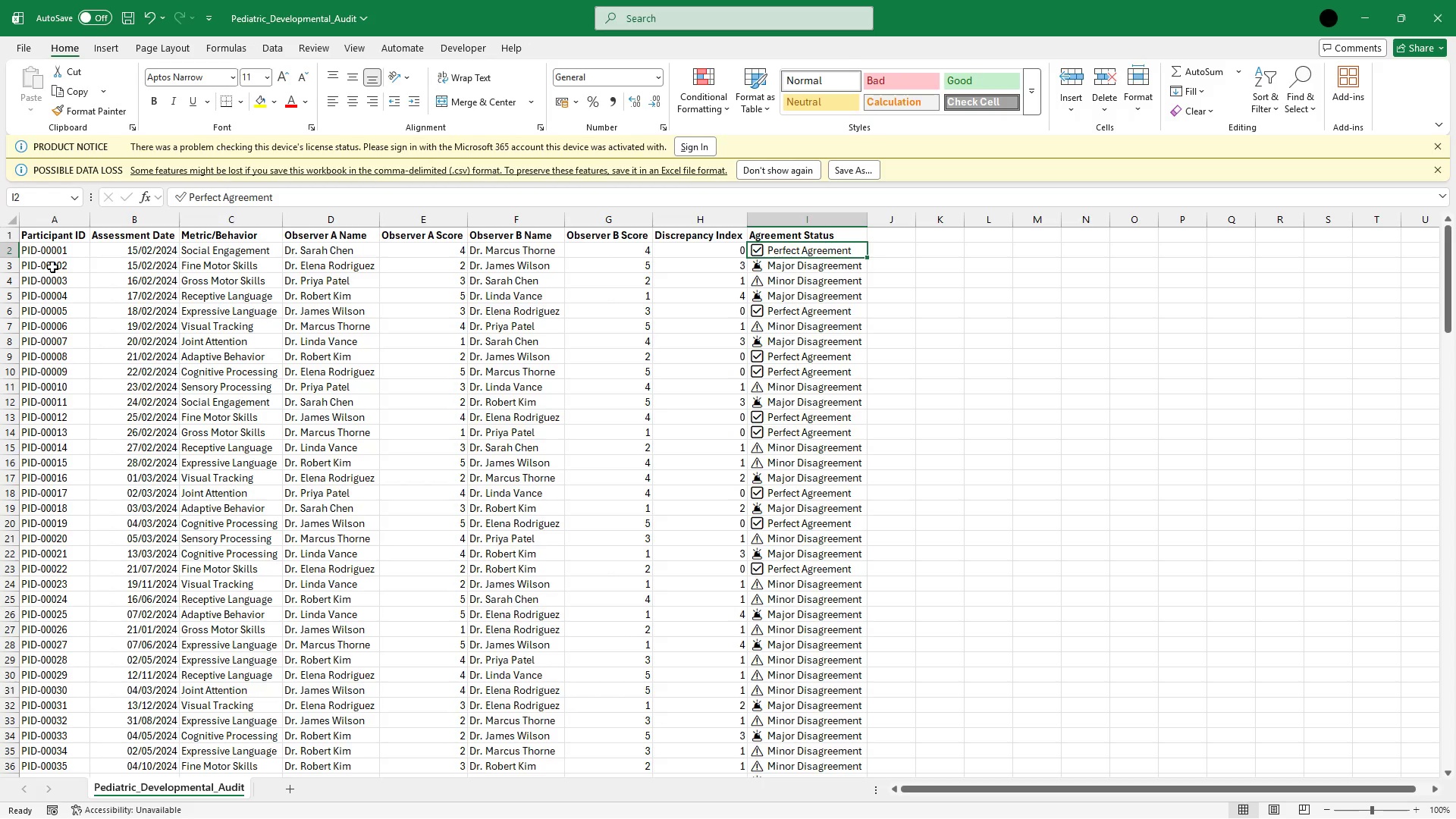 
key(ArrowDown)
 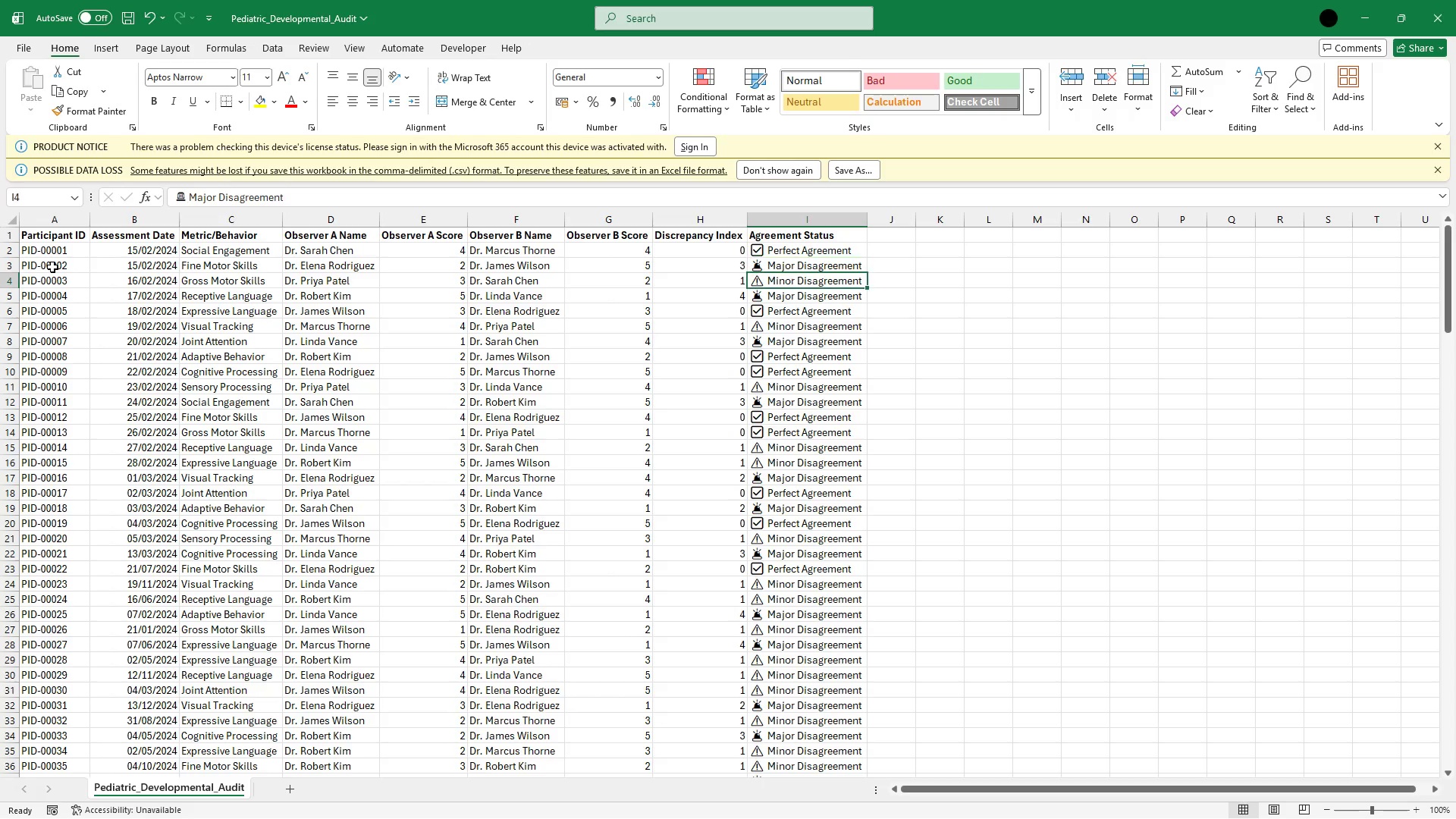 
key(ArrowDown)
 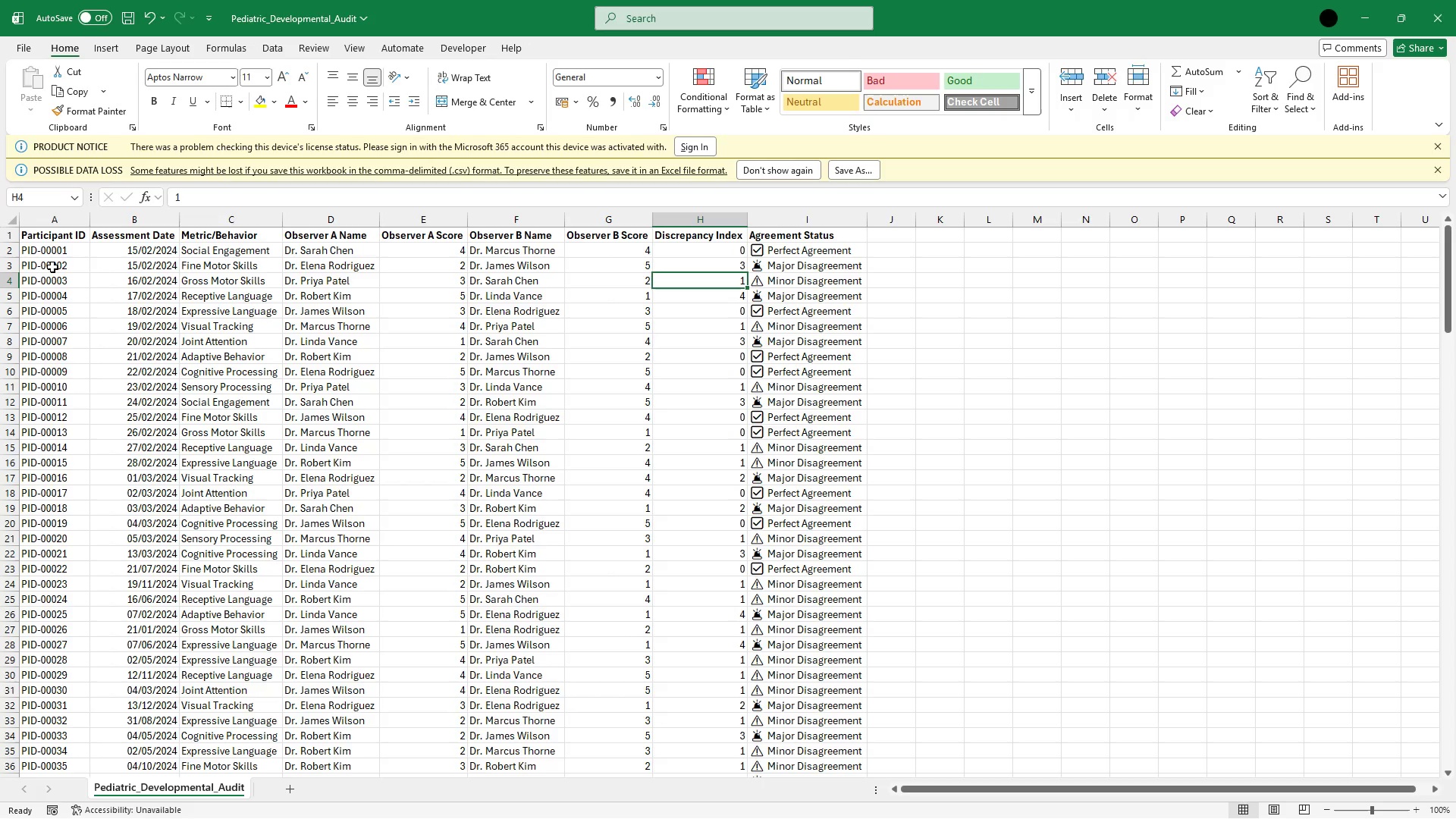 
key(ArrowLeft)
 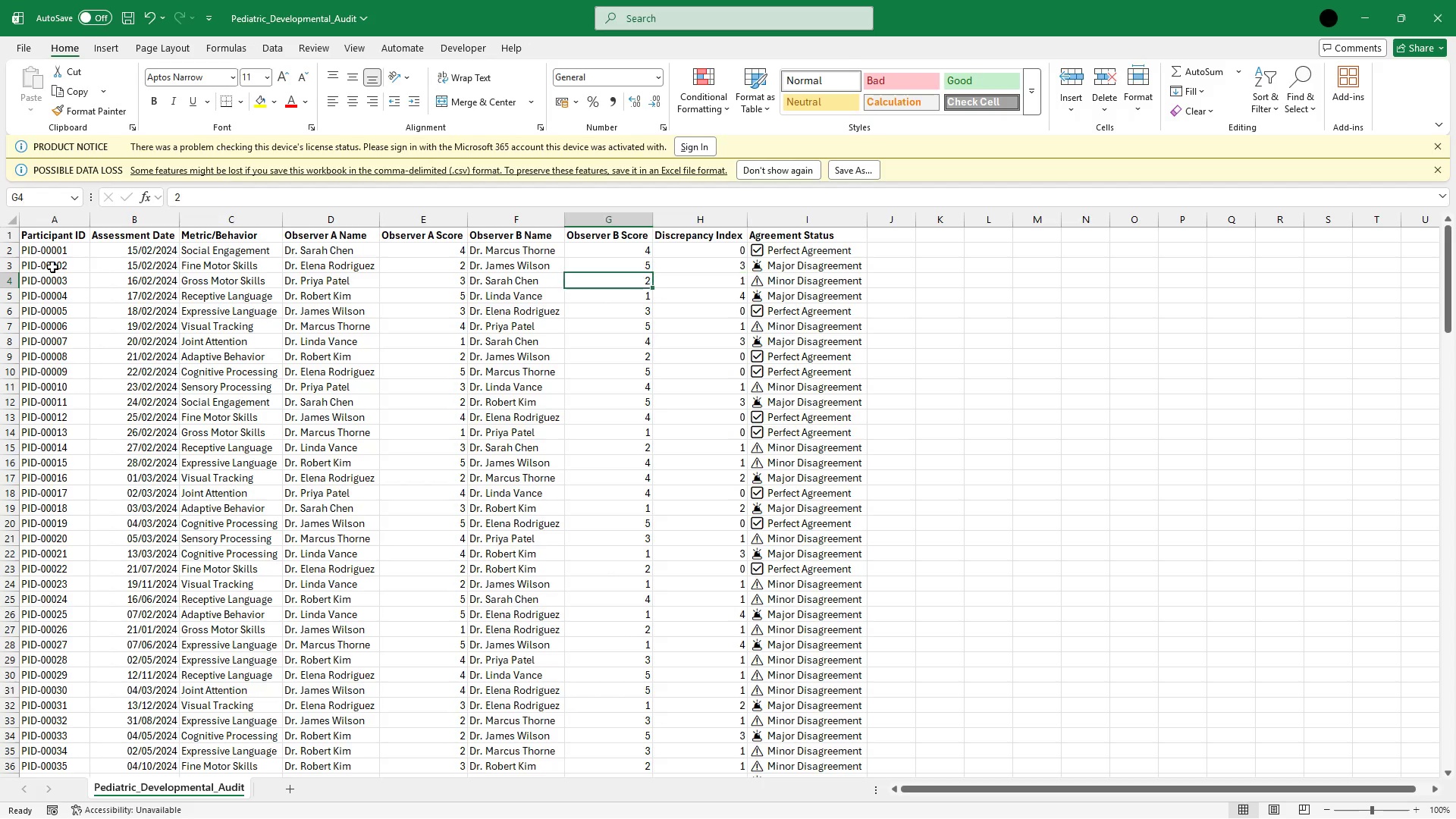 
key(ArrowLeft)
 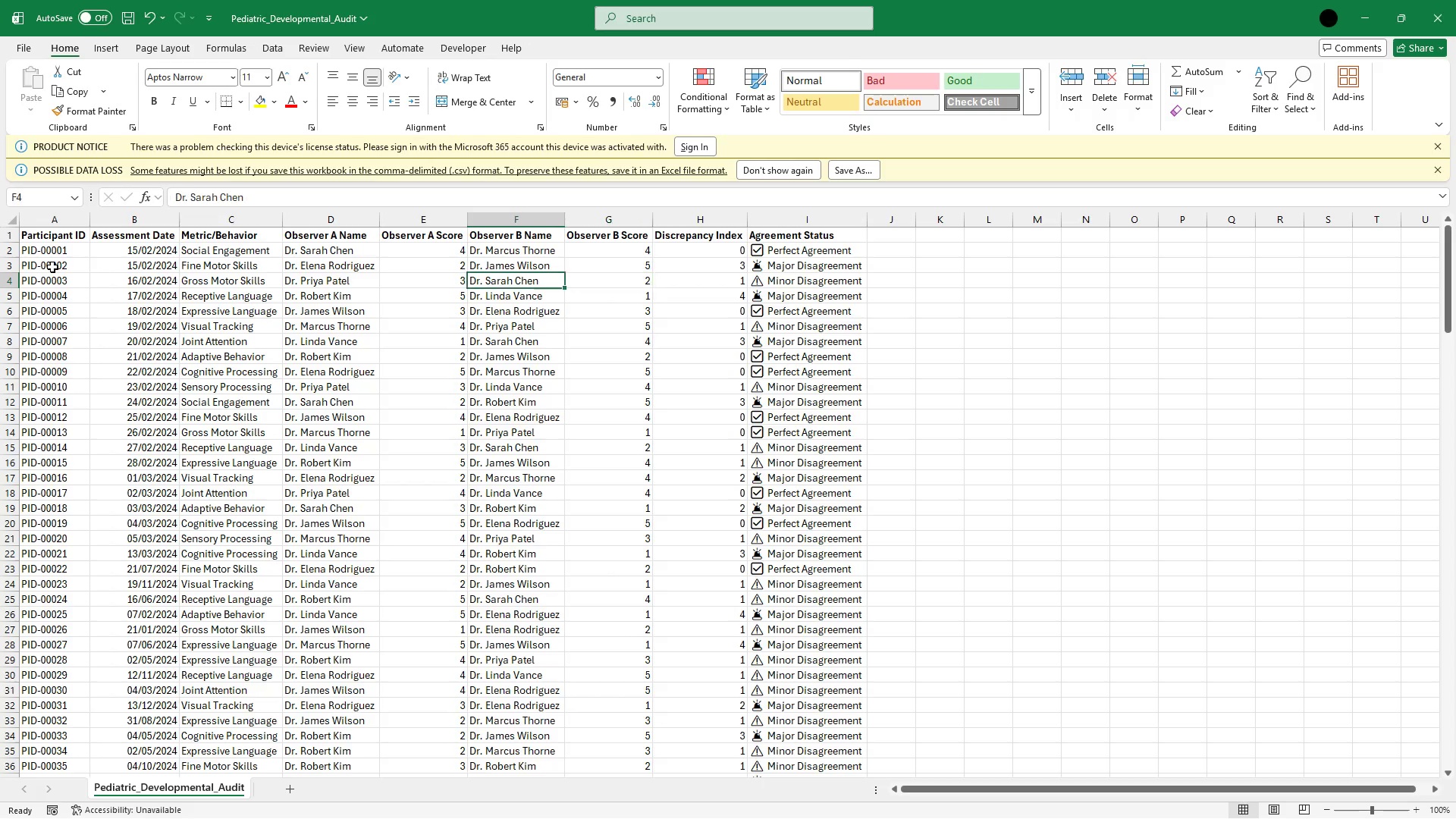 
key(ArrowLeft)
 